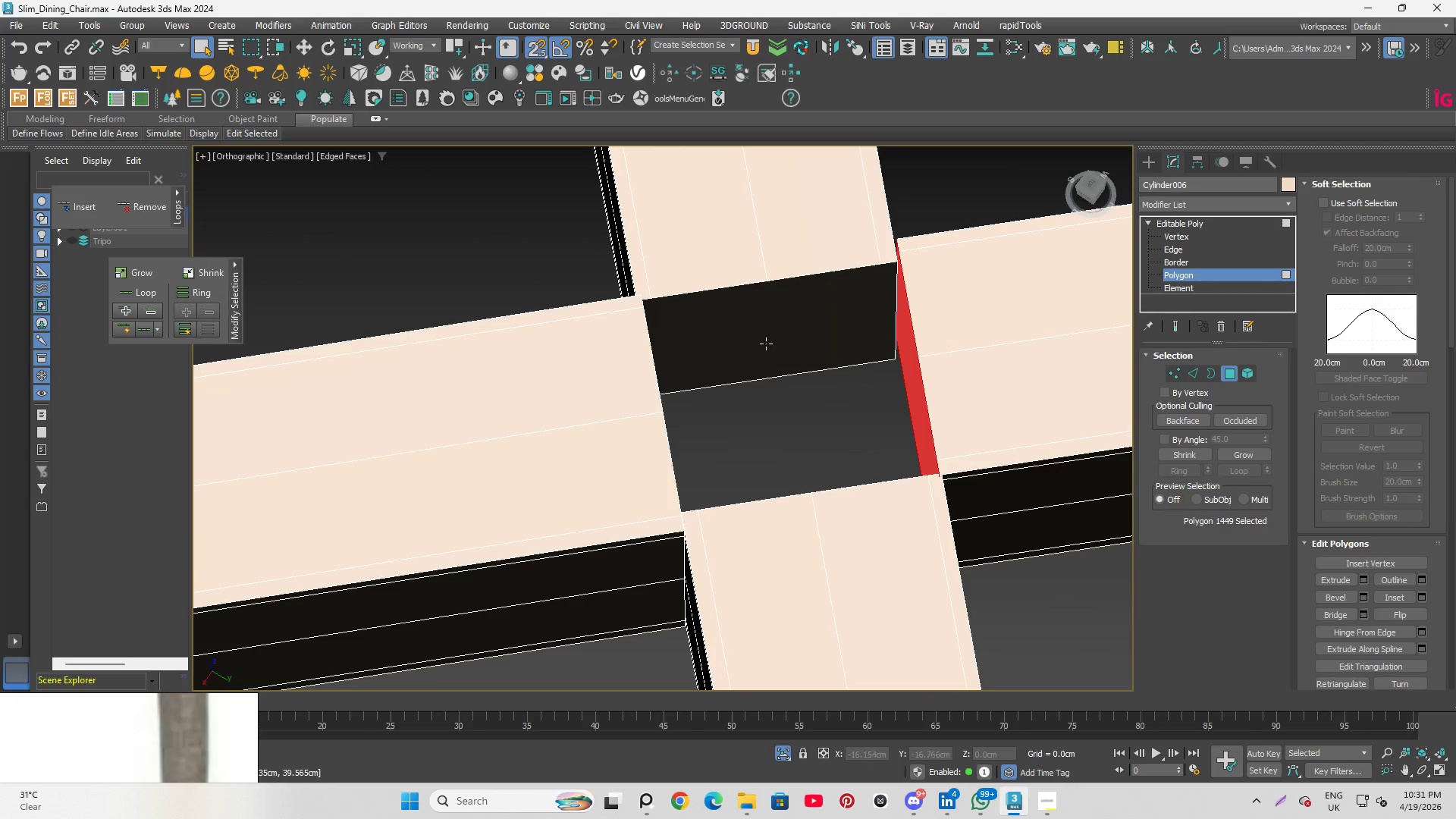 
hold_key(key=ControlLeft, duration=0.31)
left_click([774, 336])
 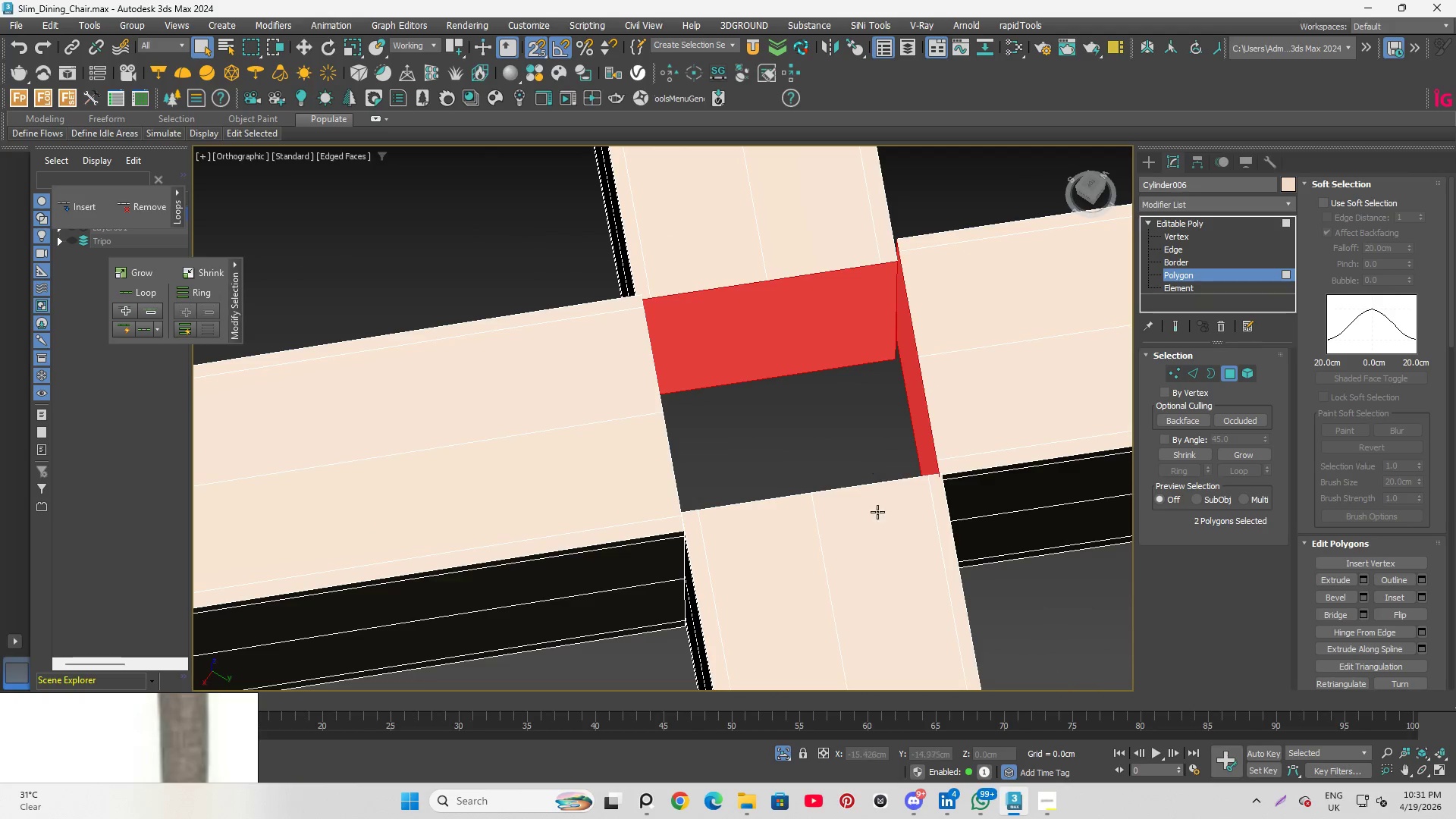 
hold_key(key=AltLeft, duration=0.97)
 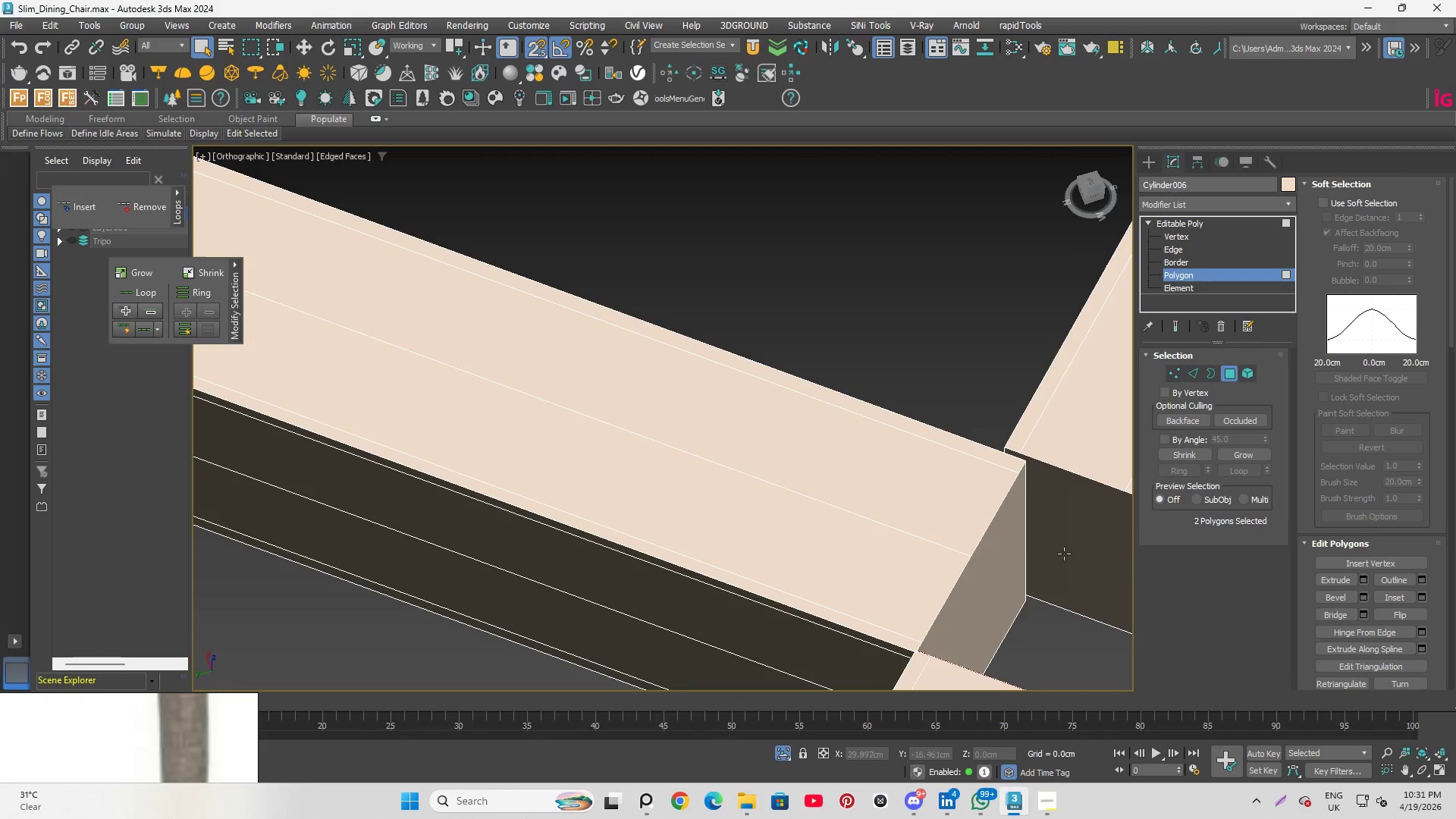 
hold_key(key=ControlLeft, duration=0.92)
 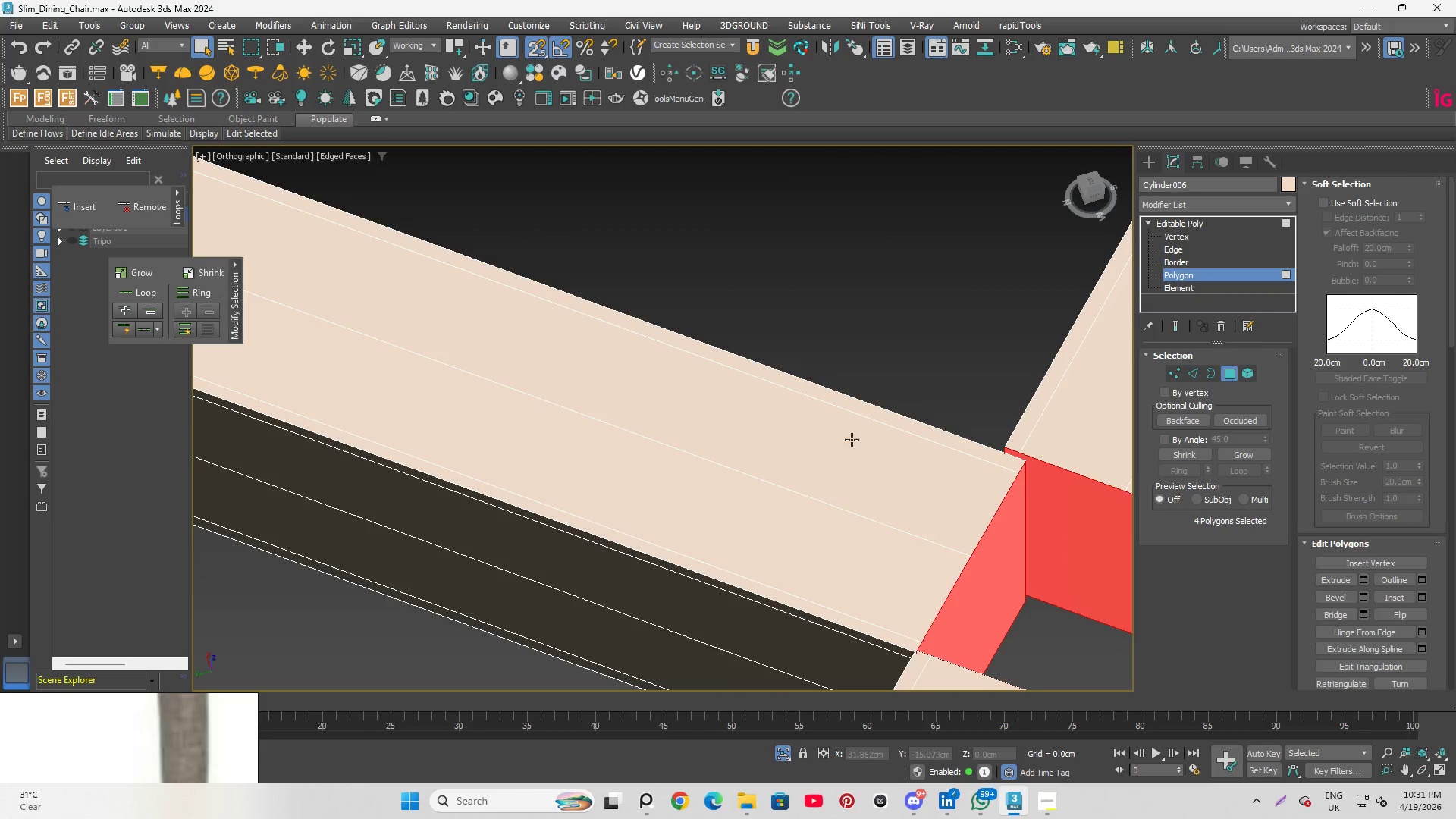 
scroll: coordinate [849, 439], scroll_direction: down, amount: 4.0
 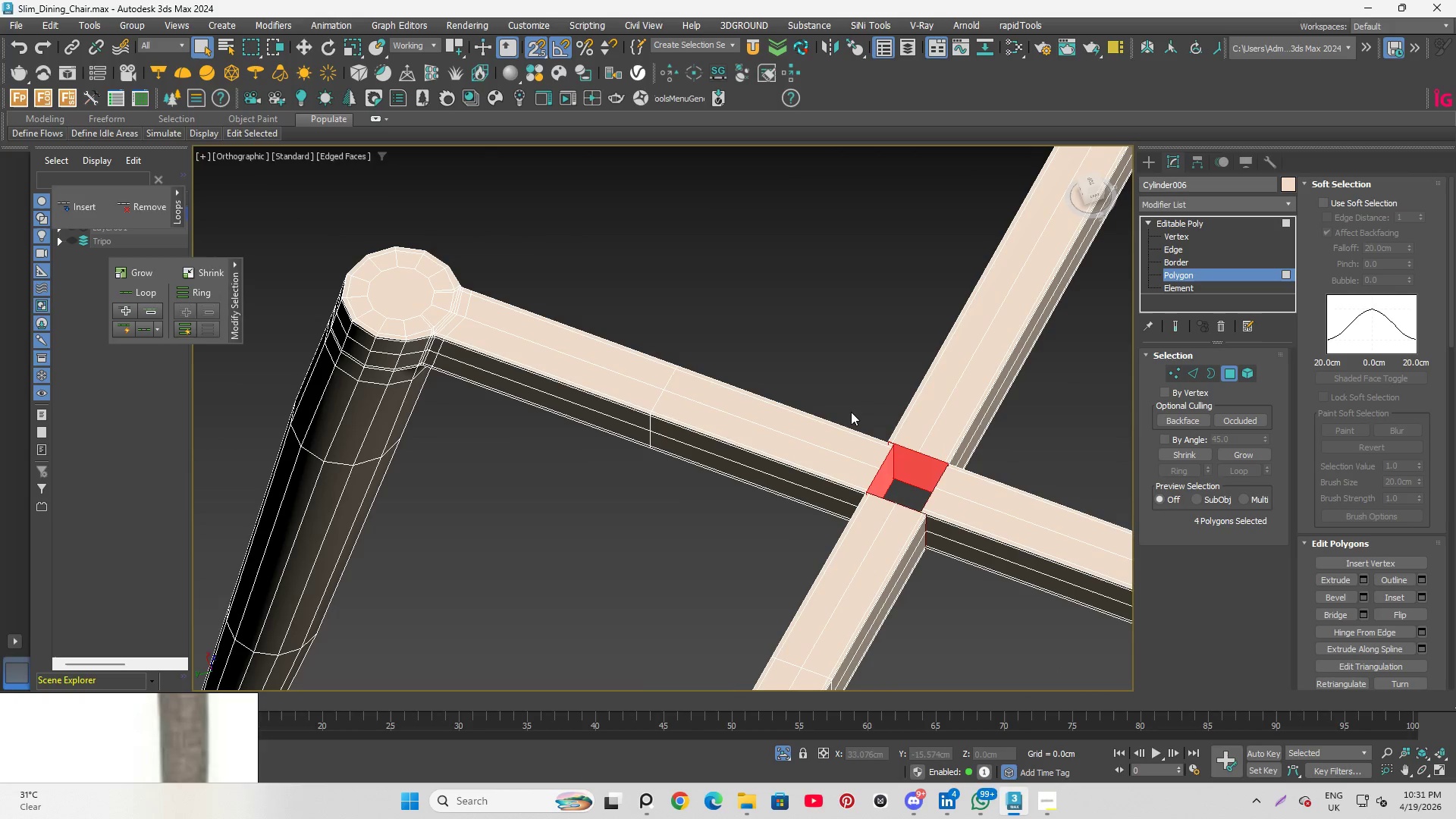 
key(Delete)
 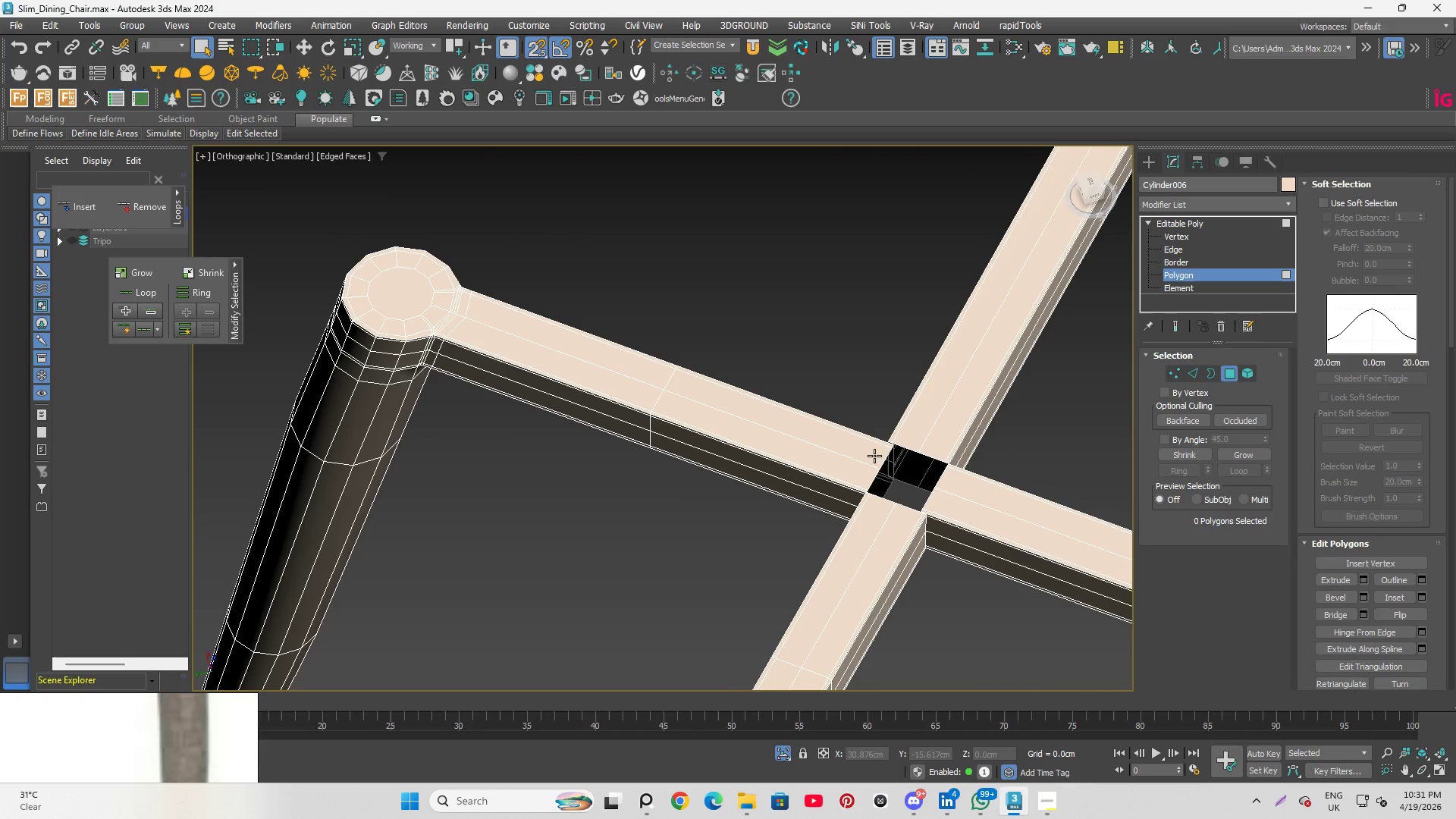 
hold_key(key=AltLeft, duration=3.84)
 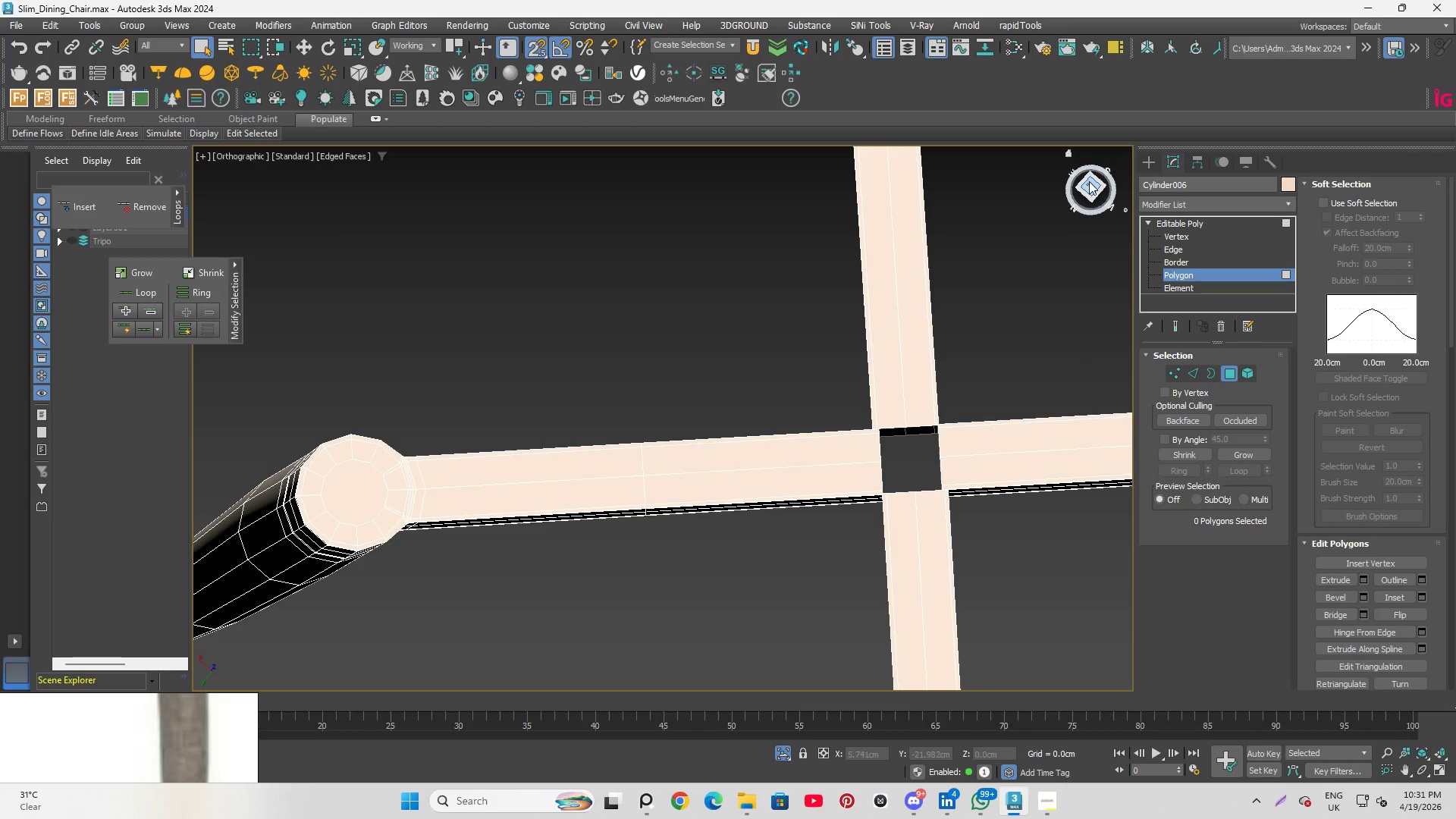 
left_click([1089, 181])
 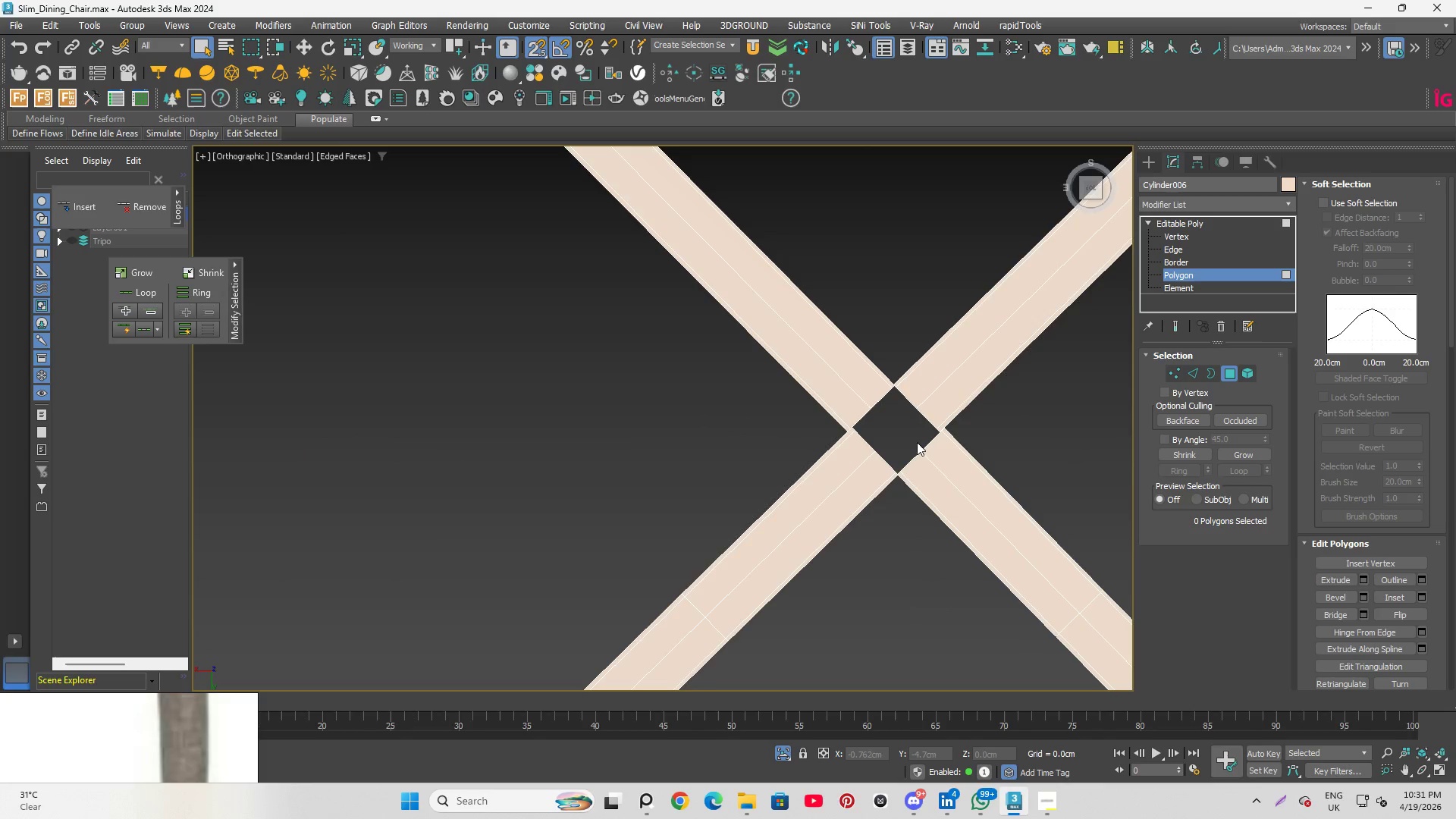 
scroll: coordinate [918, 428], scroll_direction: up, amount: 2.0
 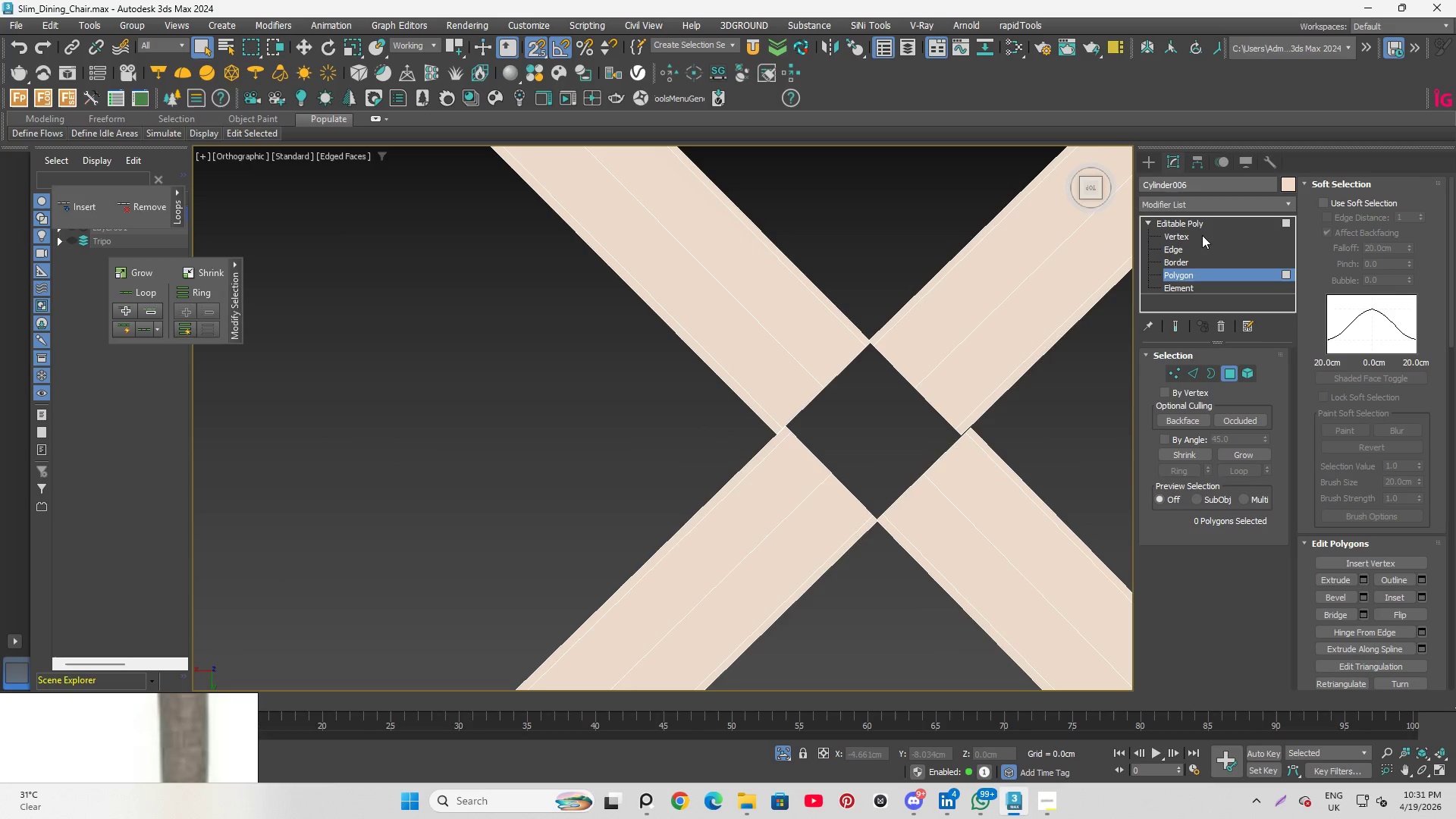 
left_click([1202, 234])
 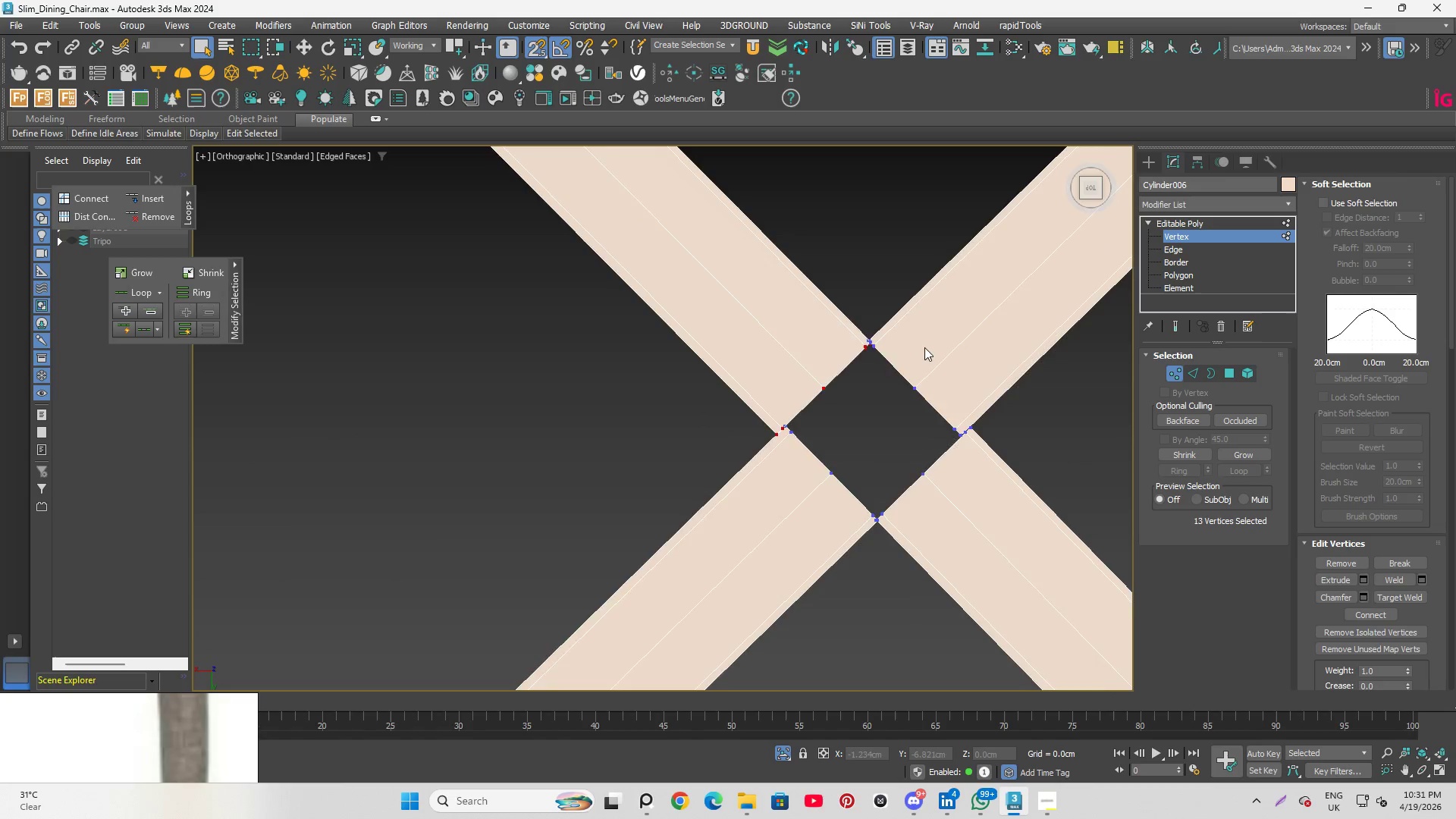 
left_click_drag(start_coordinate=[758, 318], to_coordinate=[959, 468])
 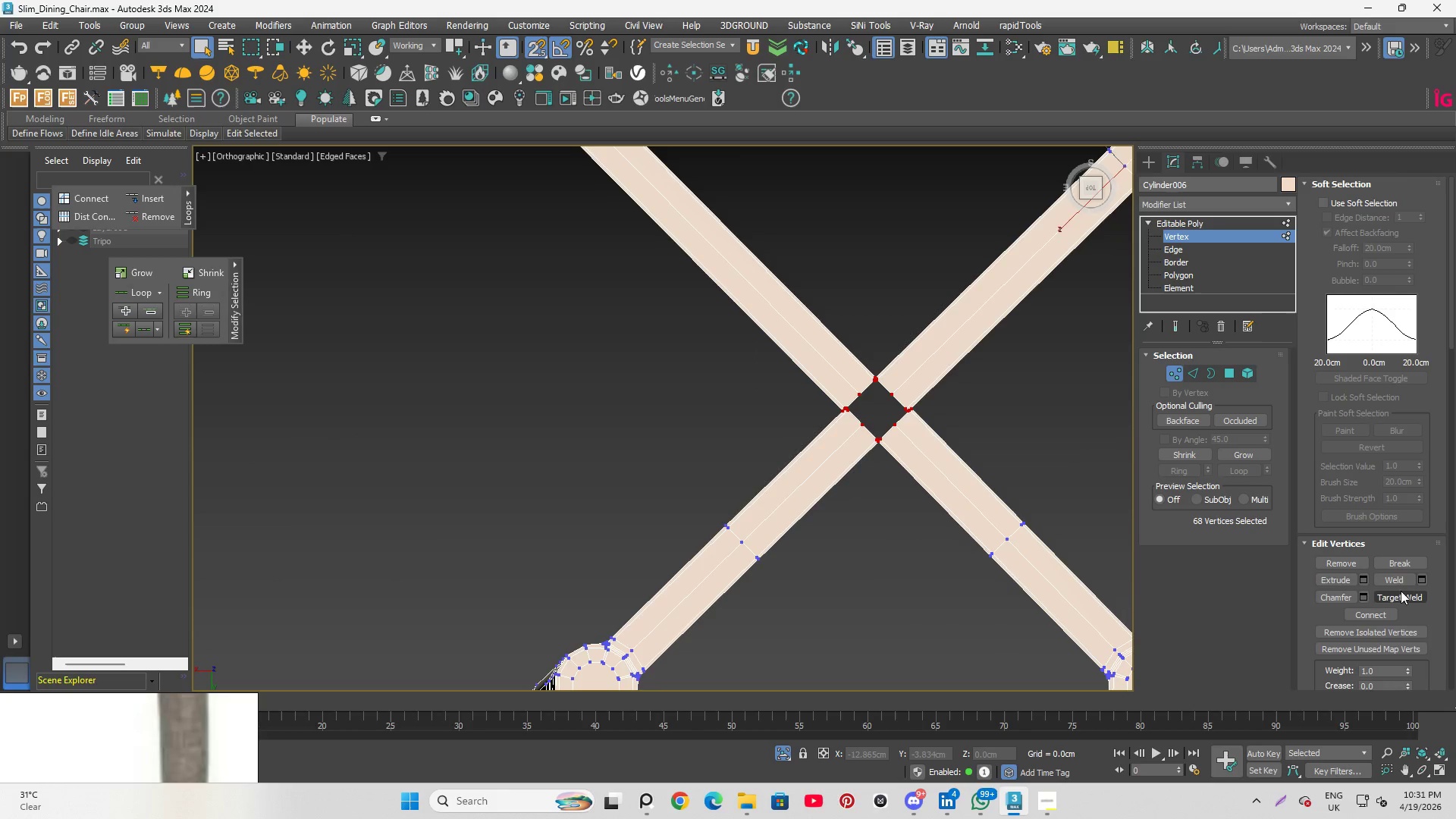 
scroll: coordinate [877, 402], scroll_direction: down, amount: 3.0
 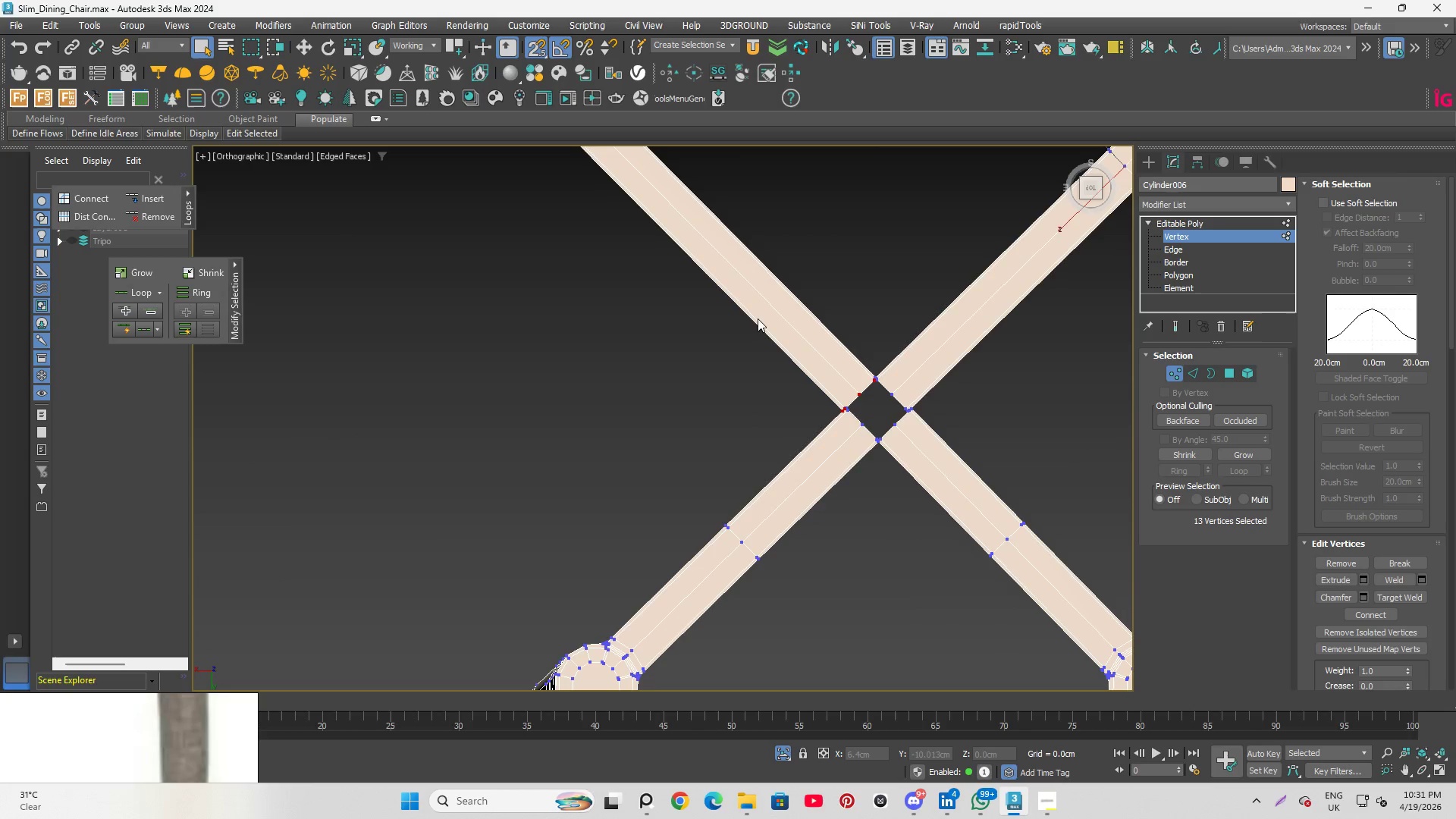 
left_click([1401, 581])
 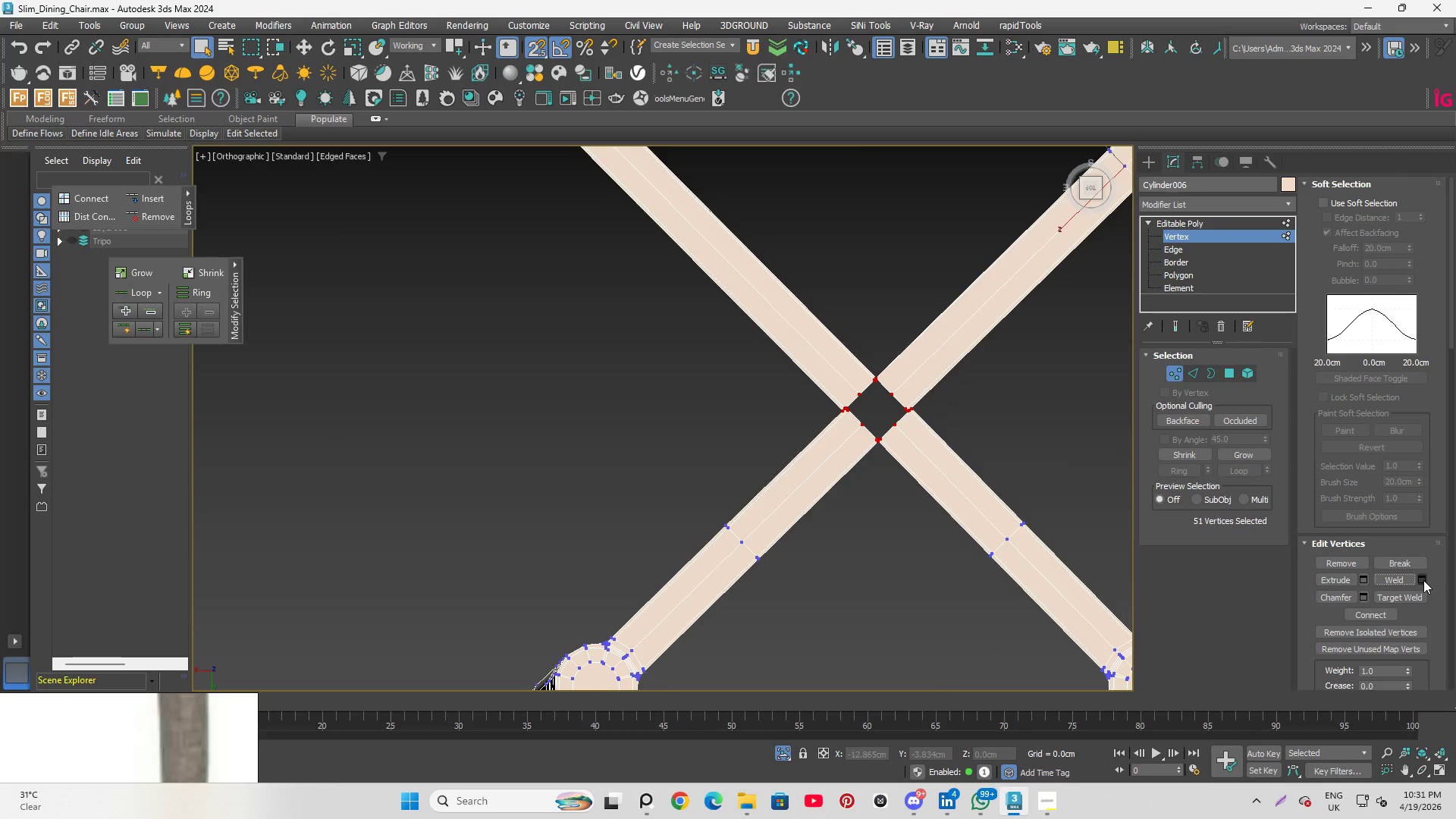 
left_click([1423, 580])
 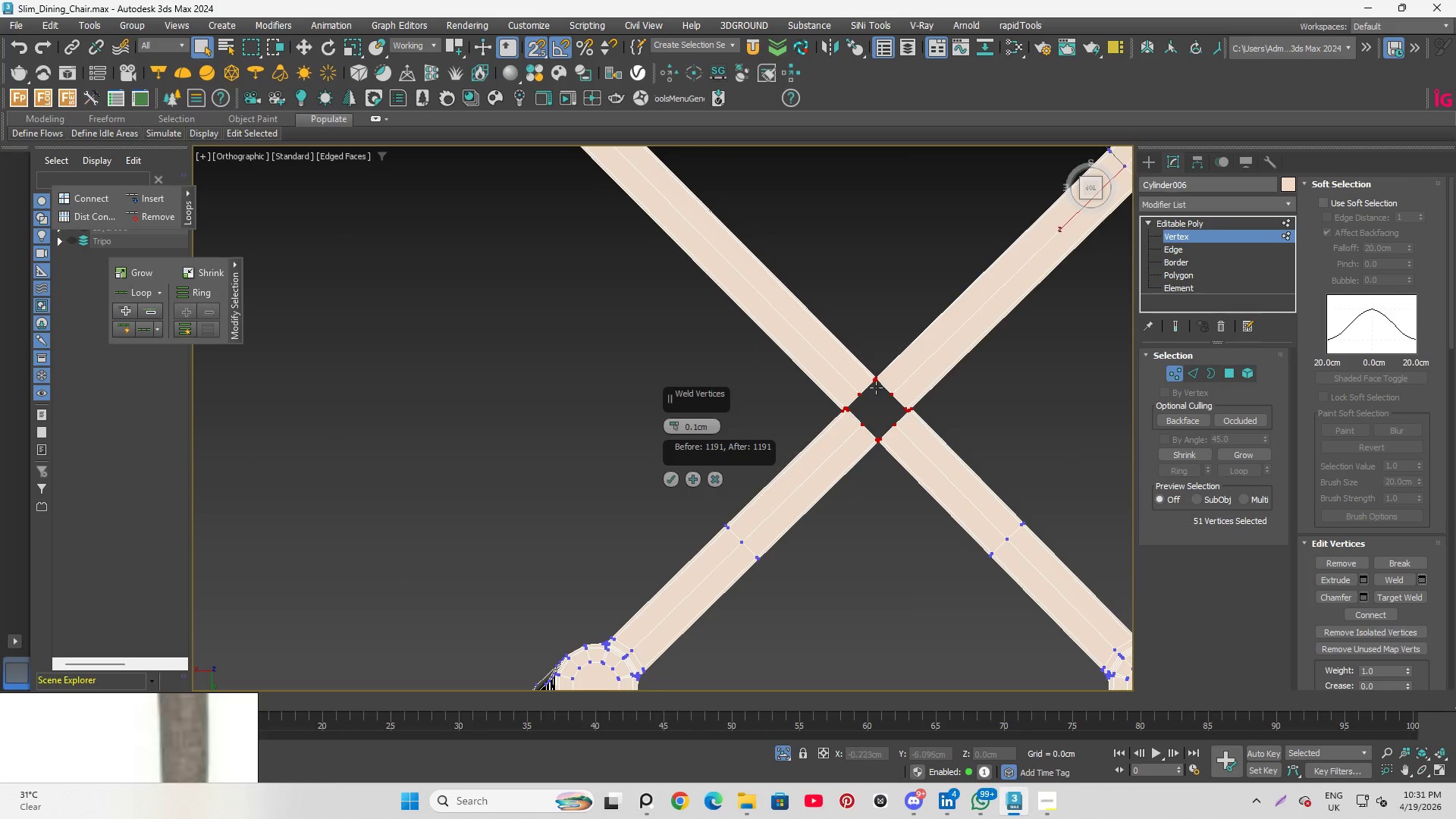 
scroll: coordinate [874, 389], scroll_direction: up, amount: 4.0
 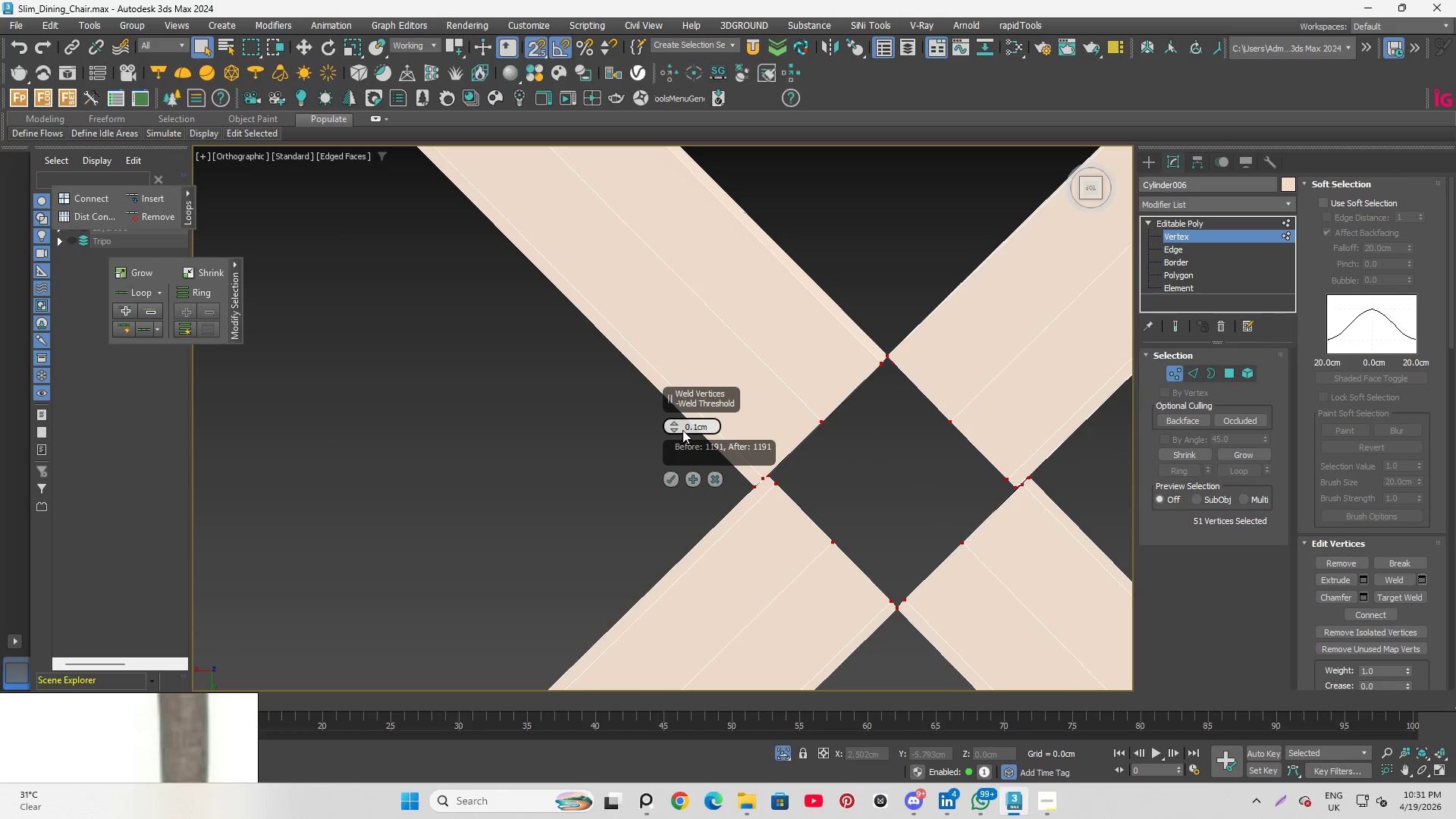 
left_click_drag(start_coordinate=[672, 424], to_coordinate=[667, 412])
 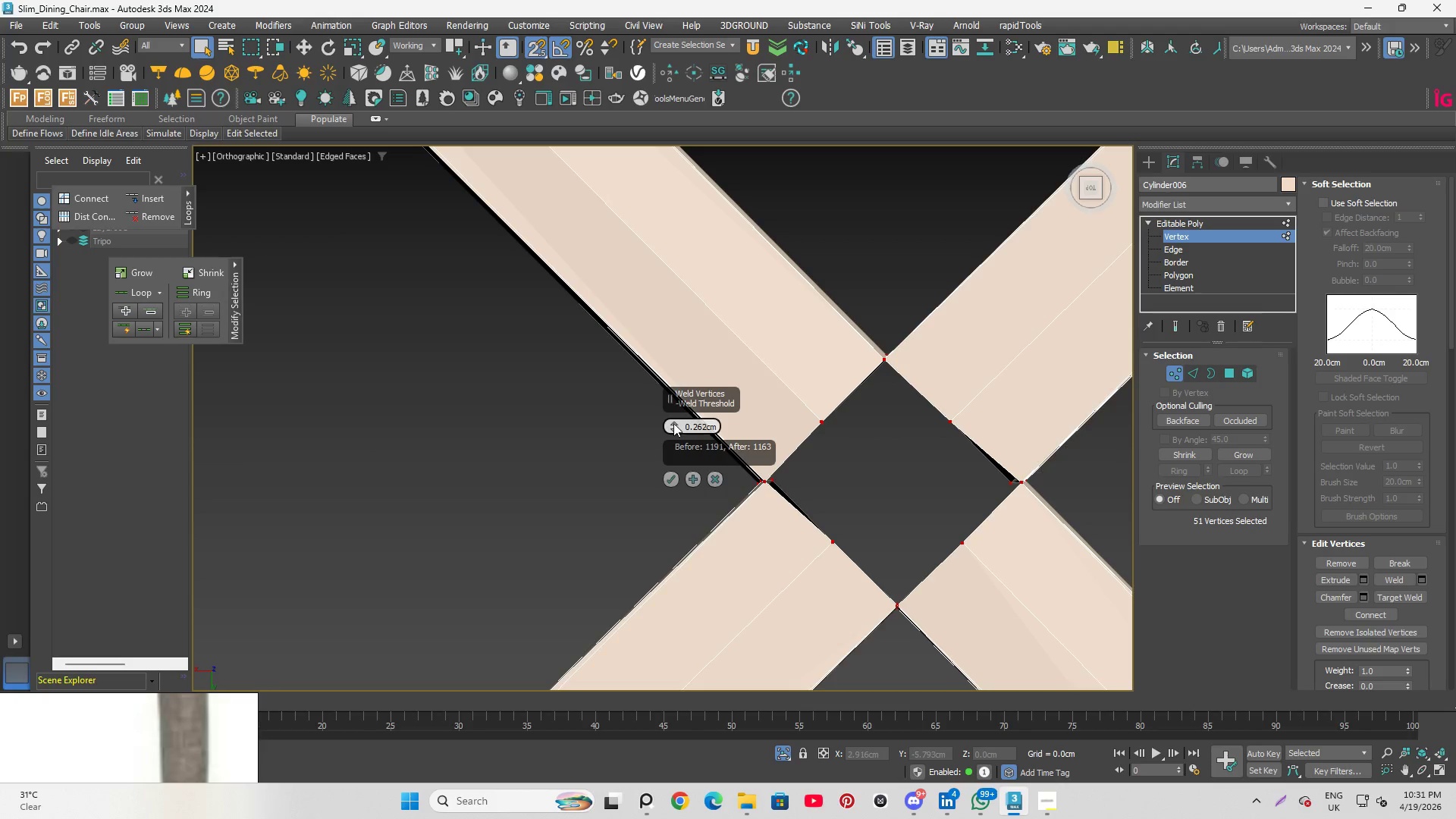 
right_click([673, 425])
 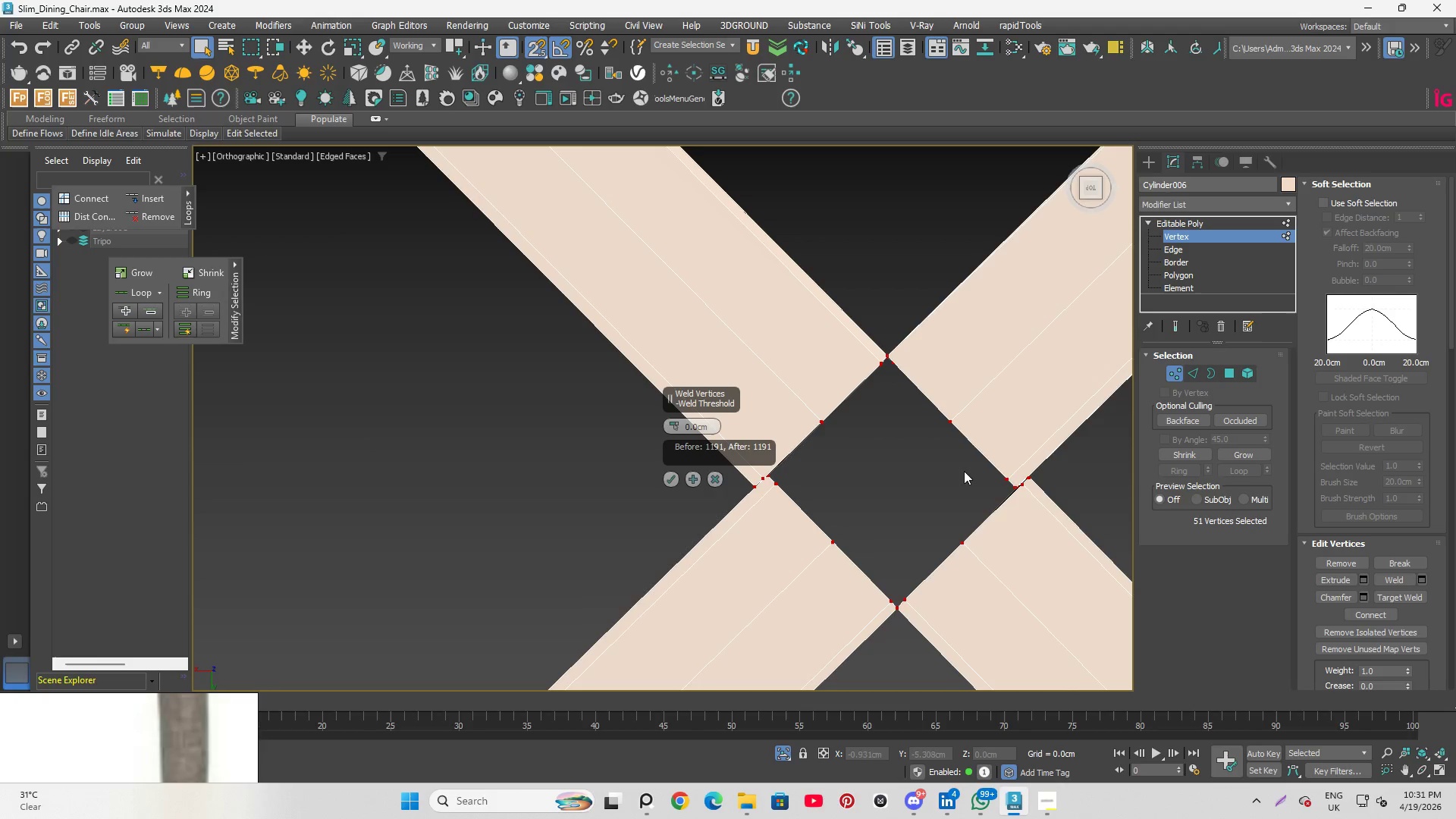 
hold_key(key=AltLeft, duration=1.7)
 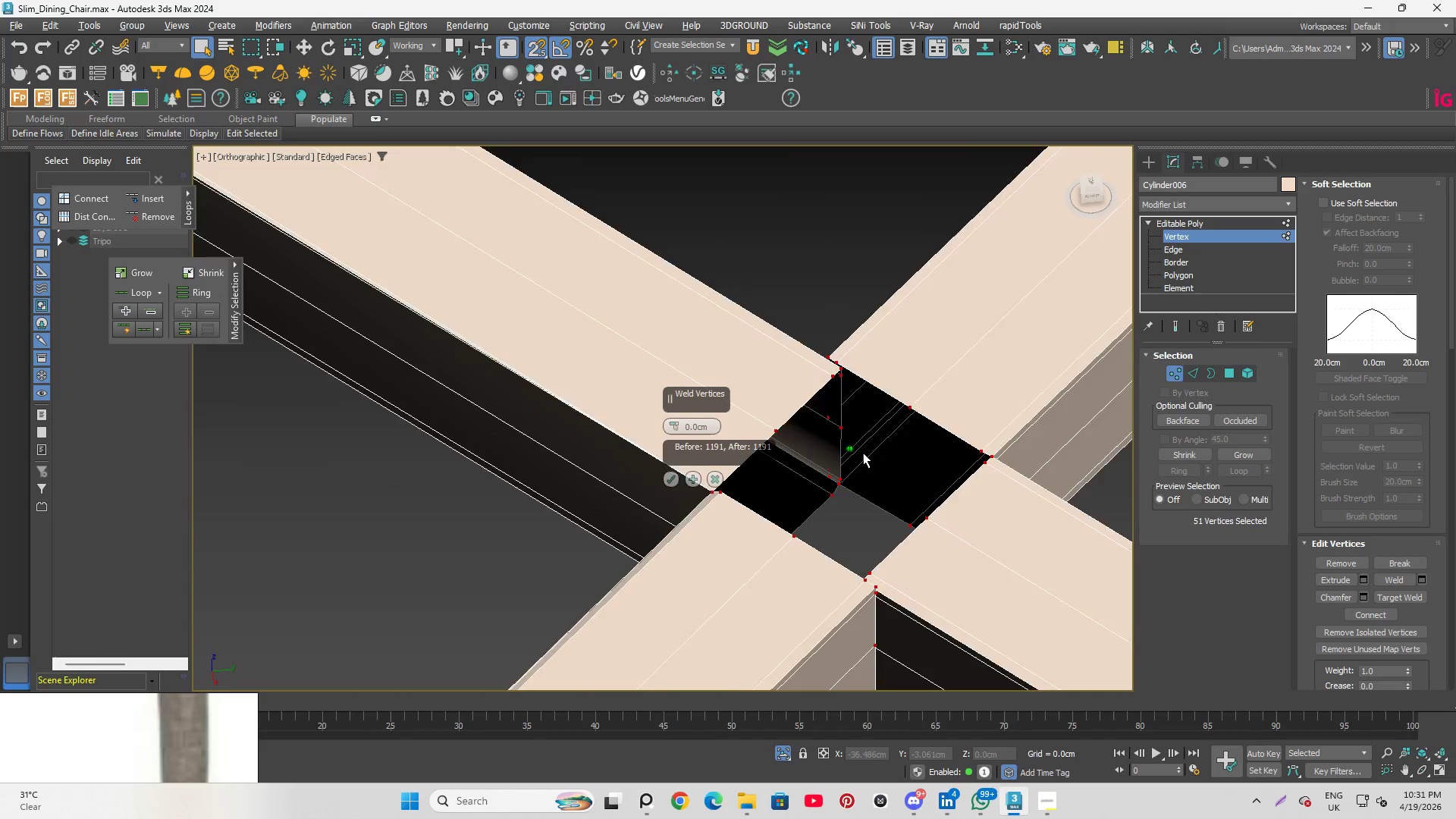 
scroll: coordinate [1043, 485], scroll_direction: up, amount: 3.0
 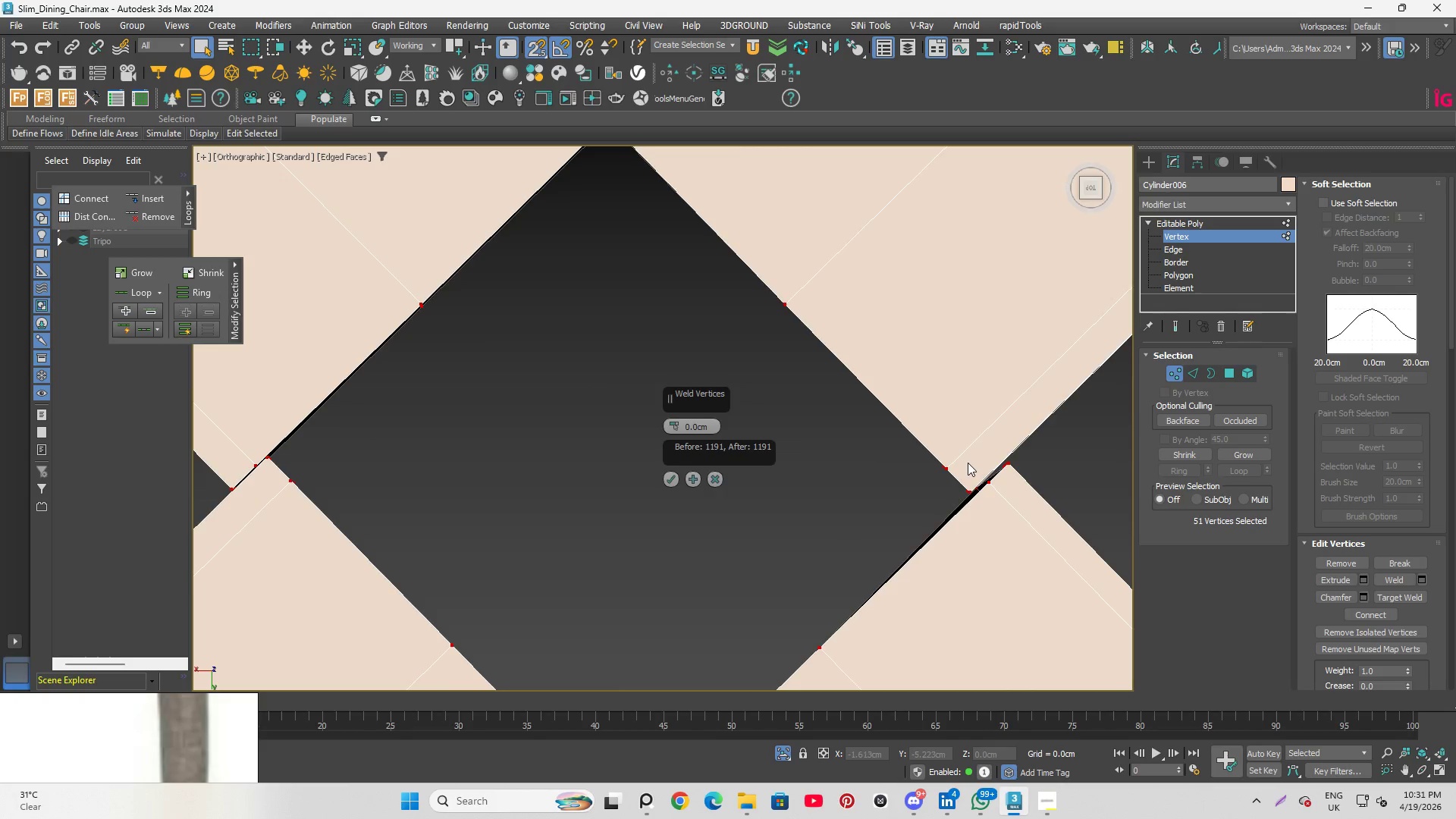 
hold_key(key=AltLeft, duration=2.89)
 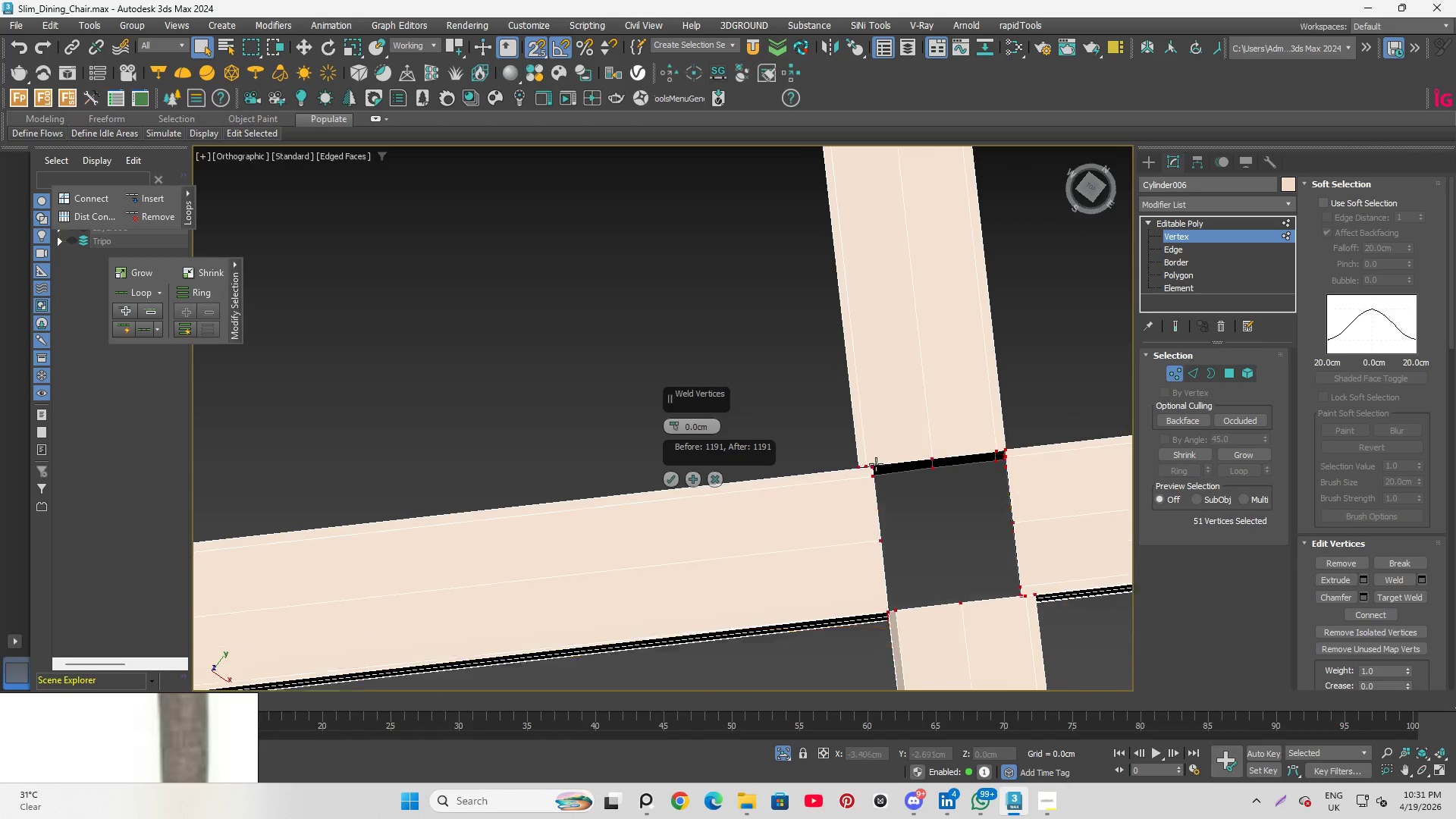 
scroll: coordinate [42, 151], scroll_direction: down, amount: 34.0
 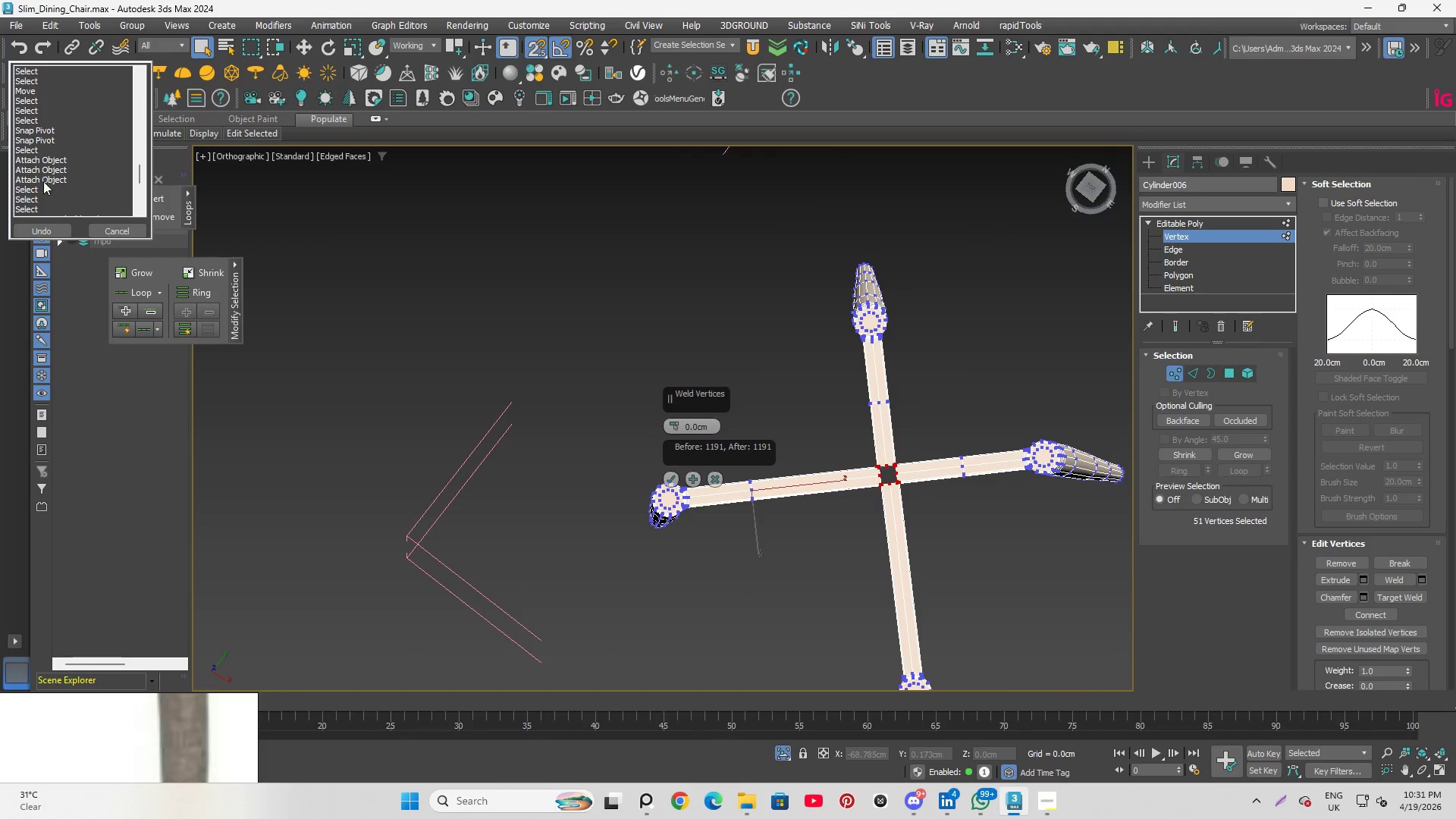 
left_click([43, 178])
 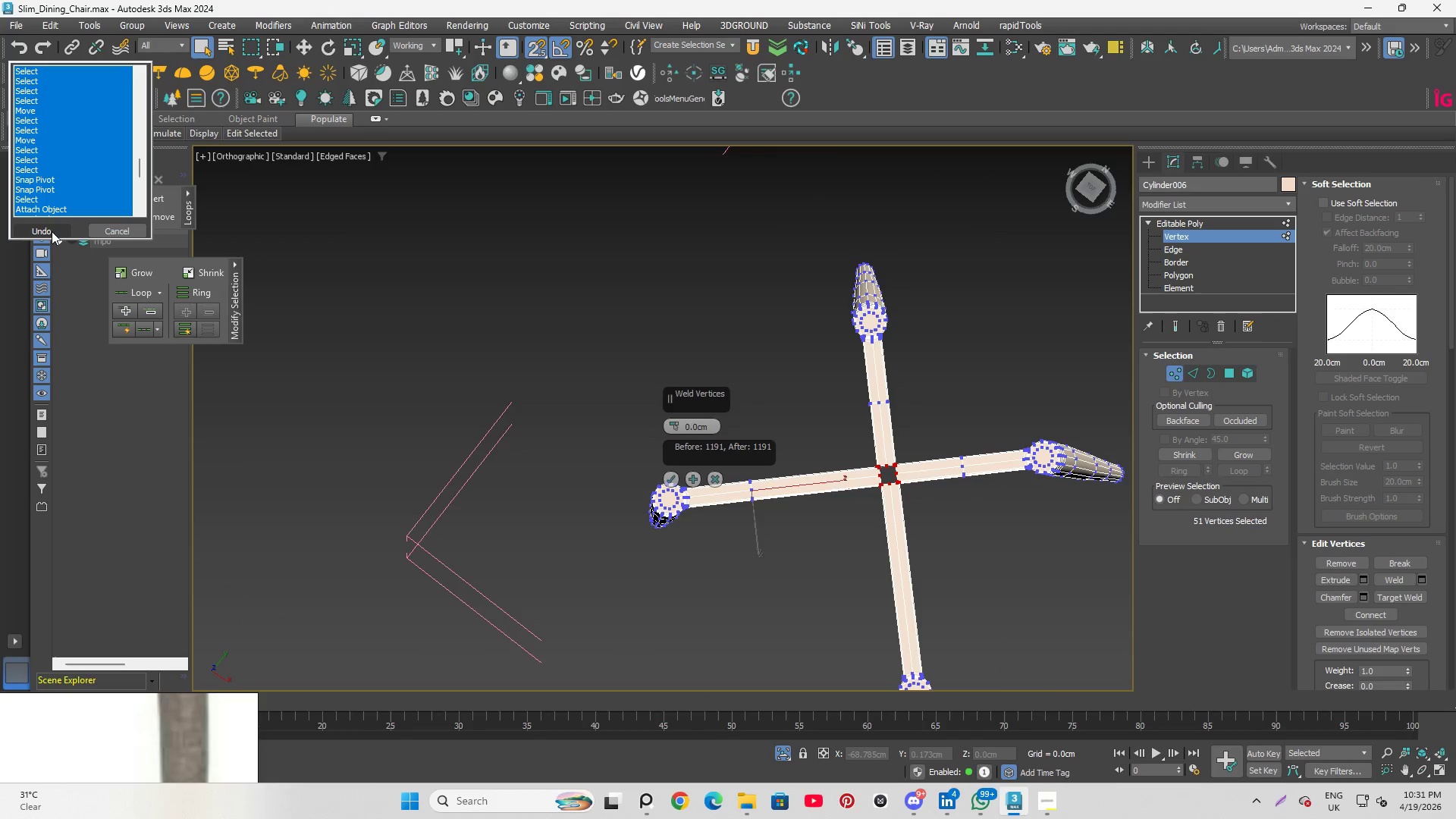 
left_click([52, 231])
 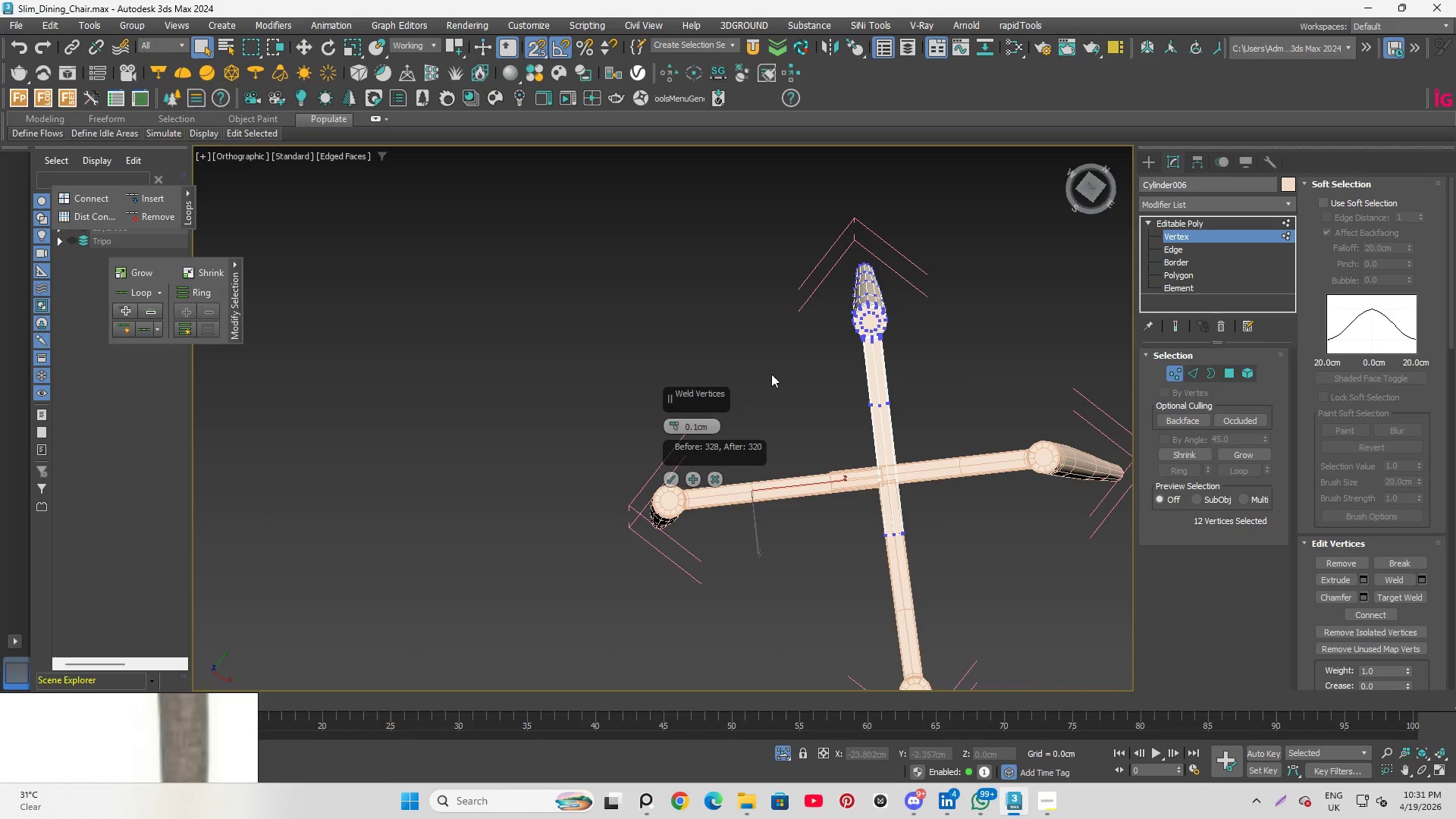 
scroll: coordinate [883, 469], scroll_direction: up, amount: 6.0
 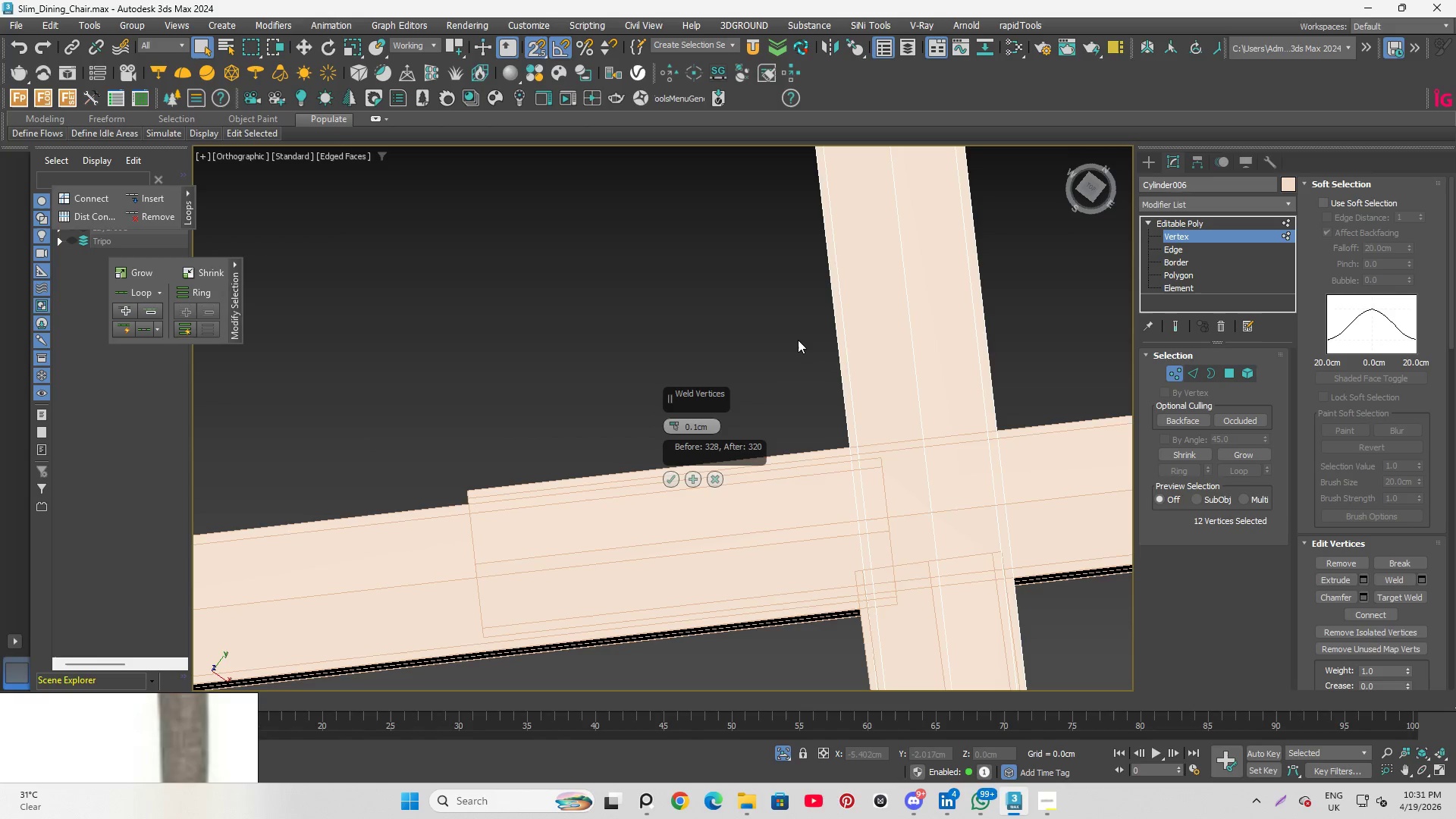 
scroll: coordinate [880, 388], scroll_direction: down, amount: 7.0
 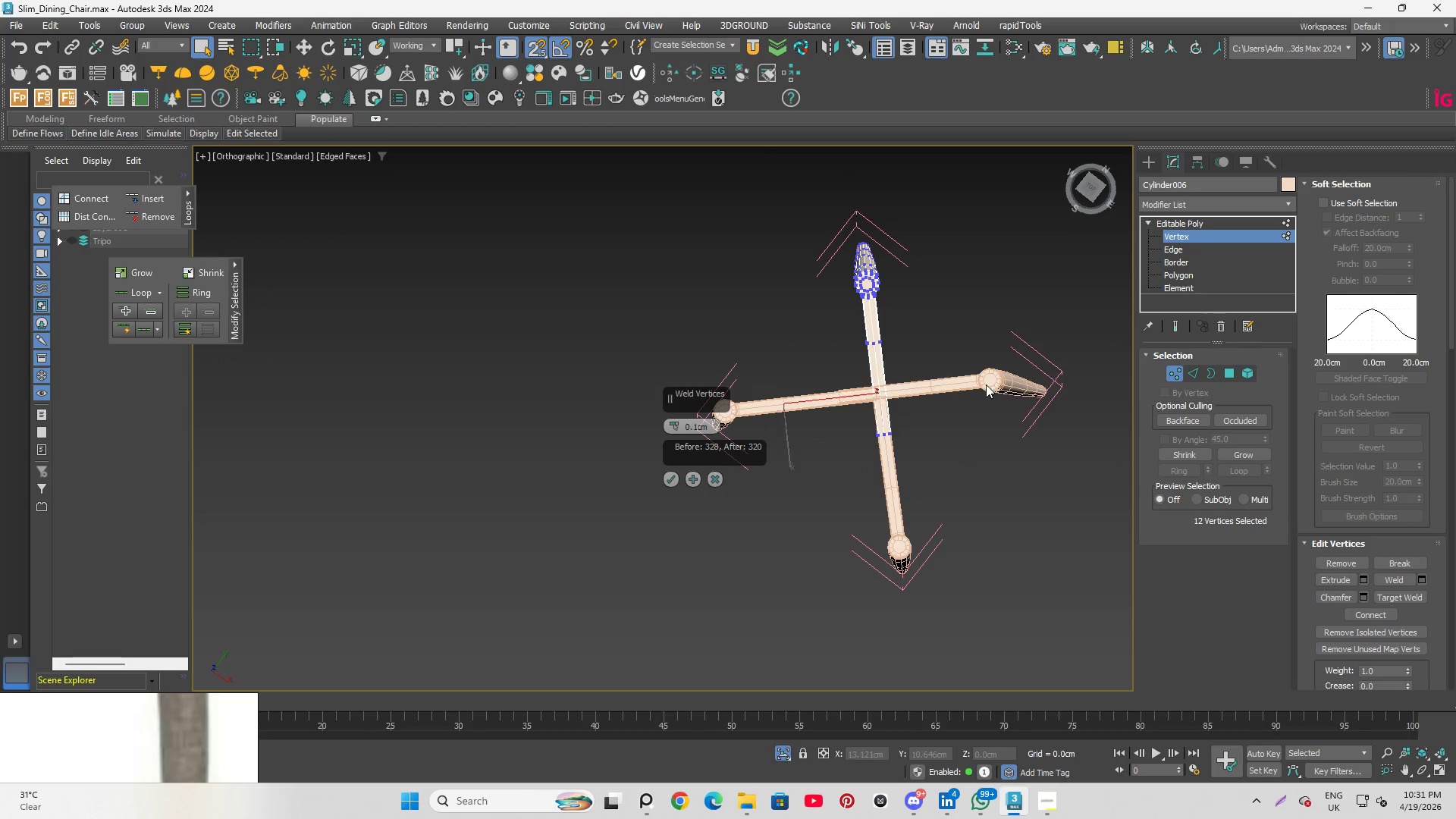 
scroll: coordinate [857, 392], scroll_direction: up, amount: 7.0
 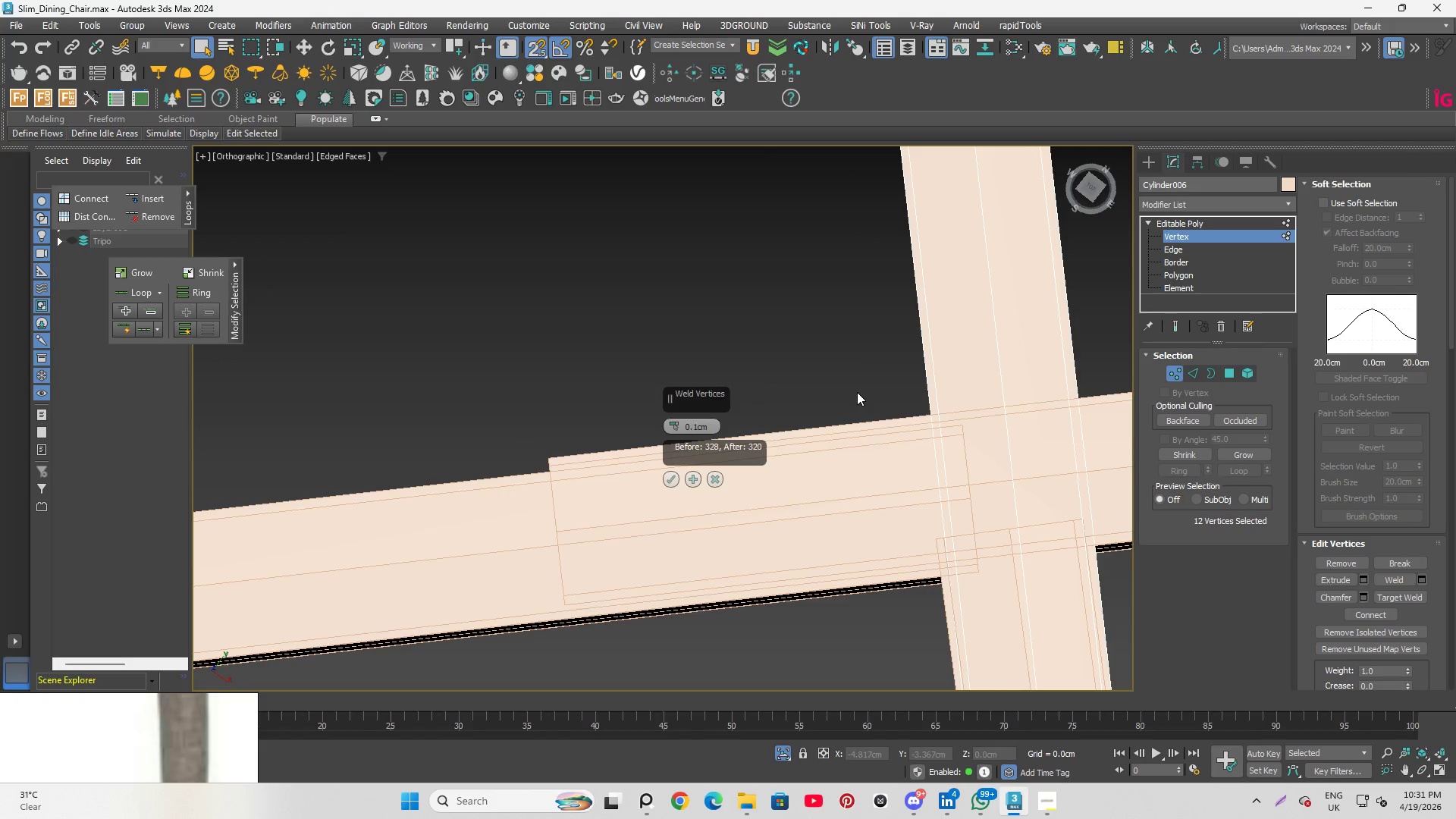 
scroll: coordinate [856, 406], scroll_direction: down, amount: 5.0
 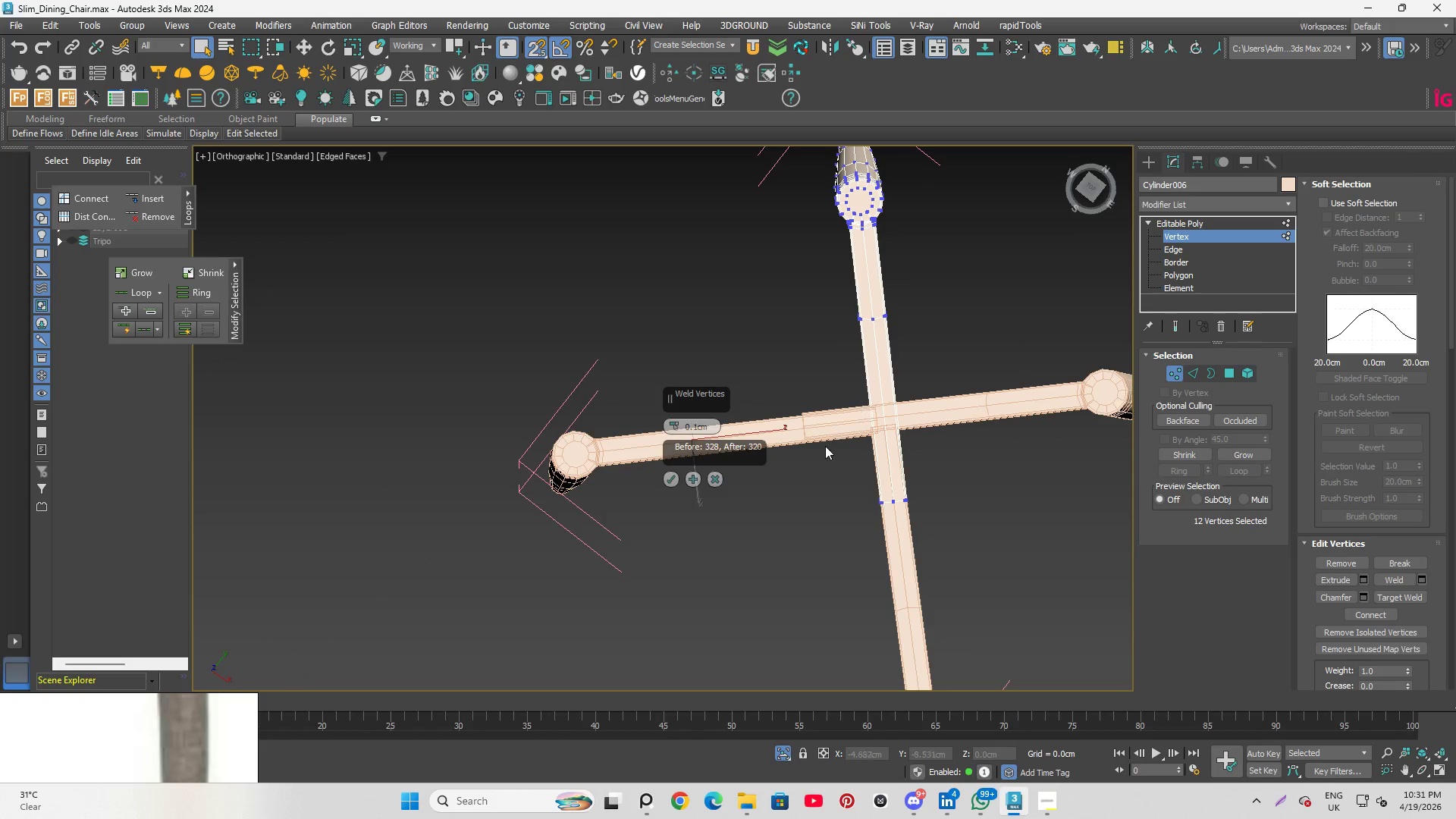 
scroll: coordinate [869, 436], scroll_direction: up, amount: 4.0
 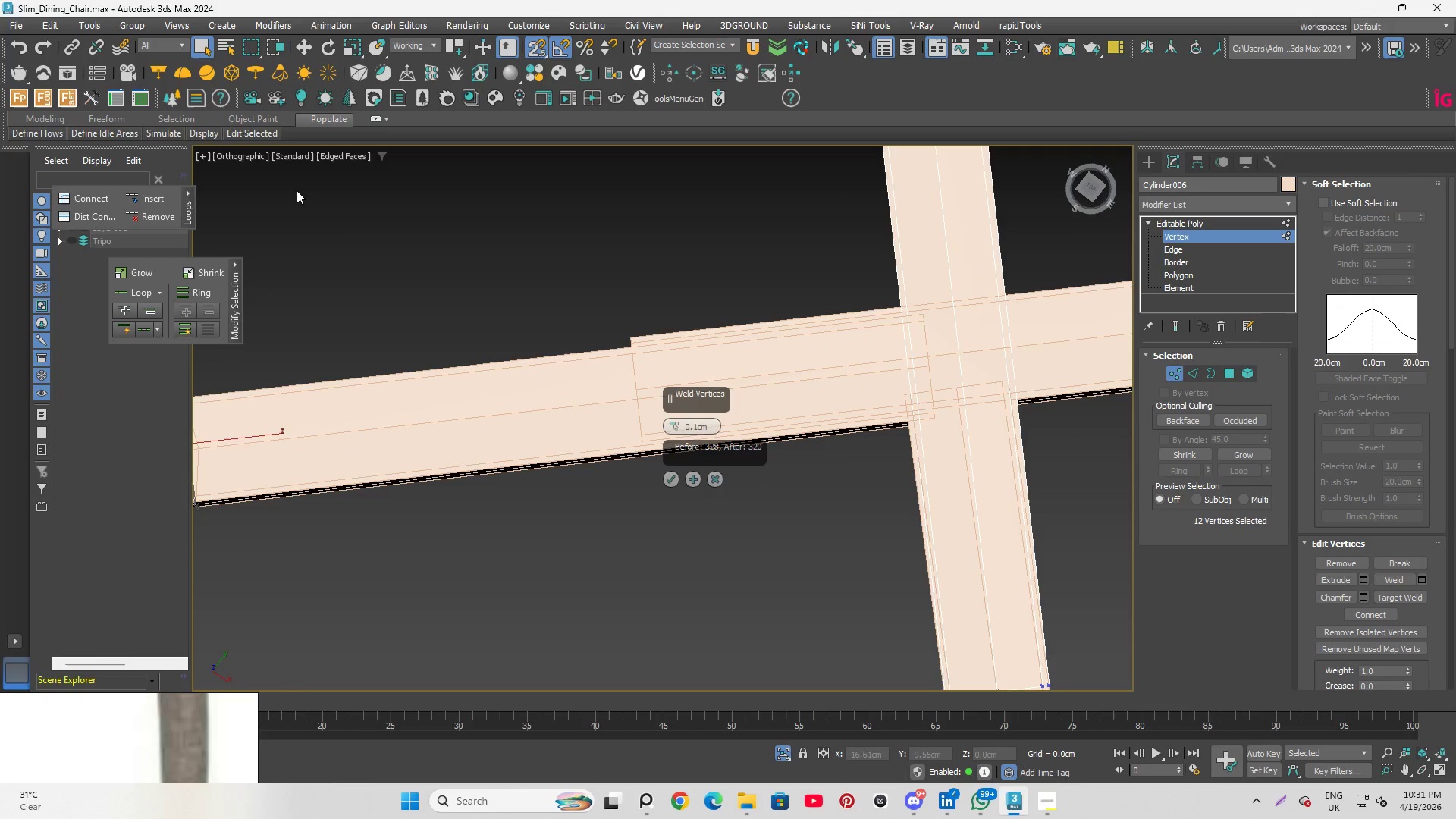 
mouse_move([38, 53])
 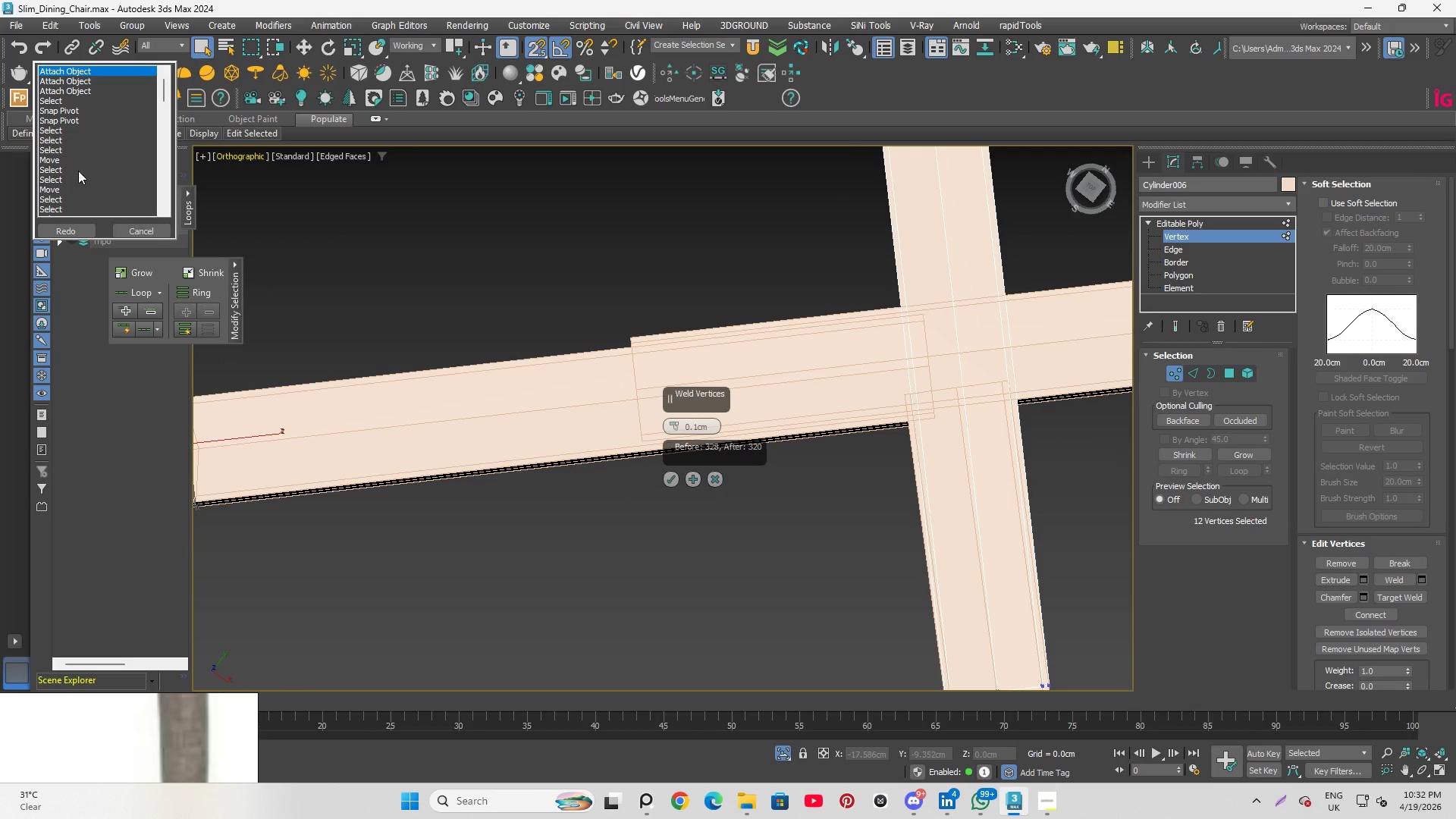 
scroll: coordinate [72, 207], scroll_direction: down, amount: 15.0
 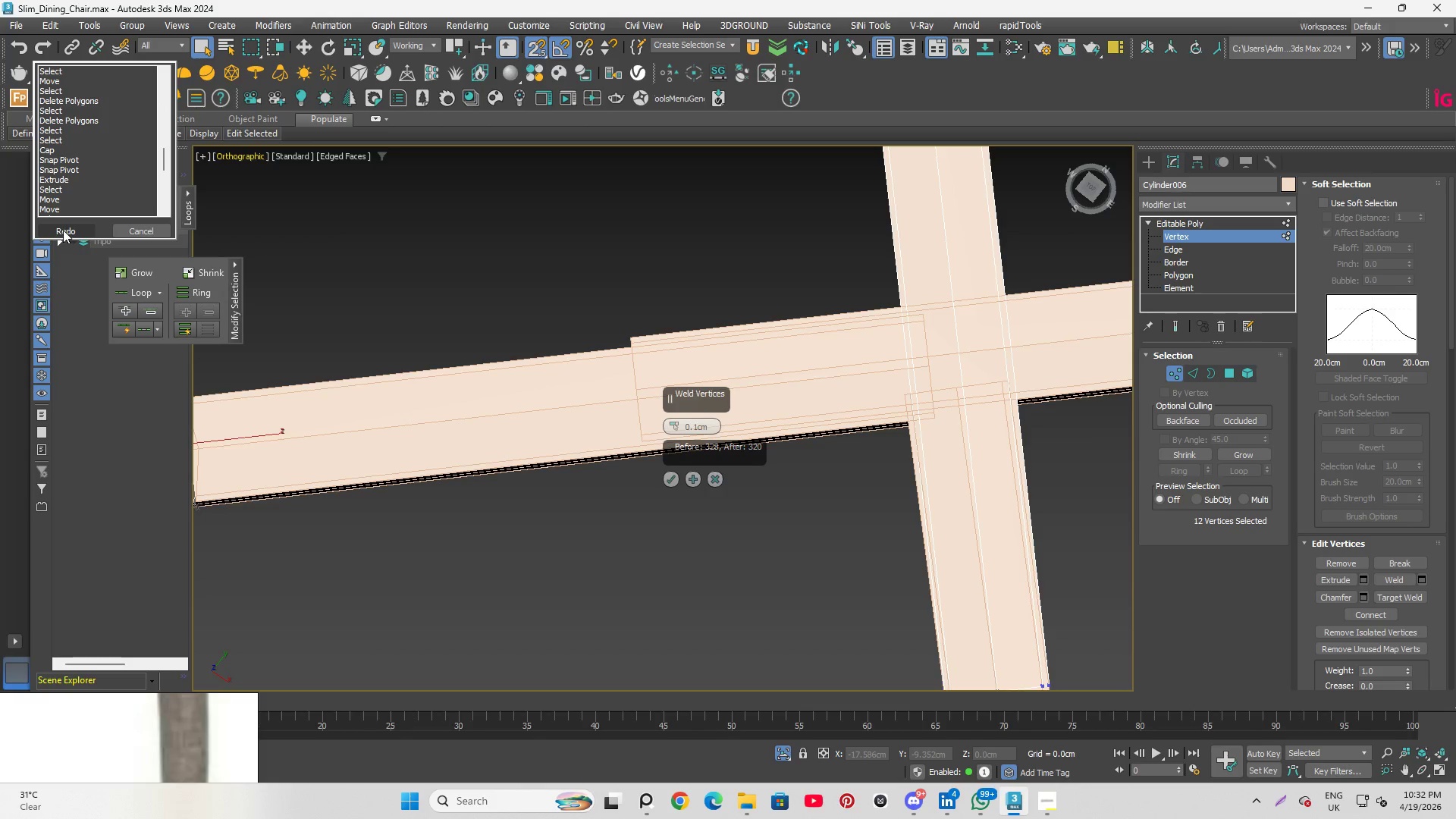 
scroll: coordinate [49, 77], scroll_direction: up, amount: 23.0
 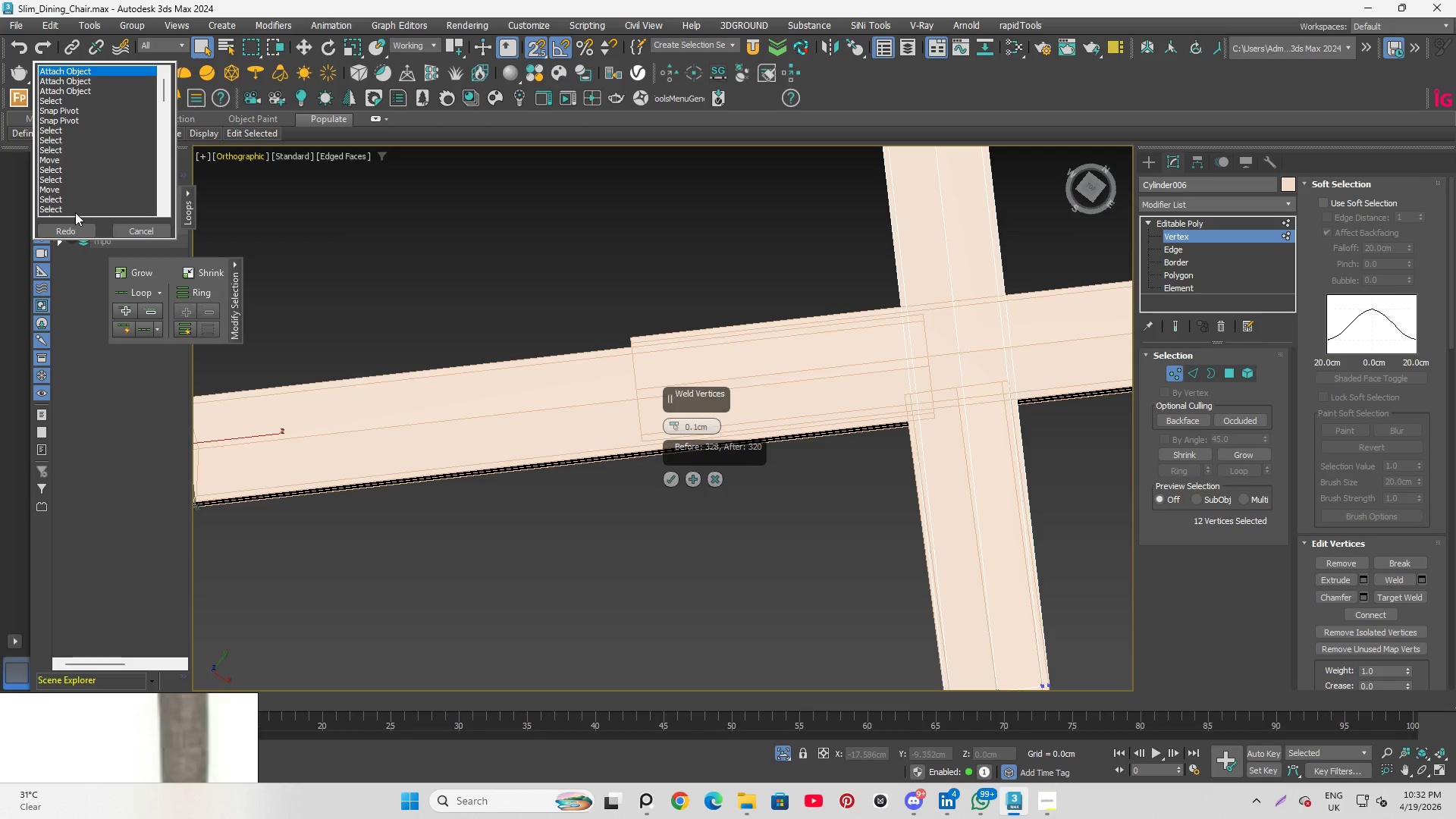 
scroll: coordinate [136, 157], scroll_direction: down, amount: 7.0
 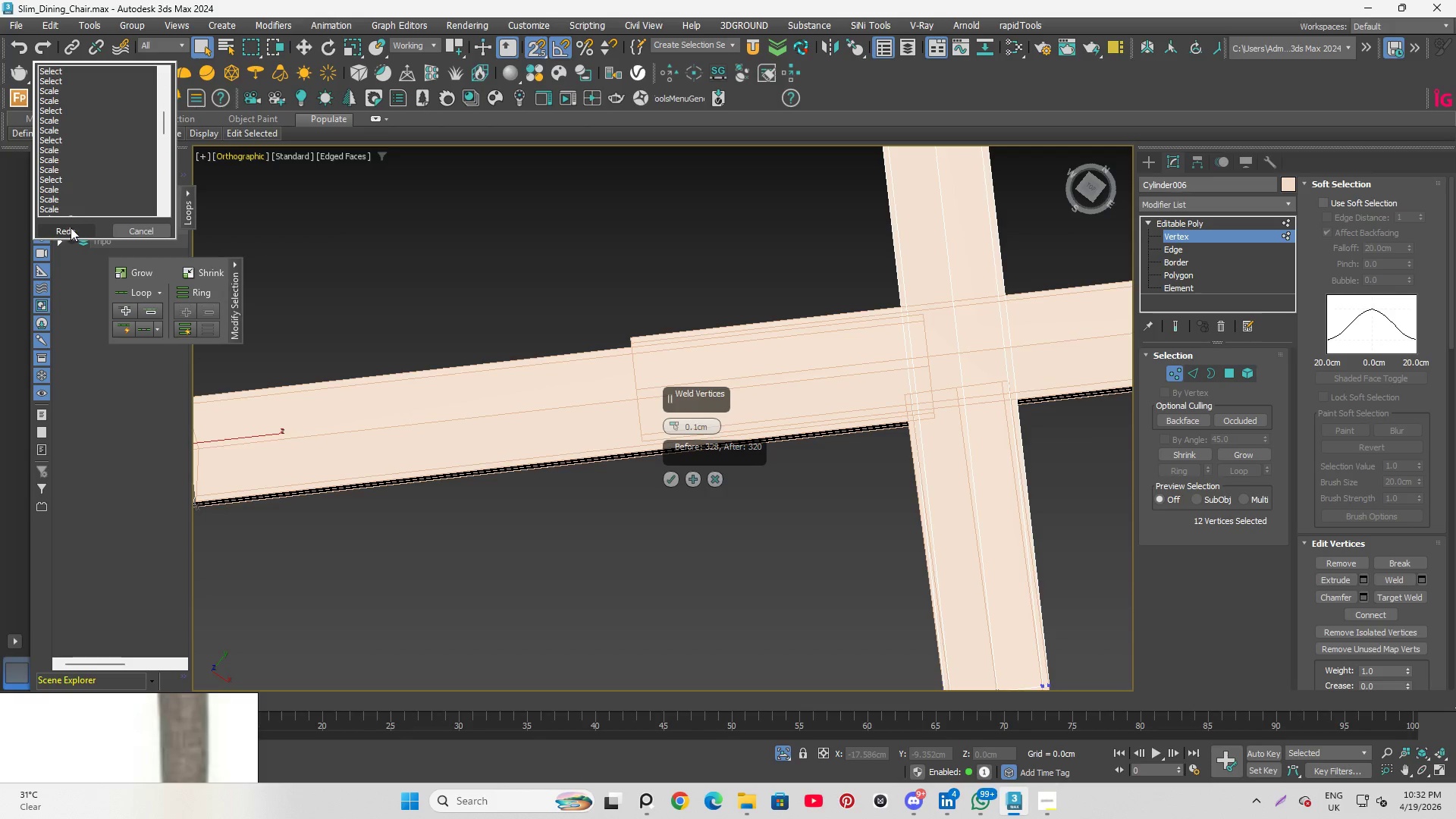 
left_click([71, 228])
 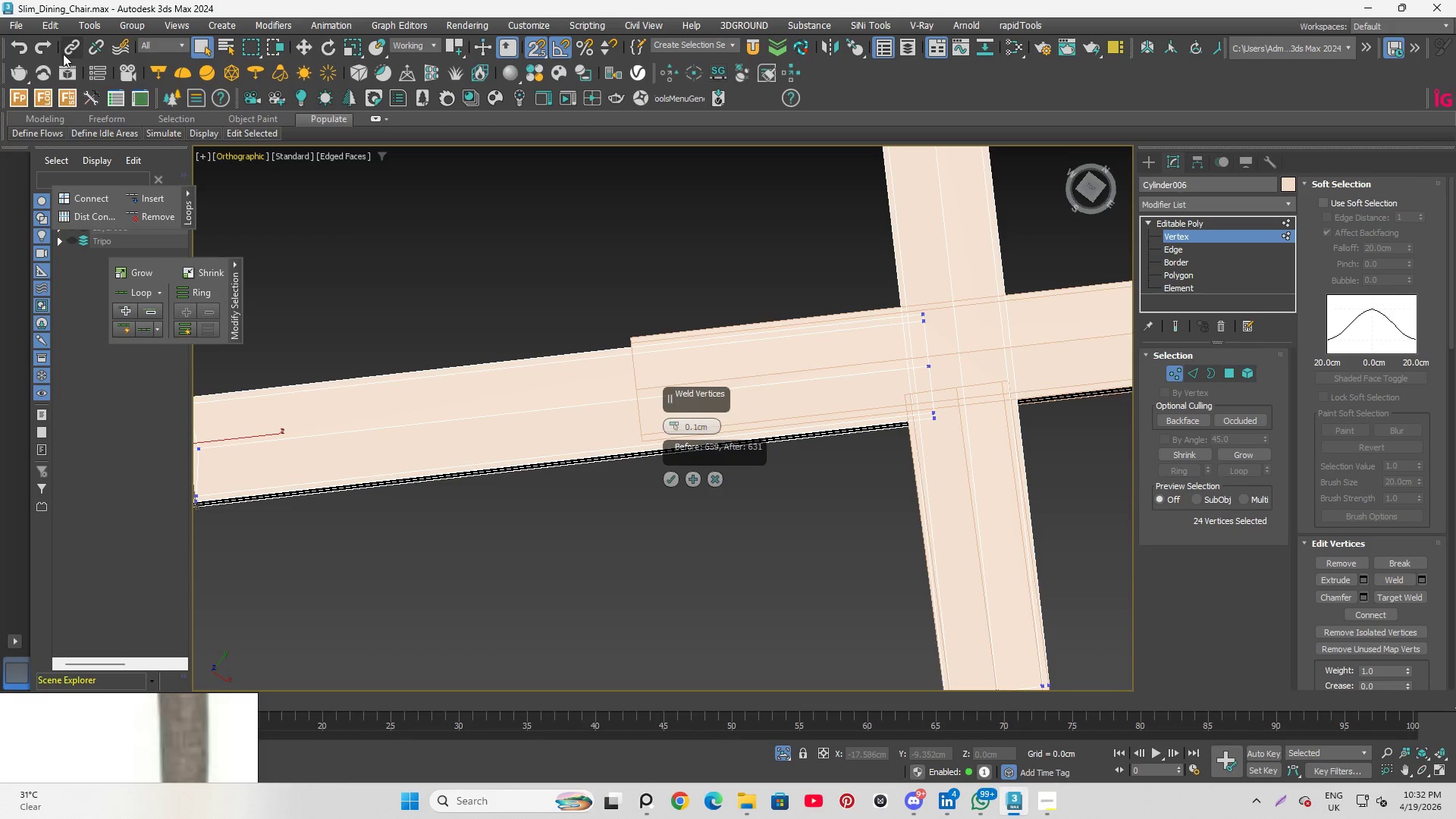 
right_click([41, 51])
 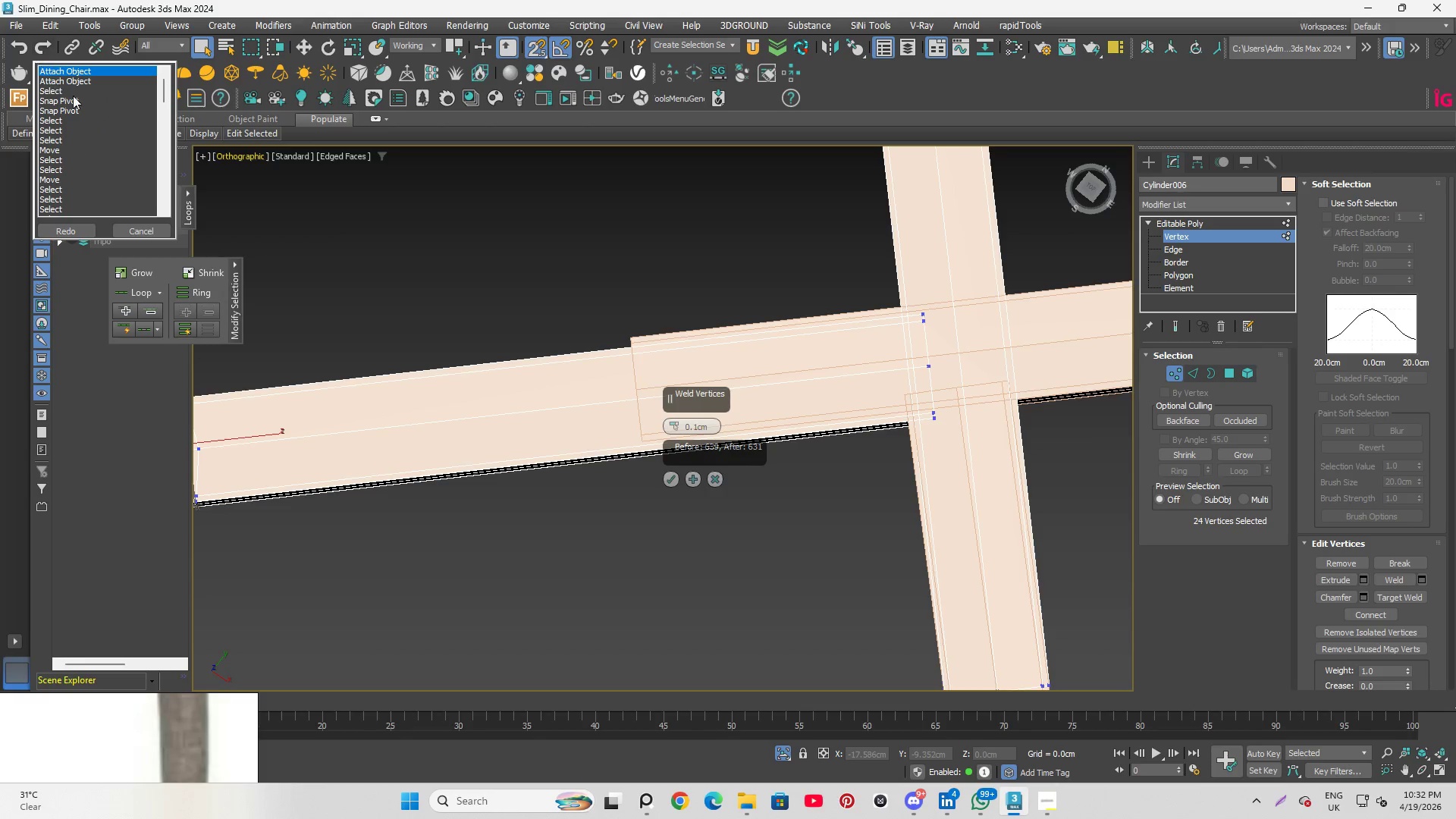 
scroll: coordinate [80, 200], scroll_direction: down, amount: 42.0
 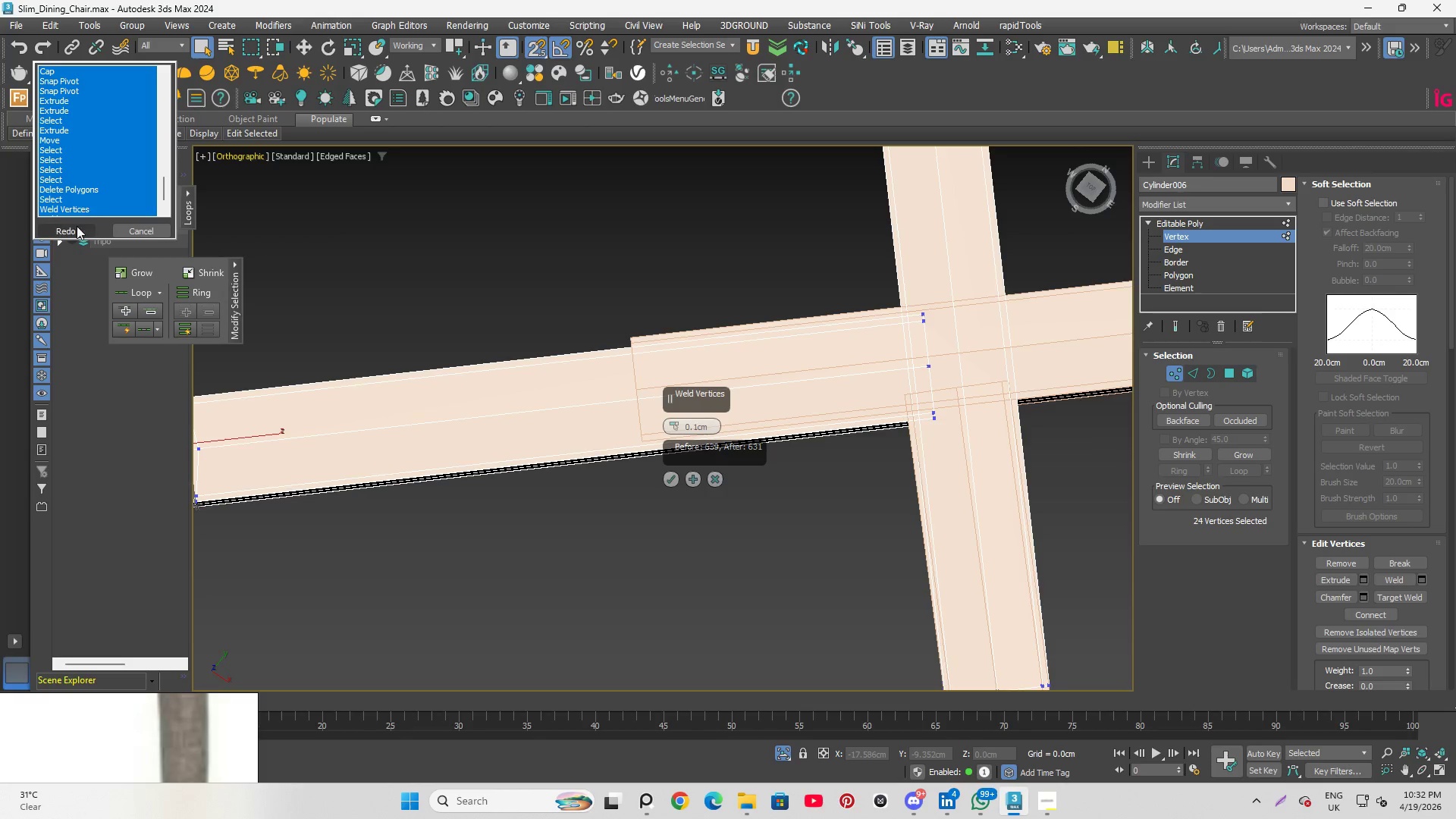 
left_click([72, 230])
 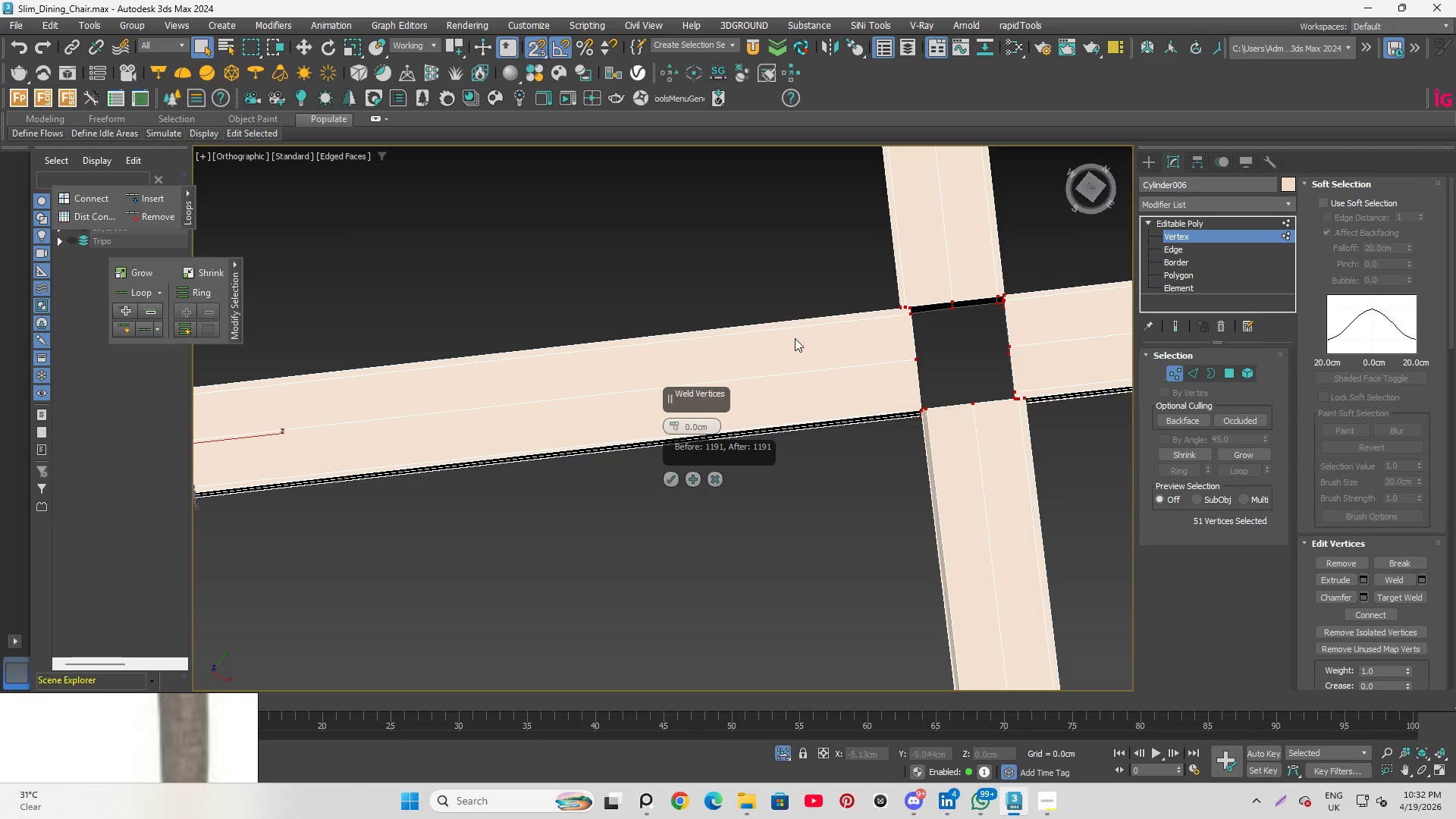 
scroll: coordinate [971, 488], scroll_direction: down, amount: 5.0
 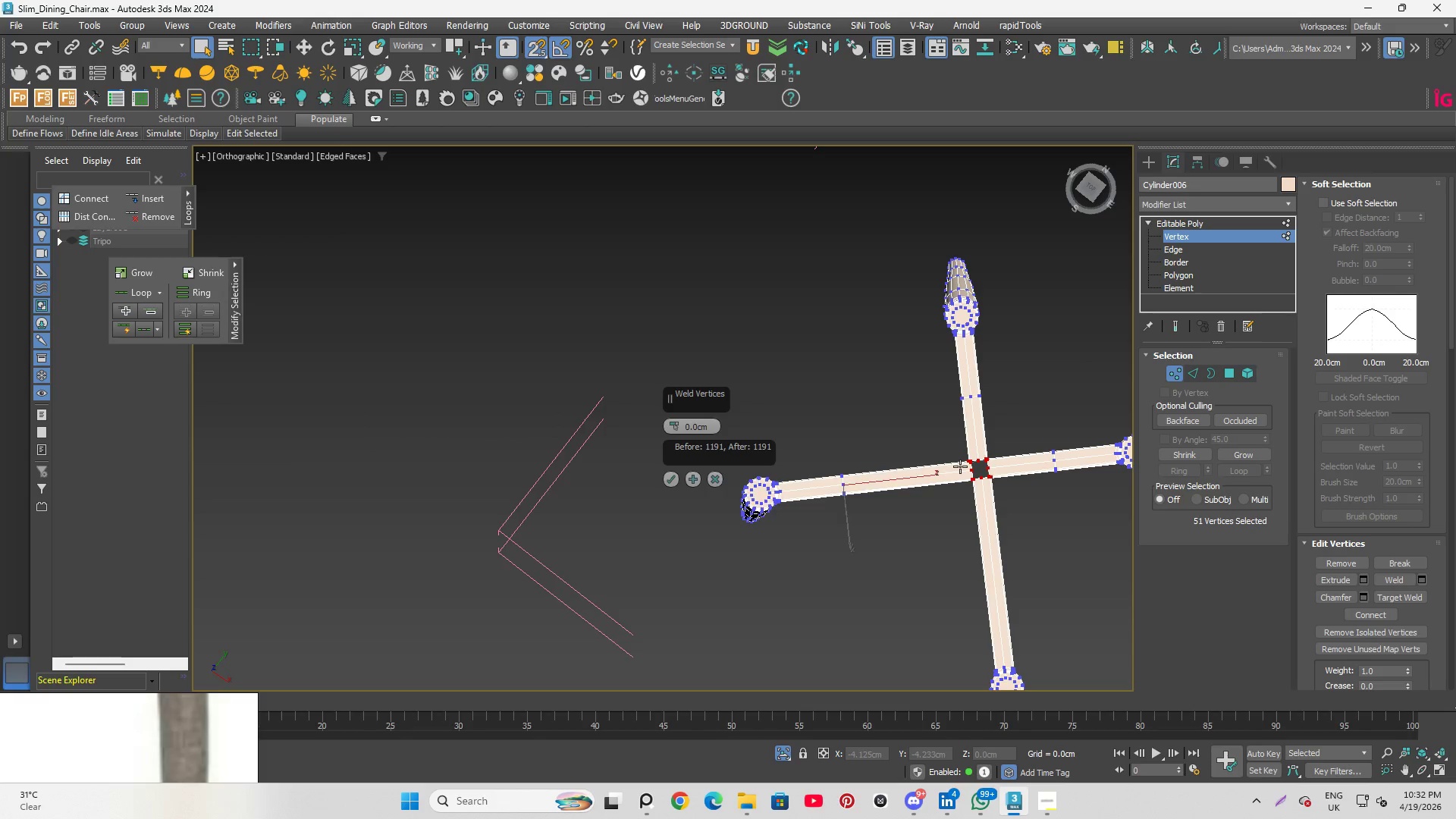 
wait(11.0)
 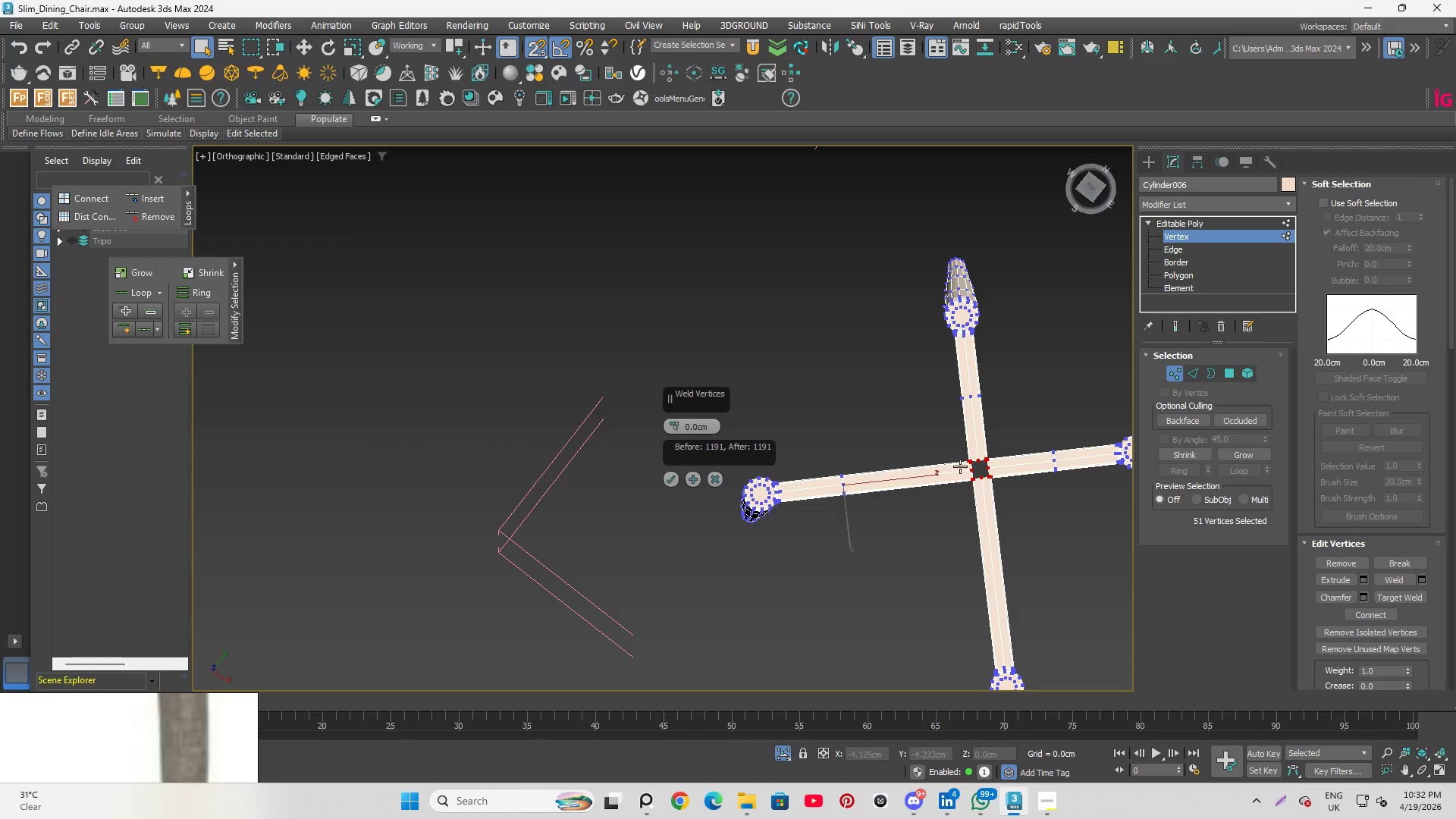 
hold_key(key=AltLeft, duration=2.08)
 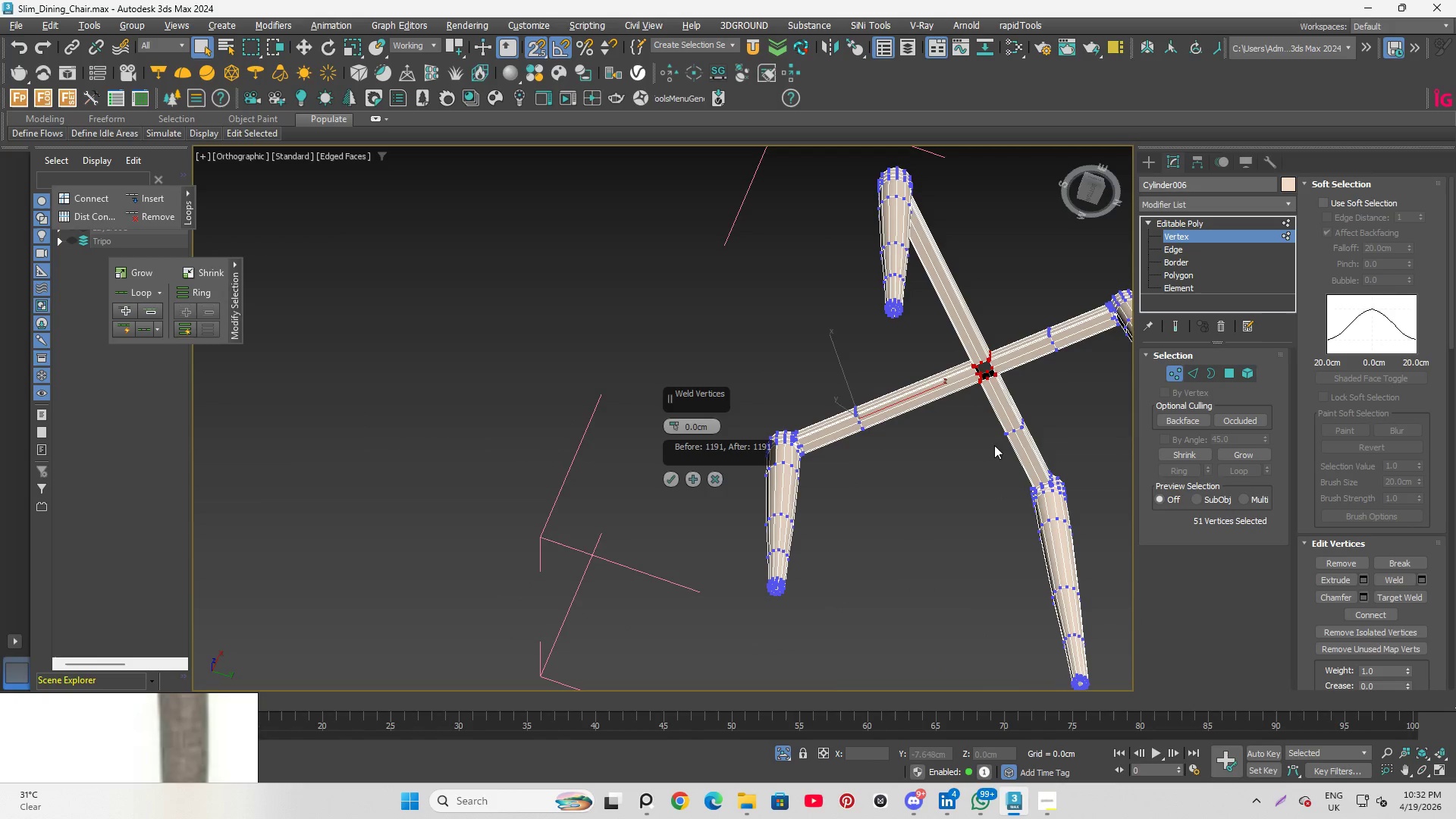 
hold_key(key=AltLeft, duration=1.38)
 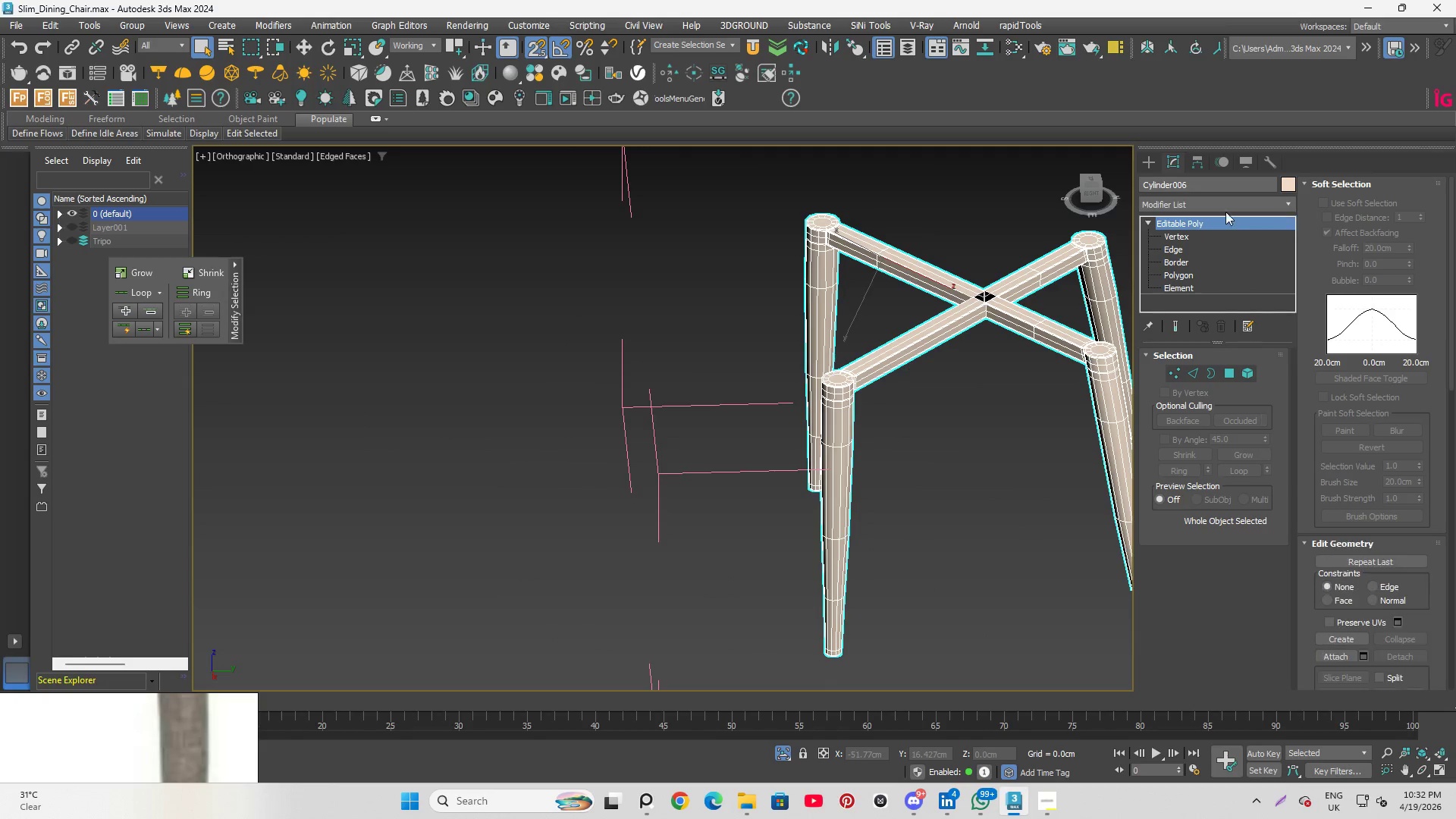 
double_click([1223, 209])
 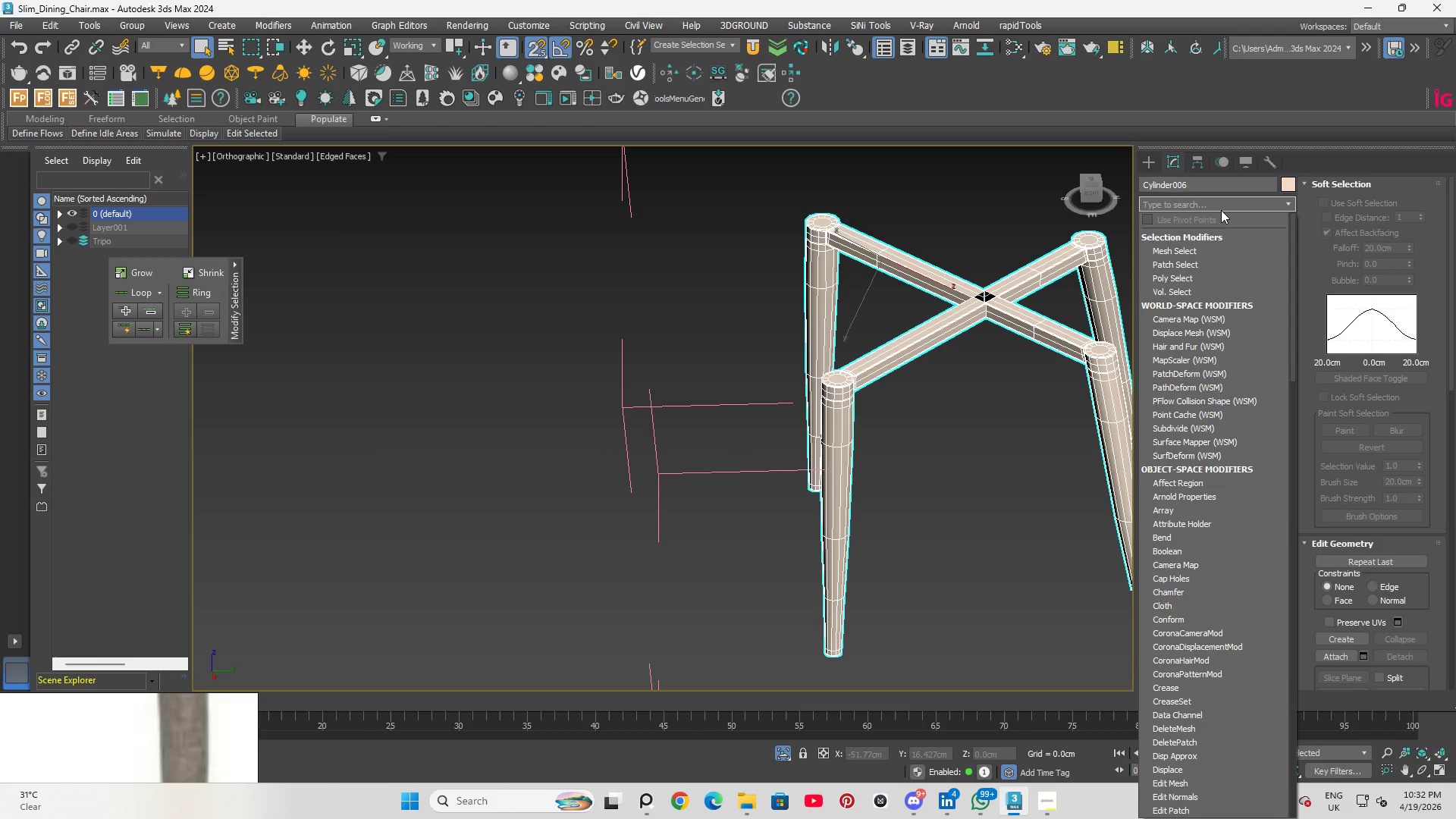 
key(T)
 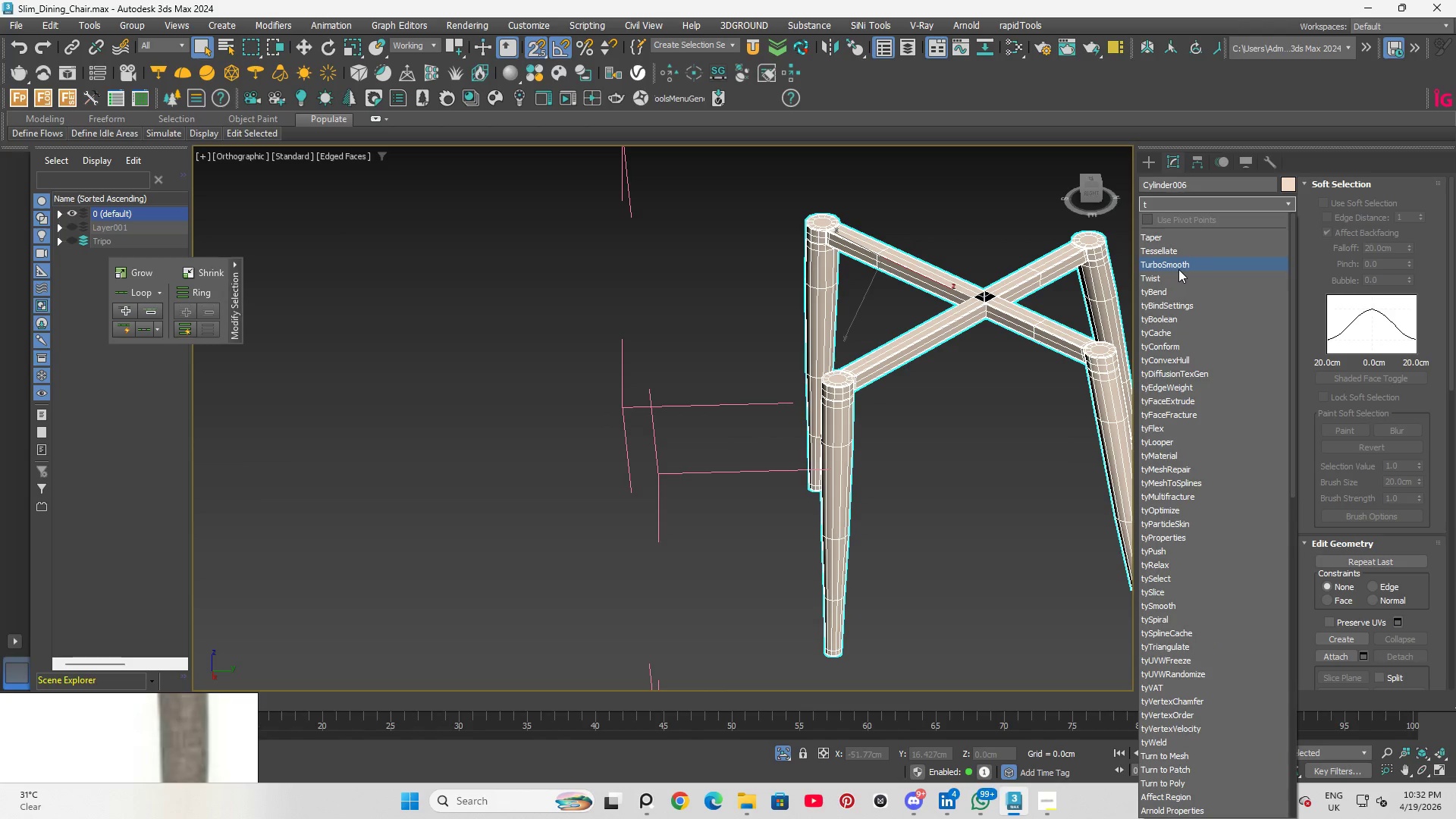 
left_click([1178, 263])
 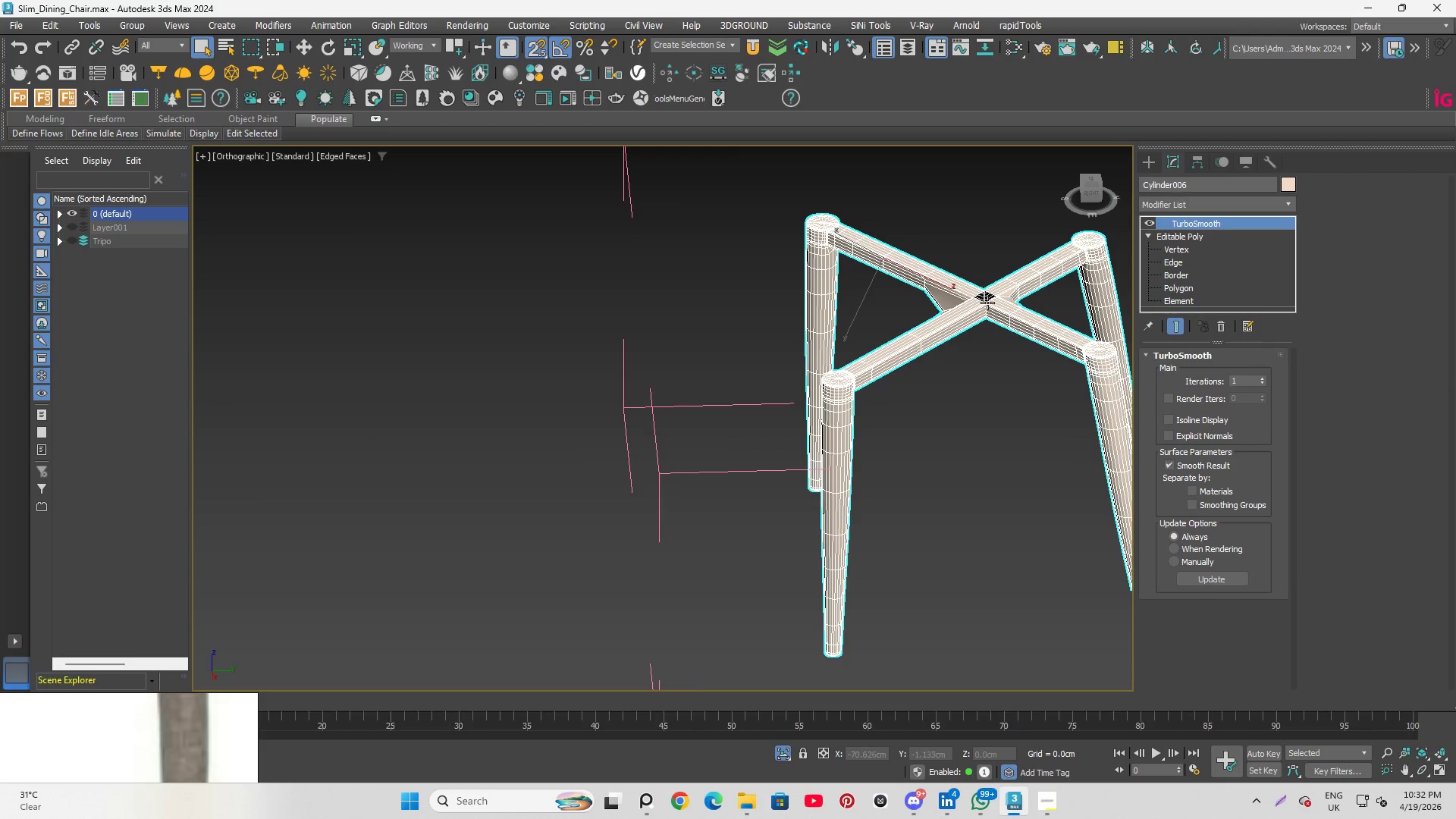 
hold_key(key=AltLeft, duration=1.59)
 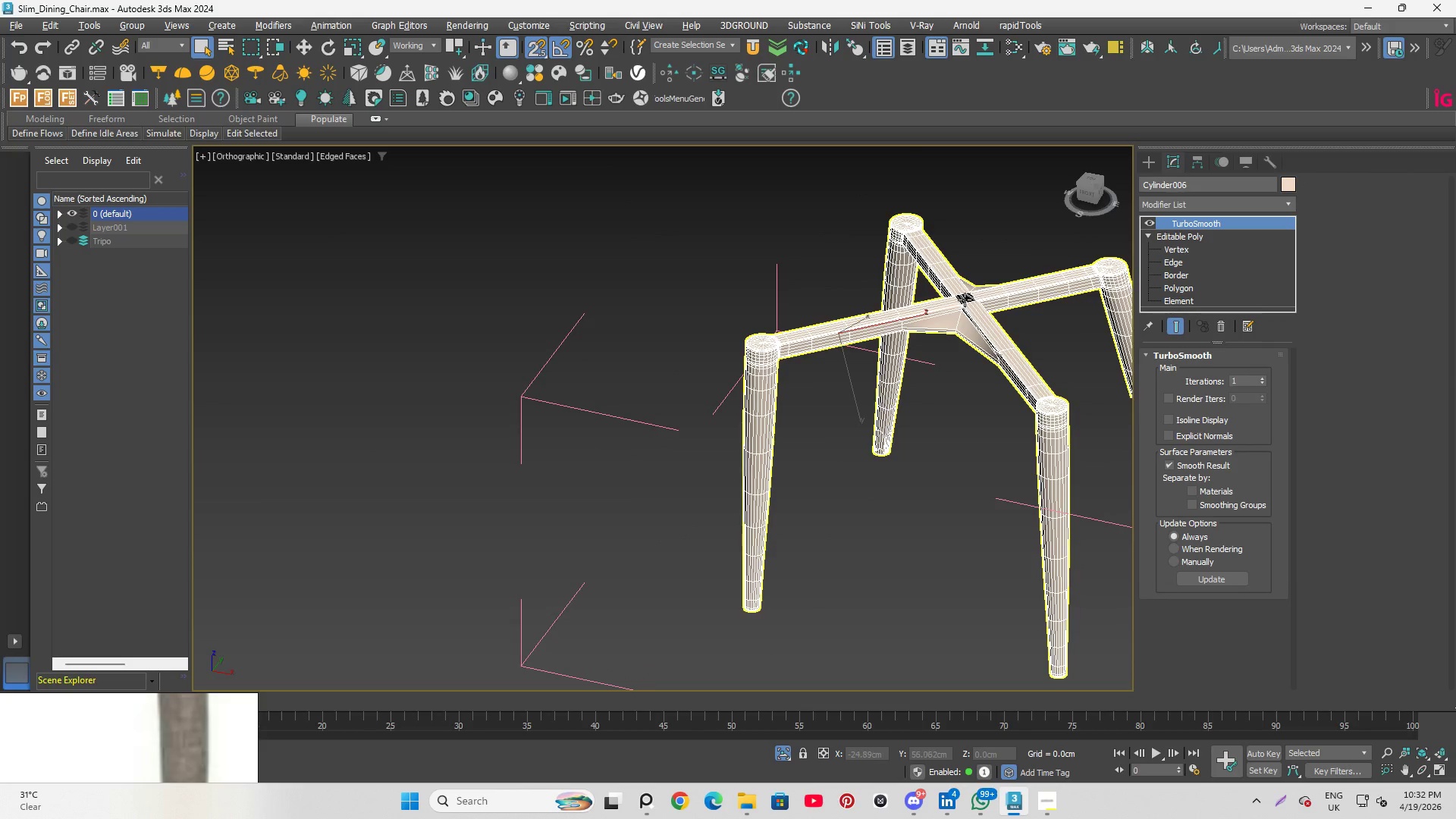 
scroll: coordinate [968, 298], scroll_direction: up, amount: 5.0
 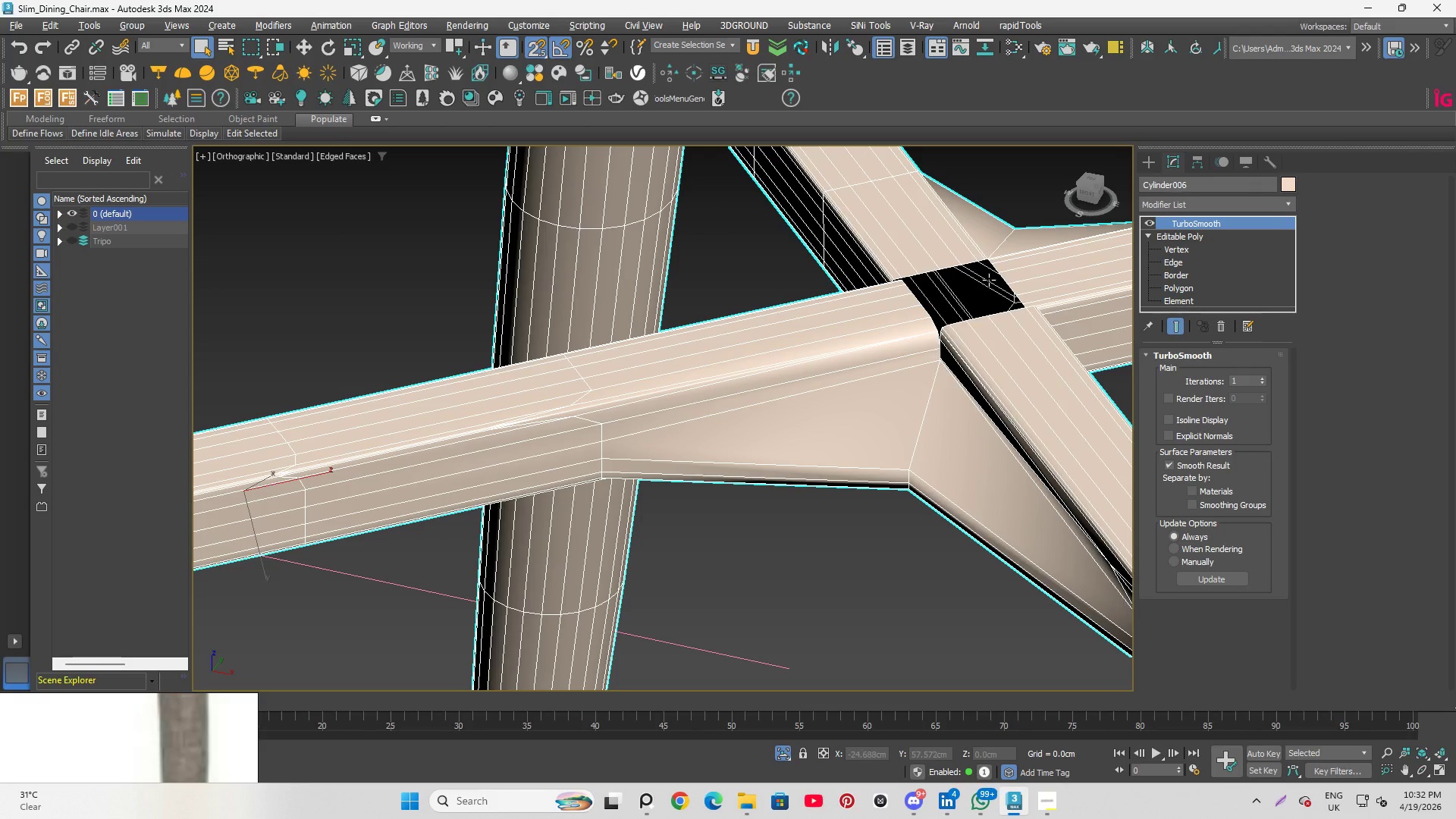 
wait(5.48)
 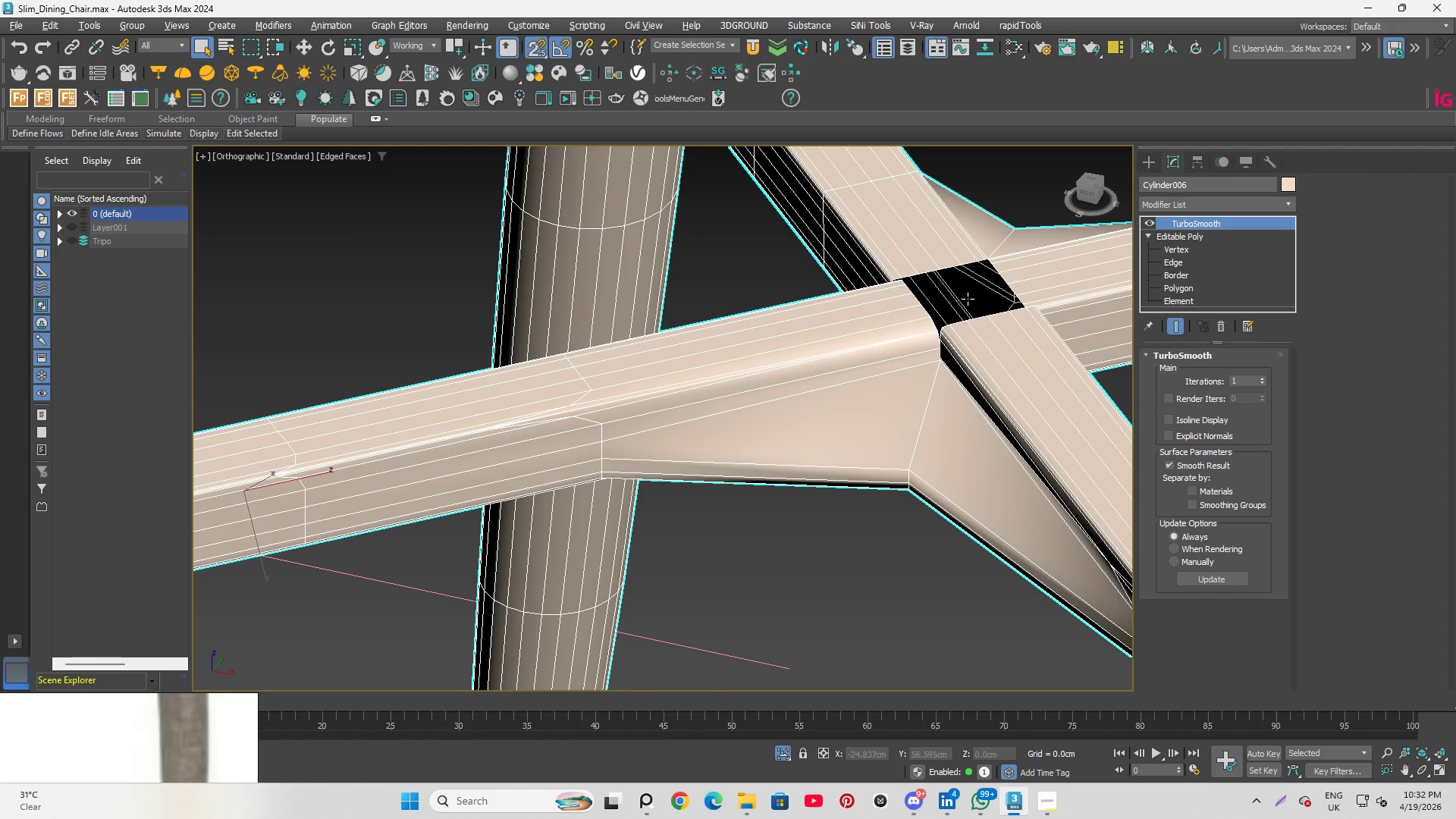 
scroll: coordinate [917, 336], scroll_direction: none, amount: 0.0
 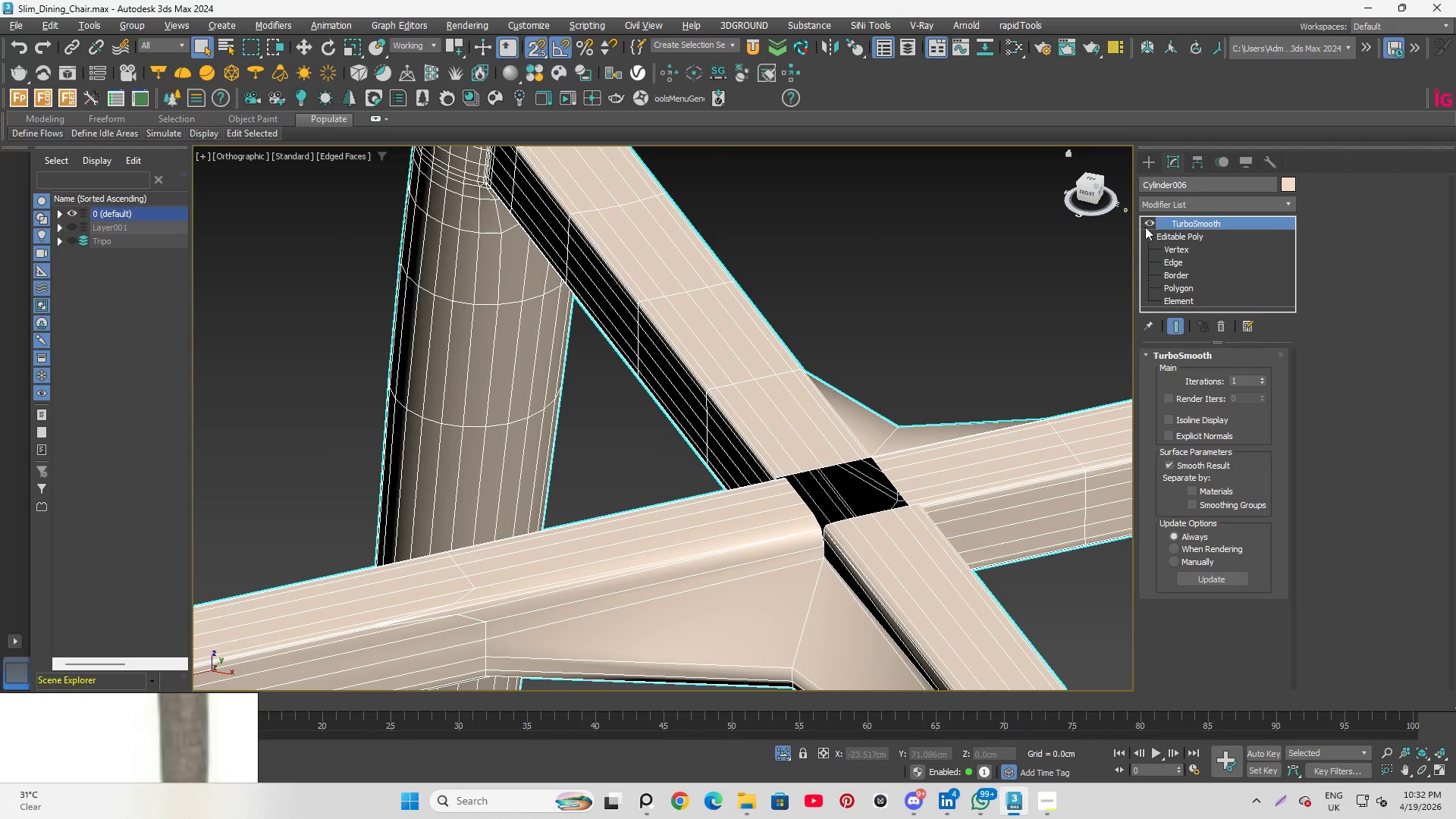 
left_click([1150, 222])
 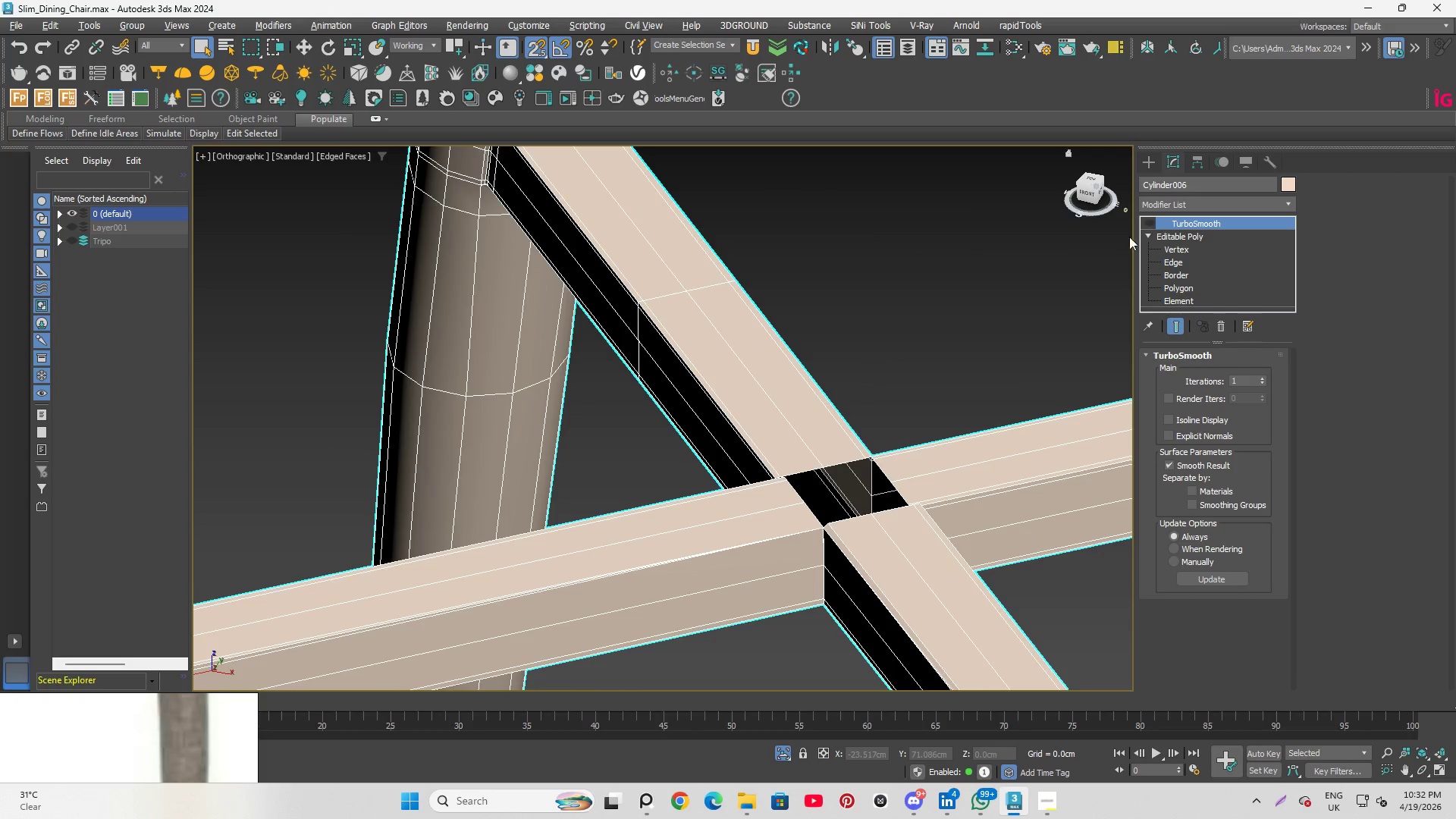 
scroll: coordinate [846, 485], scroll_direction: up, amount: 8.0
 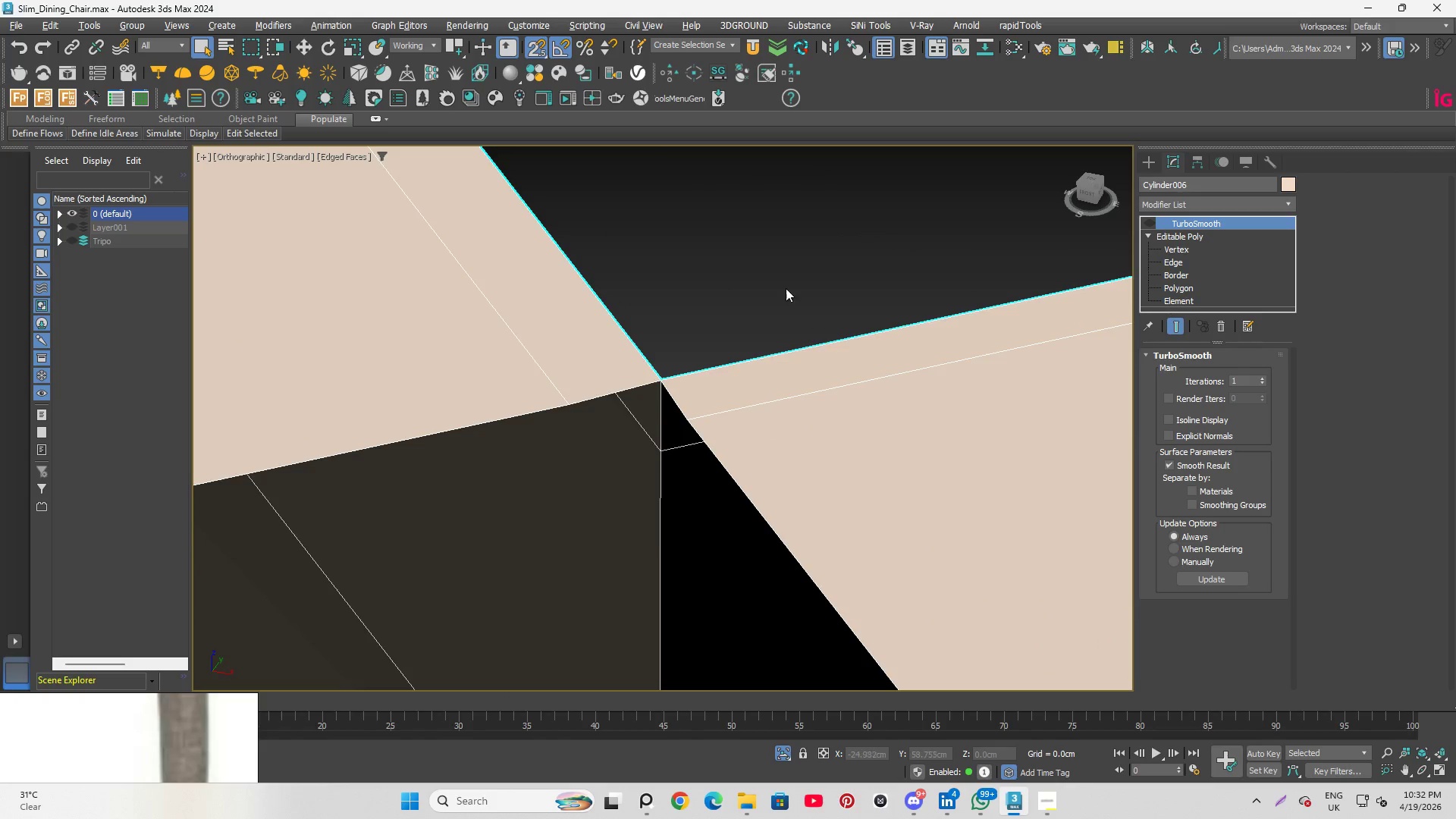 
hold_key(key=AltLeft, duration=0.62)
scroll: coordinate [723, 379], scroll_direction: down, amount: 1.0
 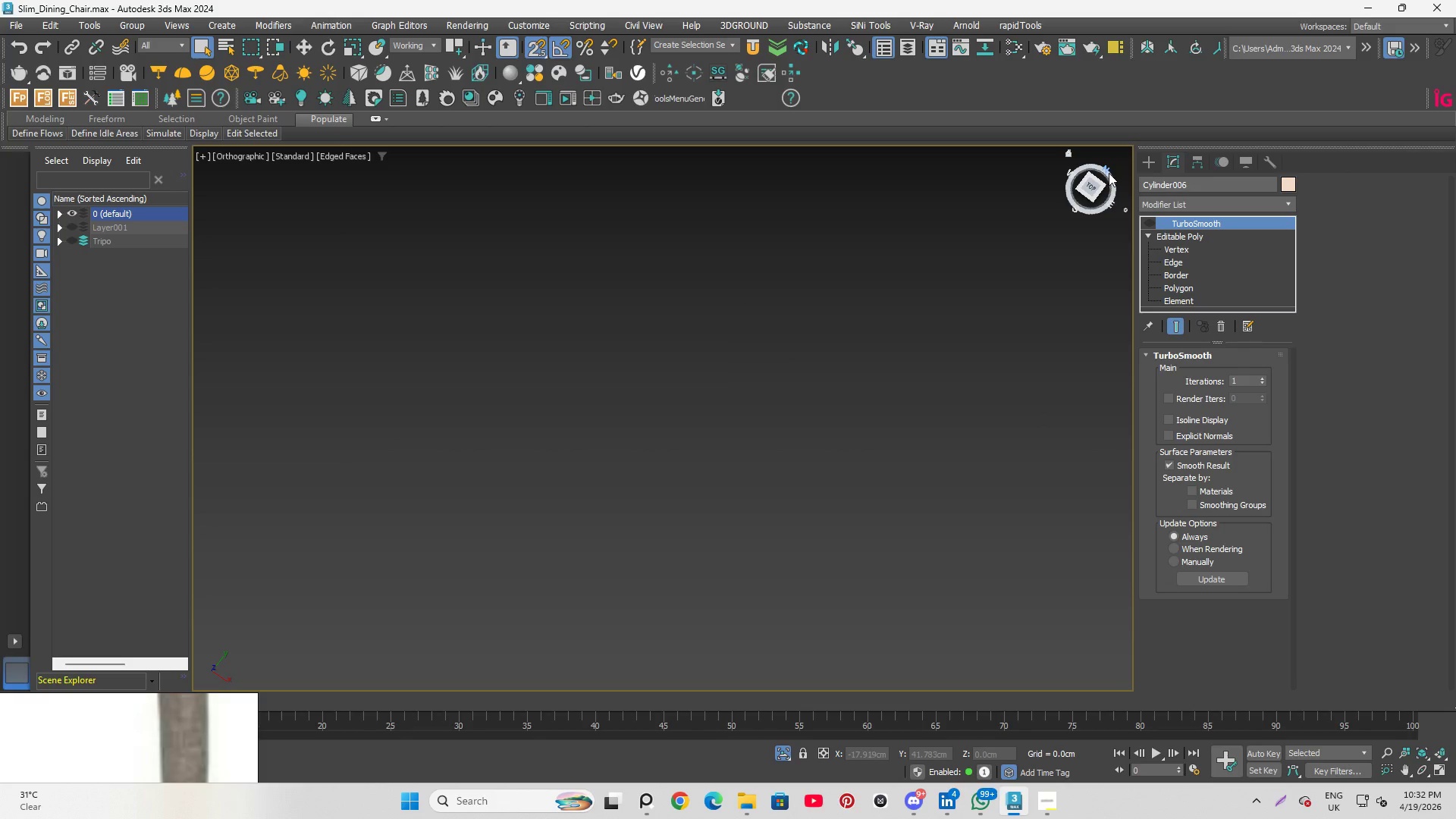 
left_click([1090, 184])
 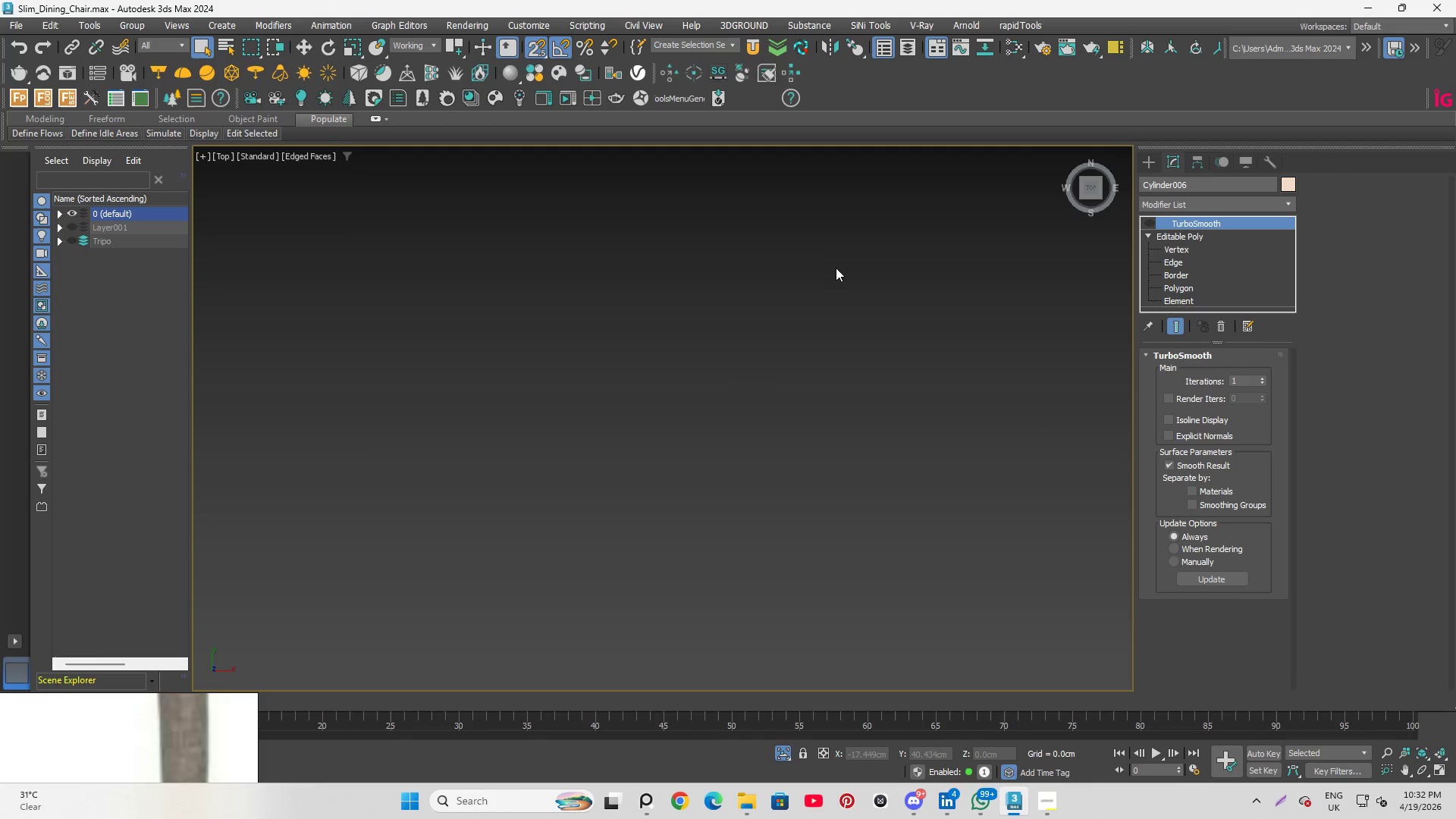 
scroll: coordinate [799, 325], scroll_direction: down, amount: 12.0
 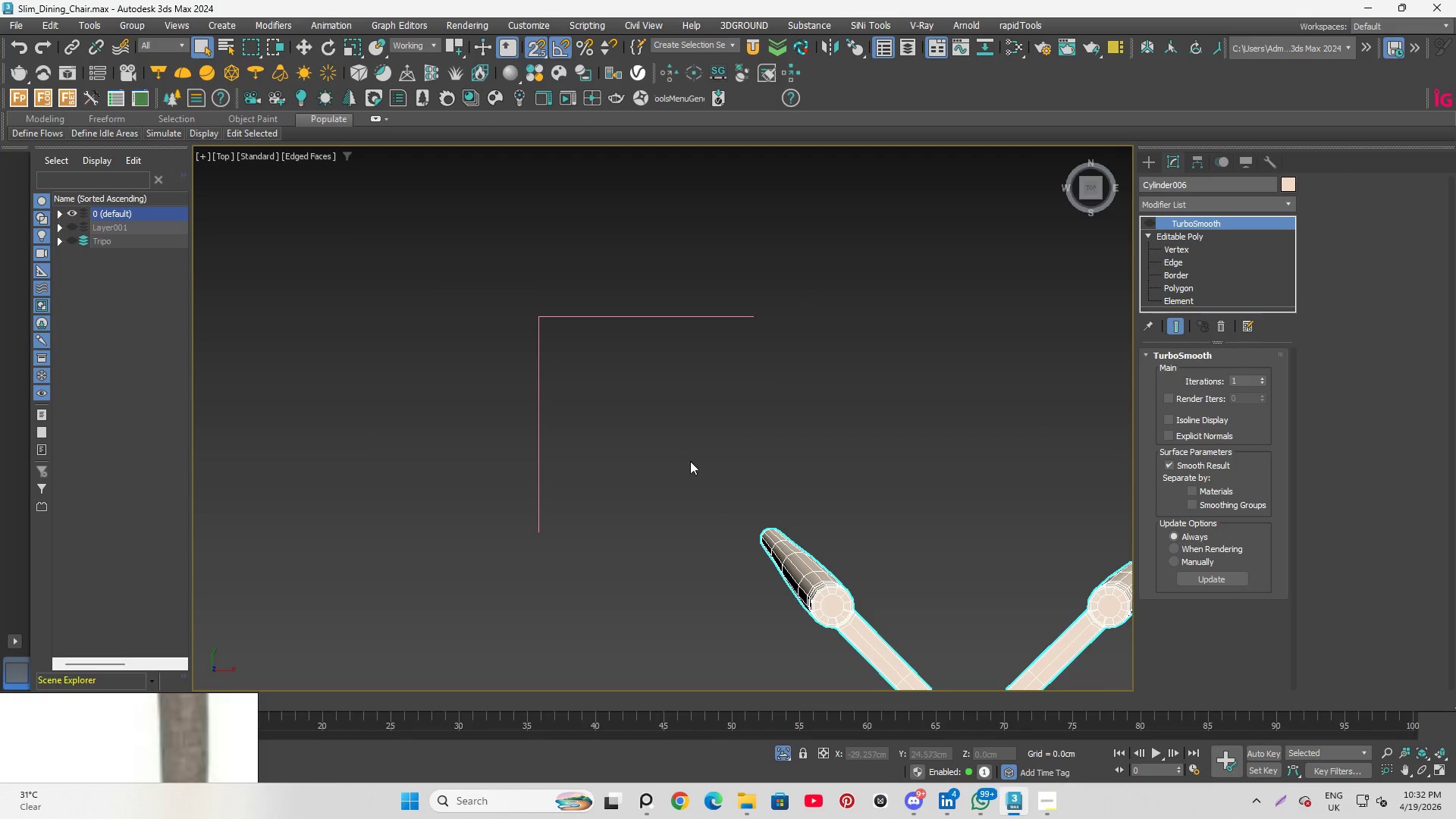 
scroll: coordinate [764, 243], scroll_direction: up, amount: 9.0
 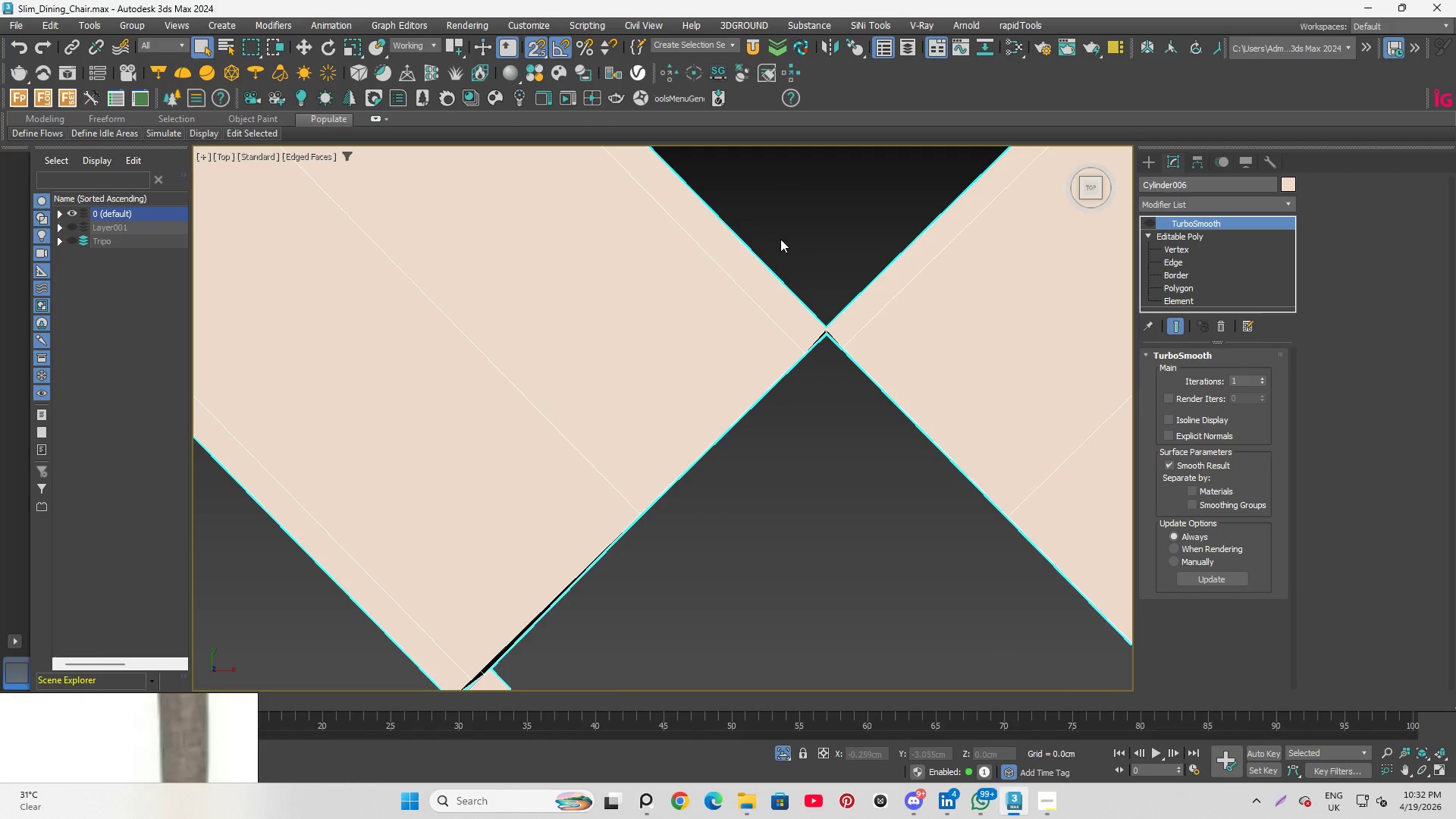 
scroll: coordinate [785, 240], scroll_direction: down, amount: 3.0
 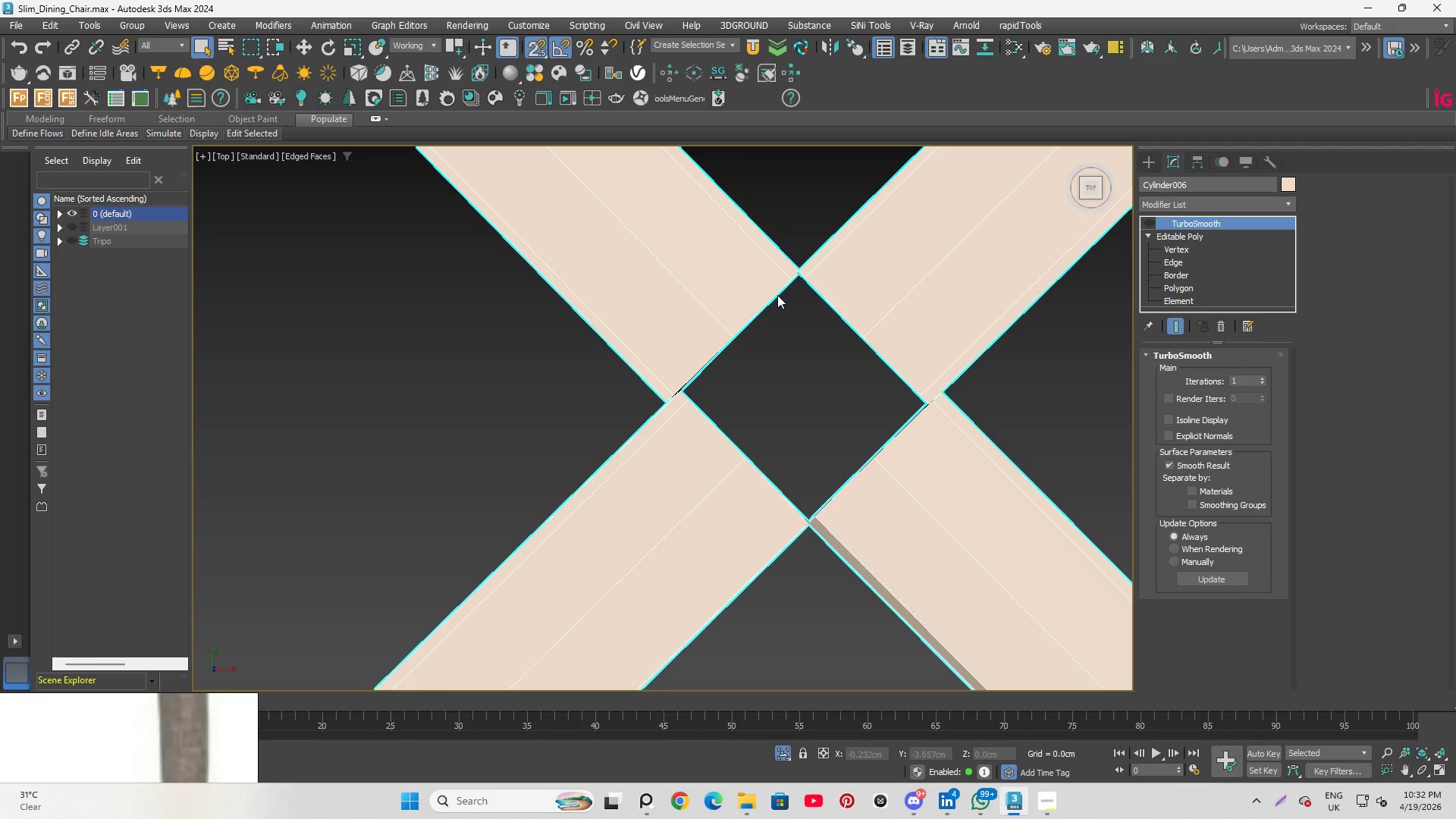 
scroll: coordinate [748, 412], scroll_direction: up, amount: 1.0
 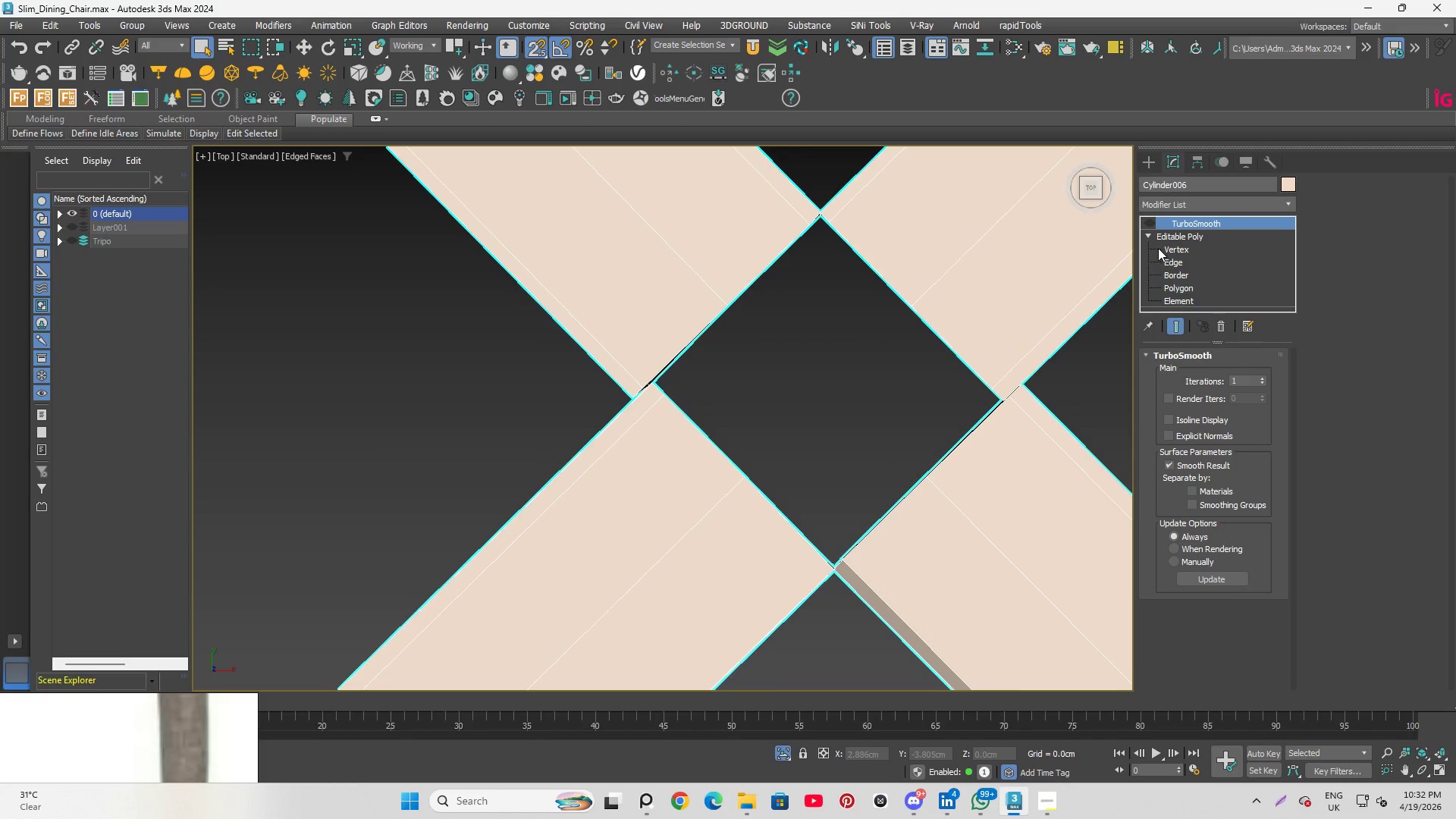 
left_click([1175, 246])
 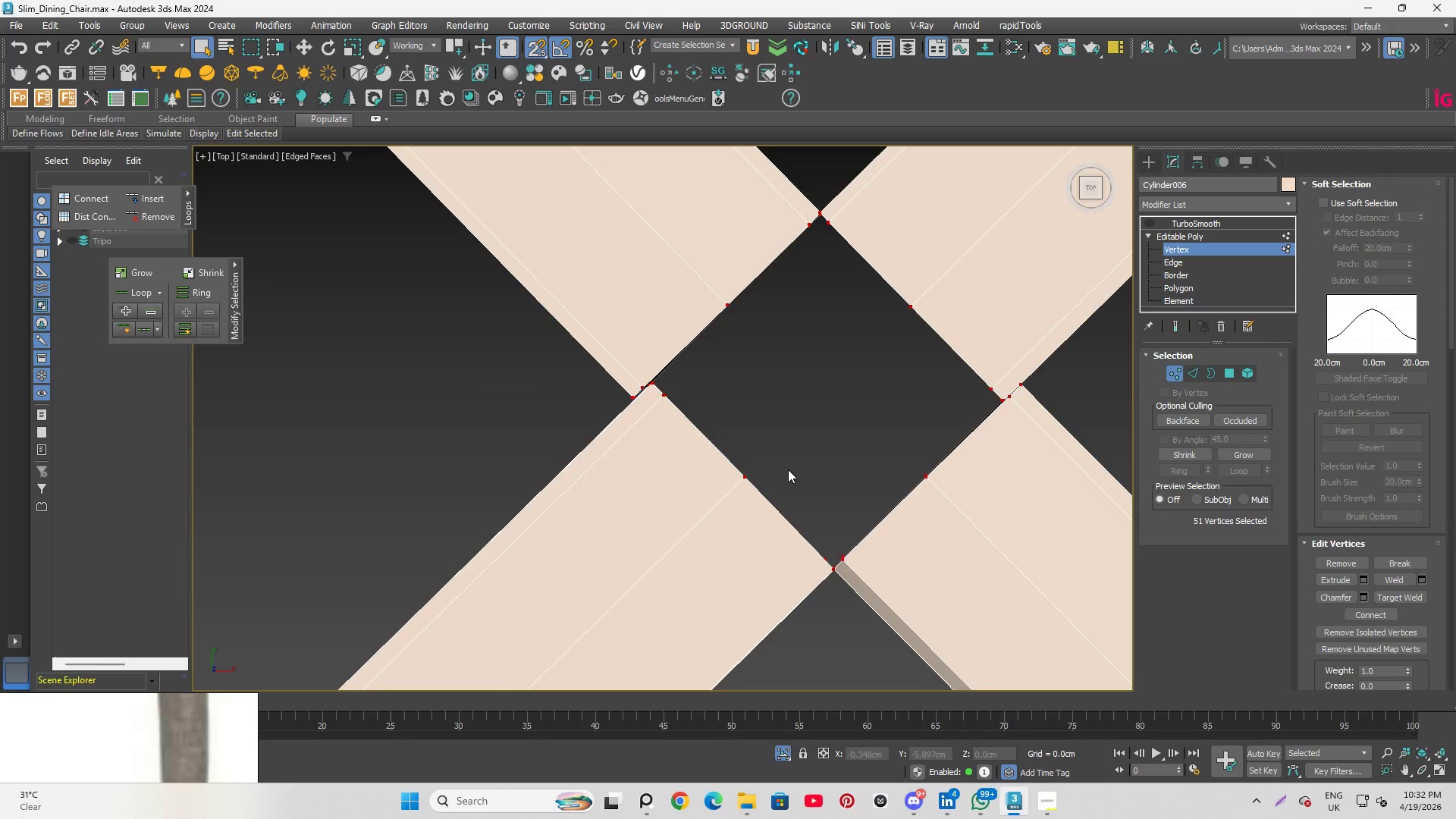 
left_click_drag(start_coordinate=[786, 473], to_coordinate=[860, 648])
 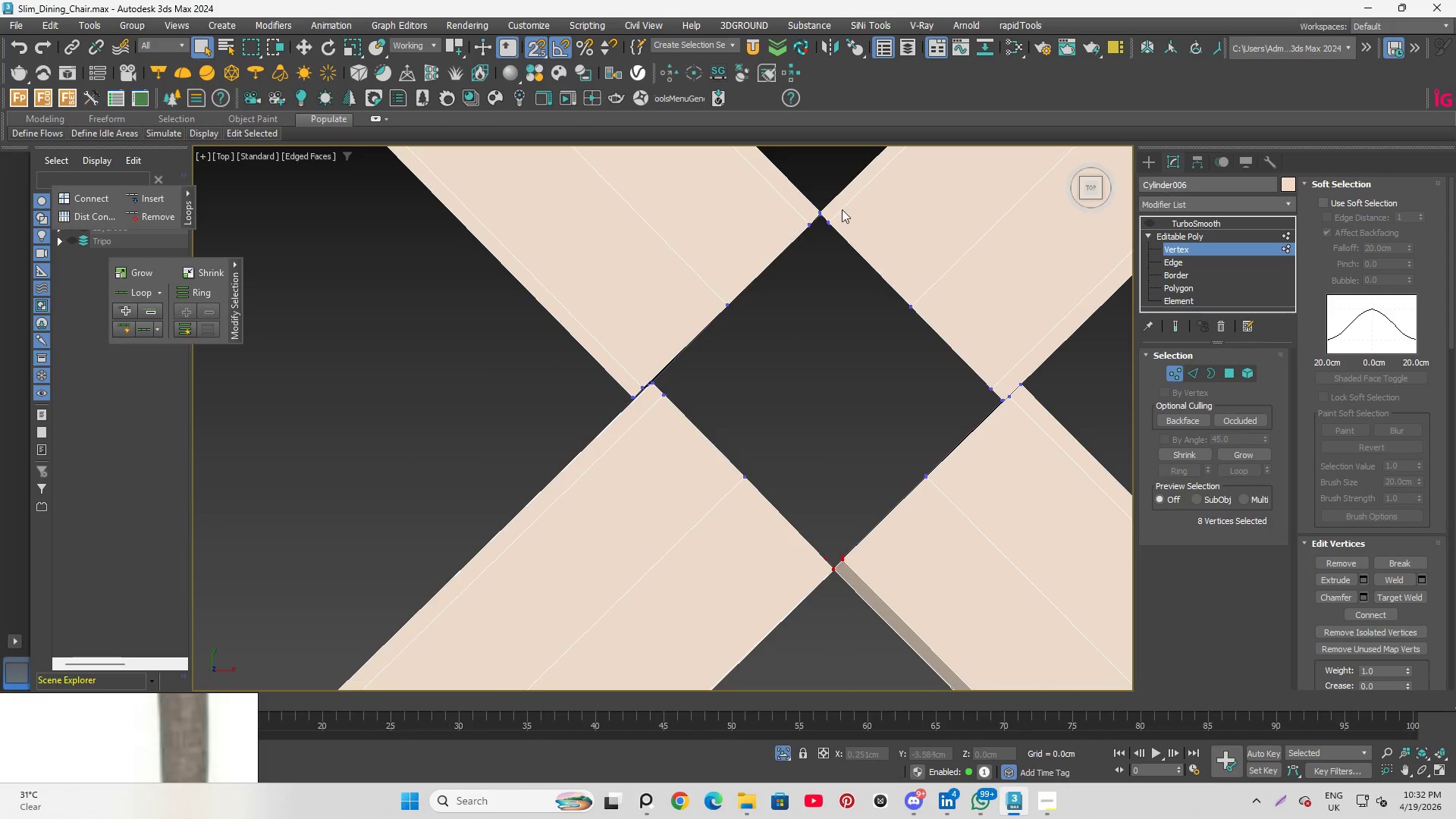 
hold_key(key=ControlLeft, duration=0.97)
left_click_drag(start_coordinate=[808, 158], to_coordinate=[887, 328])
 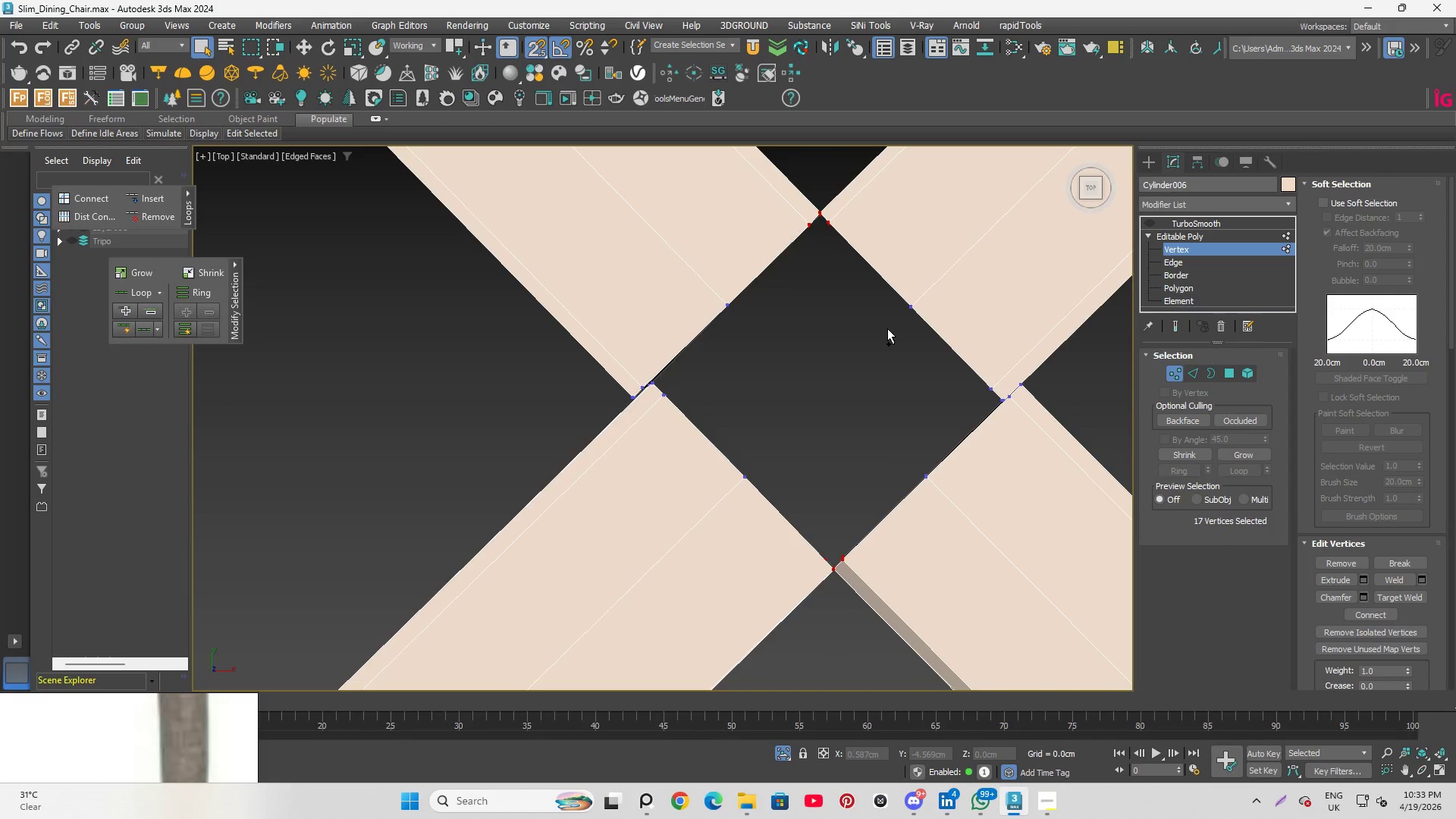 
left_click_drag(start_coordinate=[787, 230], to_coordinate=[858, 534])
 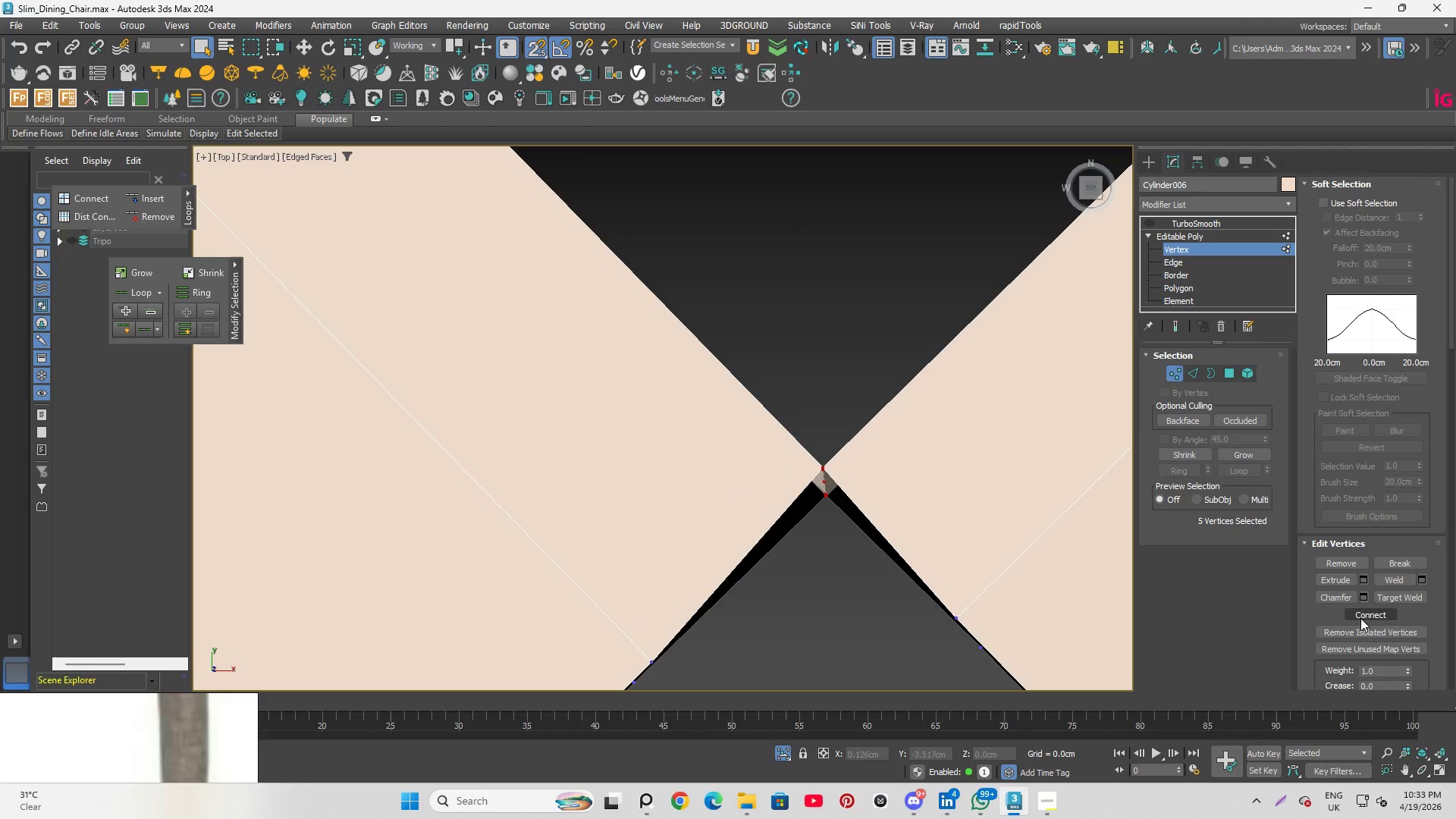 
scroll: coordinate [772, 186], scroll_direction: up, amount: 8.0
 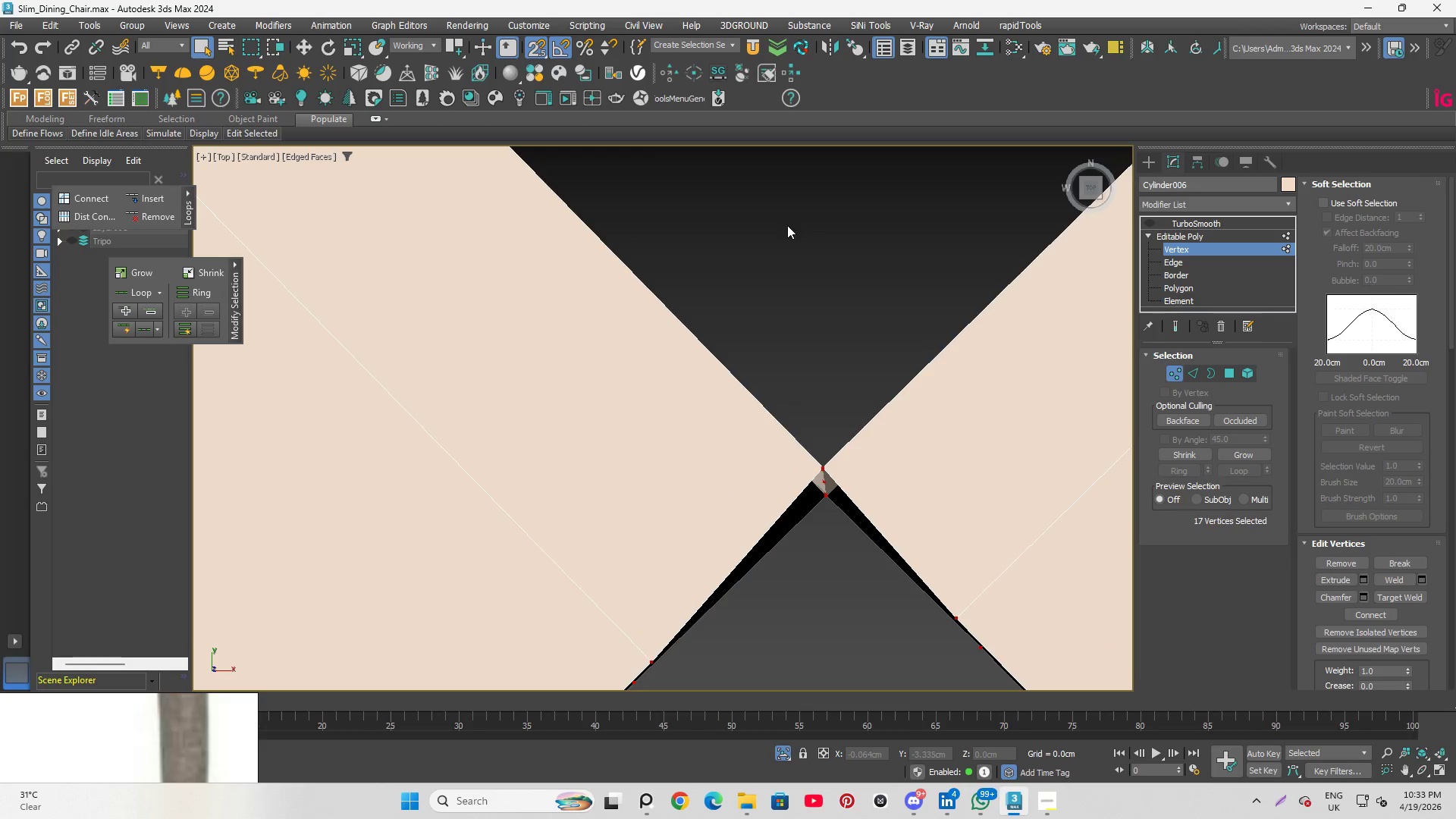 
scroll: coordinate [1305, 601], scroll_direction: down, amount: 3.0
 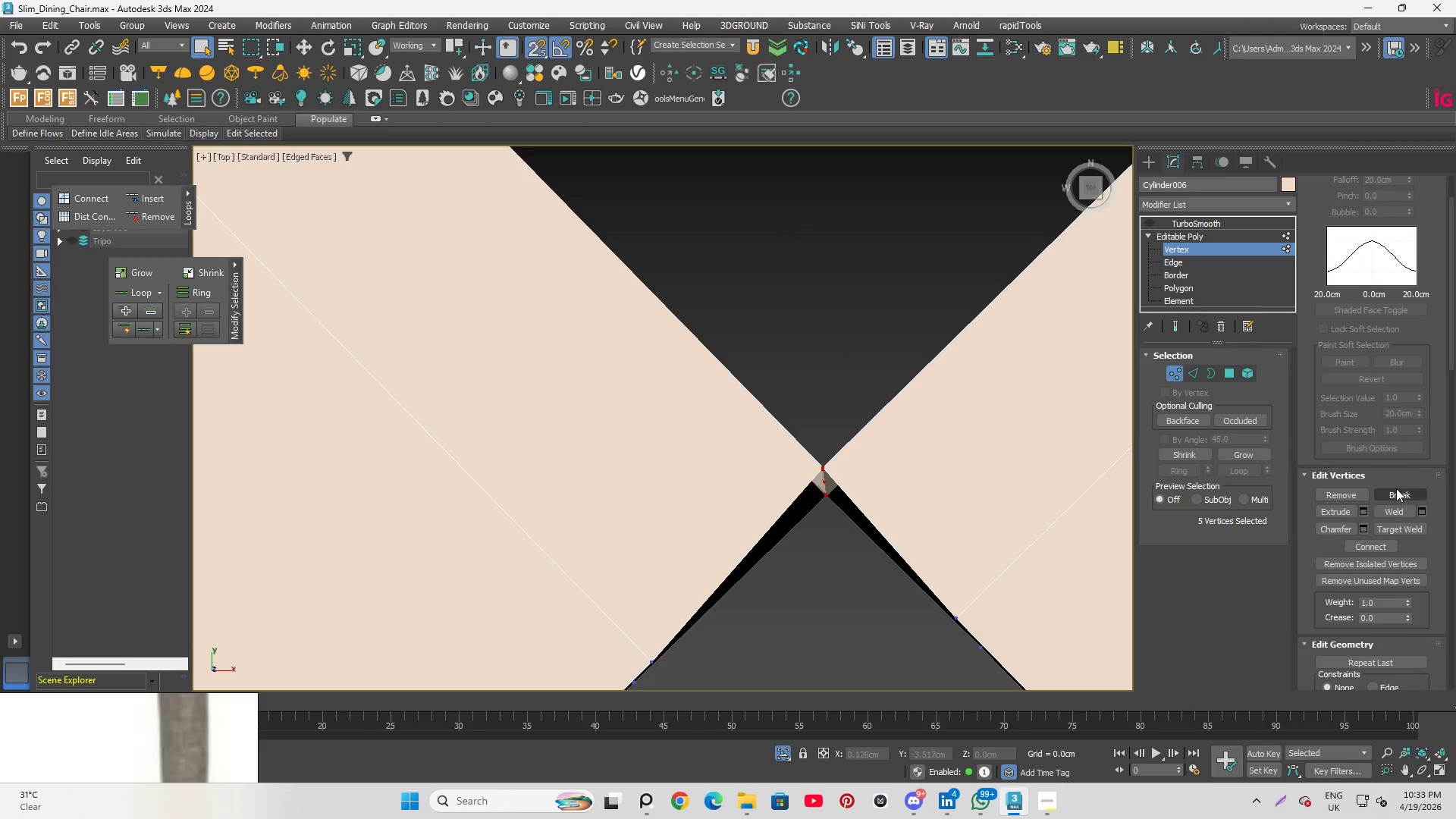 
left_click([1397, 488])
 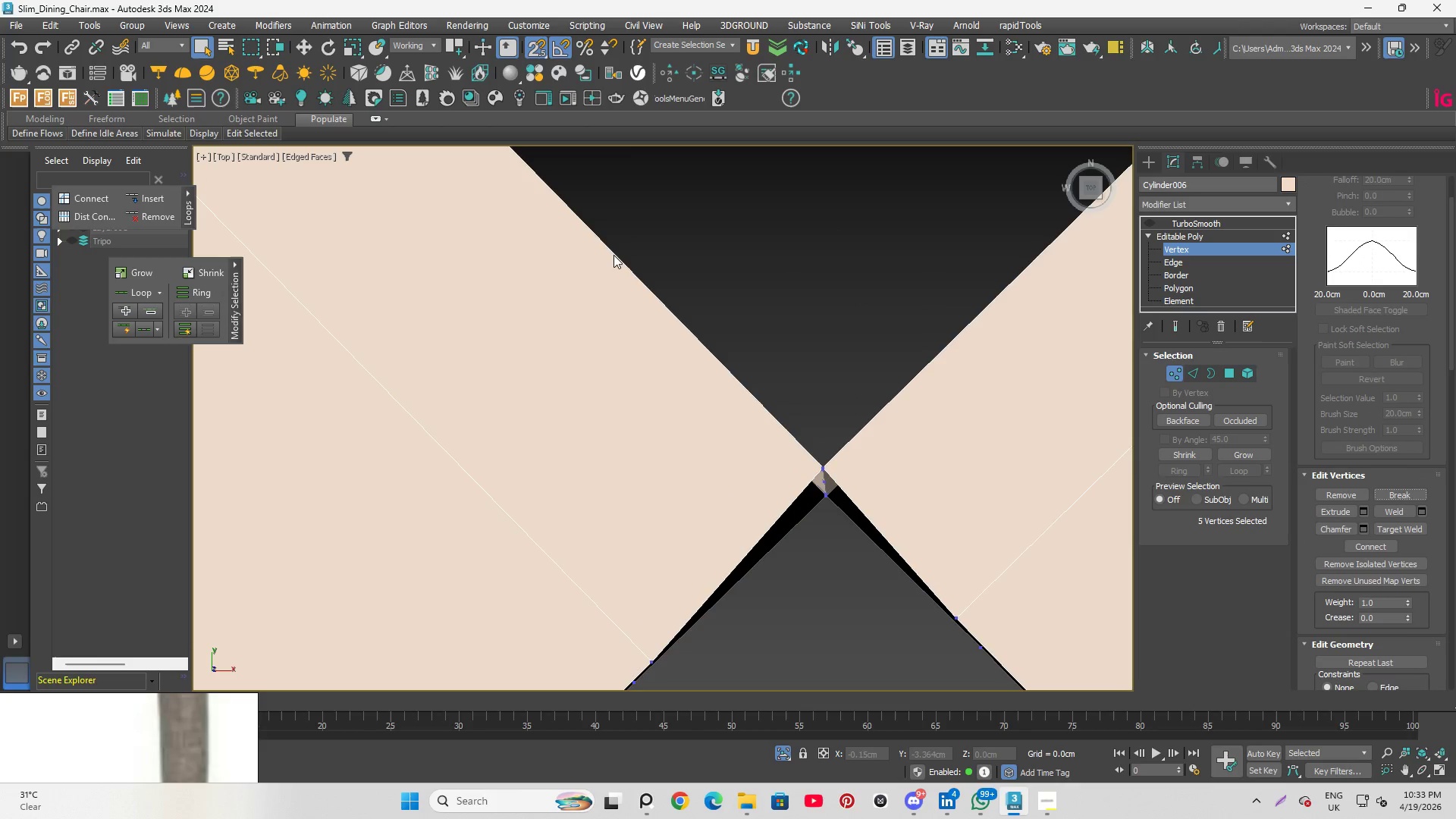 
scroll: coordinate [745, 268], scroll_direction: down, amount: 9.0
 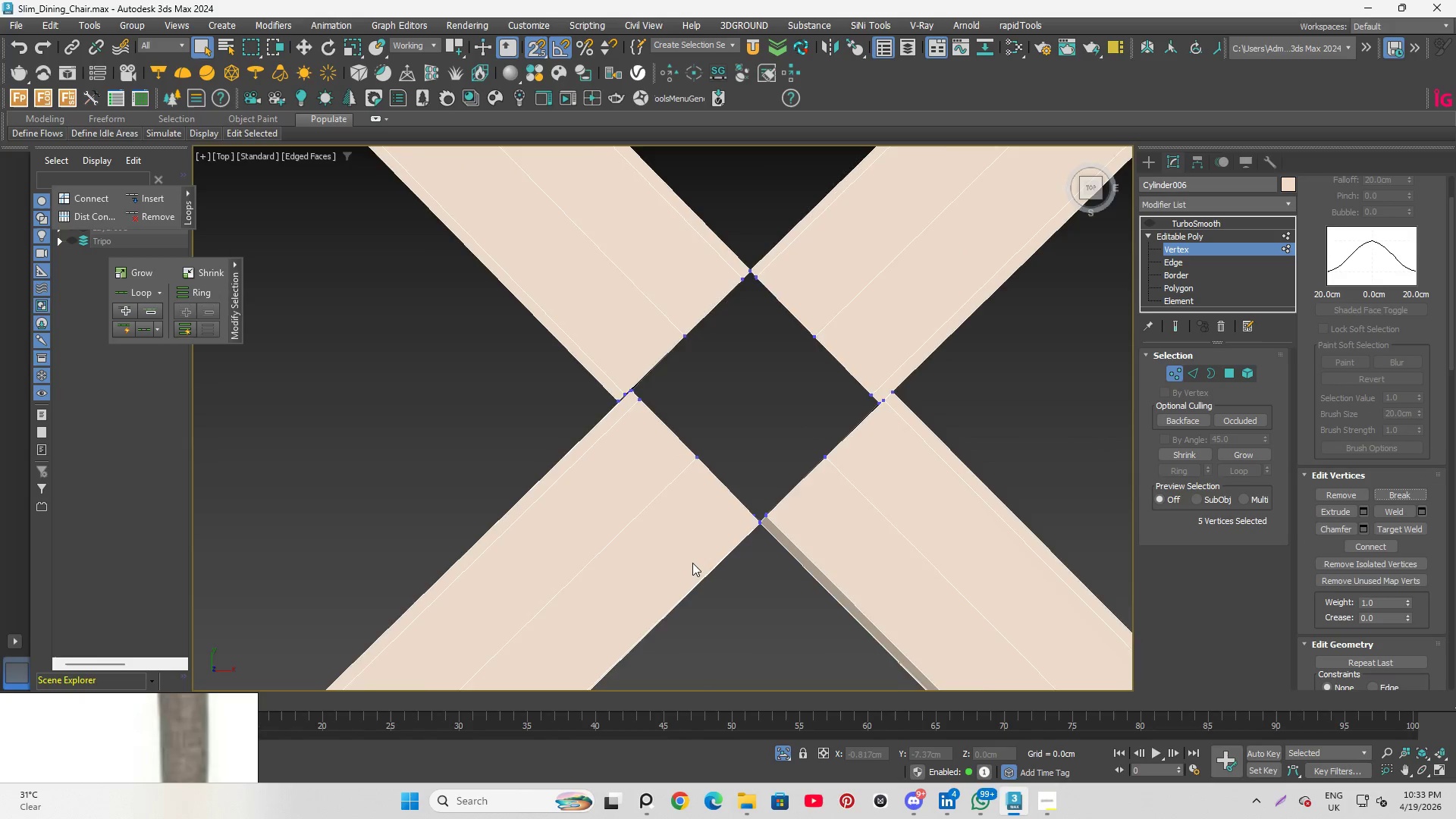 
scroll: coordinate [723, 505], scroll_direction: up, amount: 5.0
 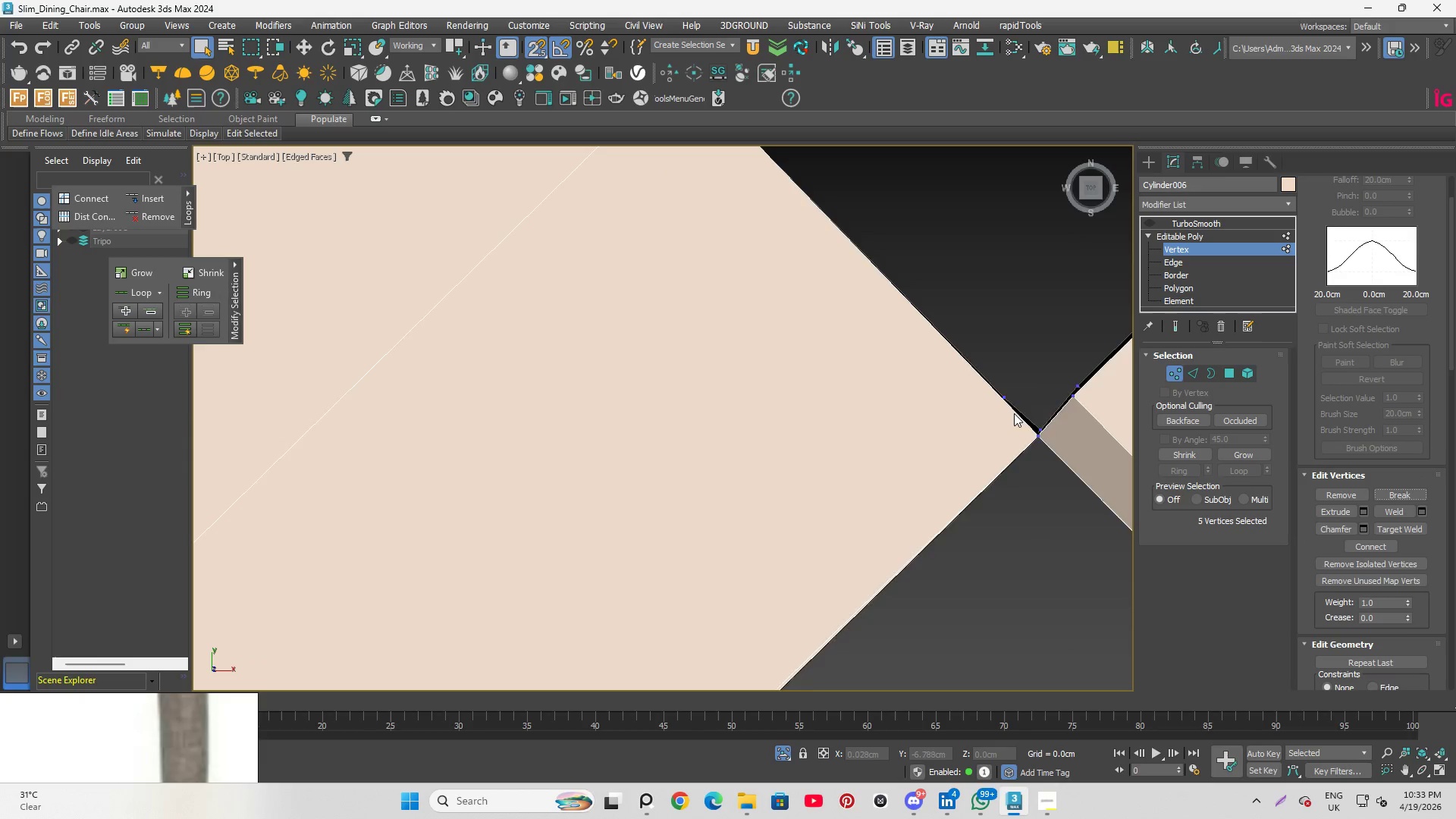 
left_click_drag(start_coordinate=[1024, 428], to_coordinate=[1117, 682])
 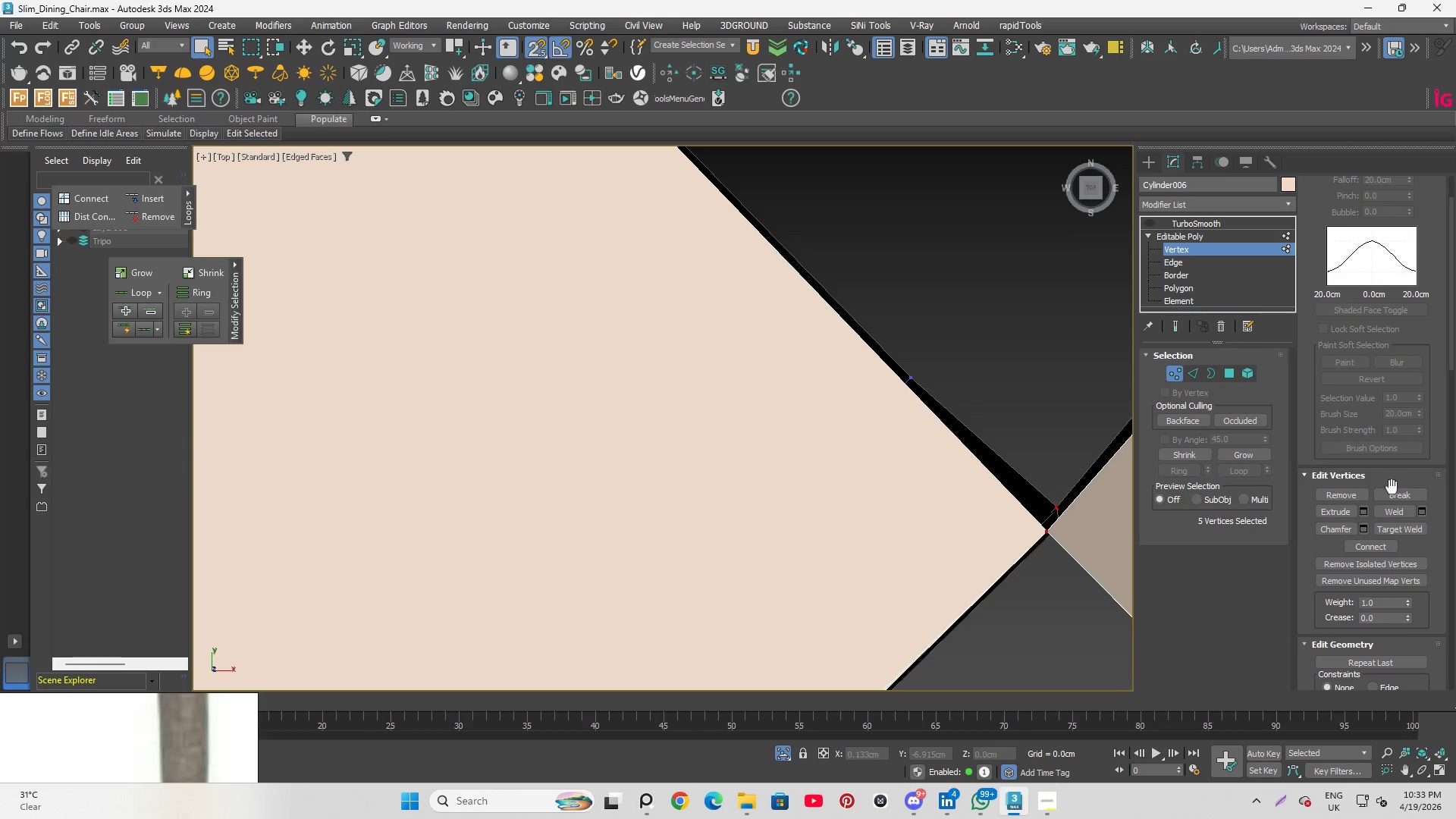 
scroll: coordinate [1068, 403], scroll_direction: up, amount: 4.0
 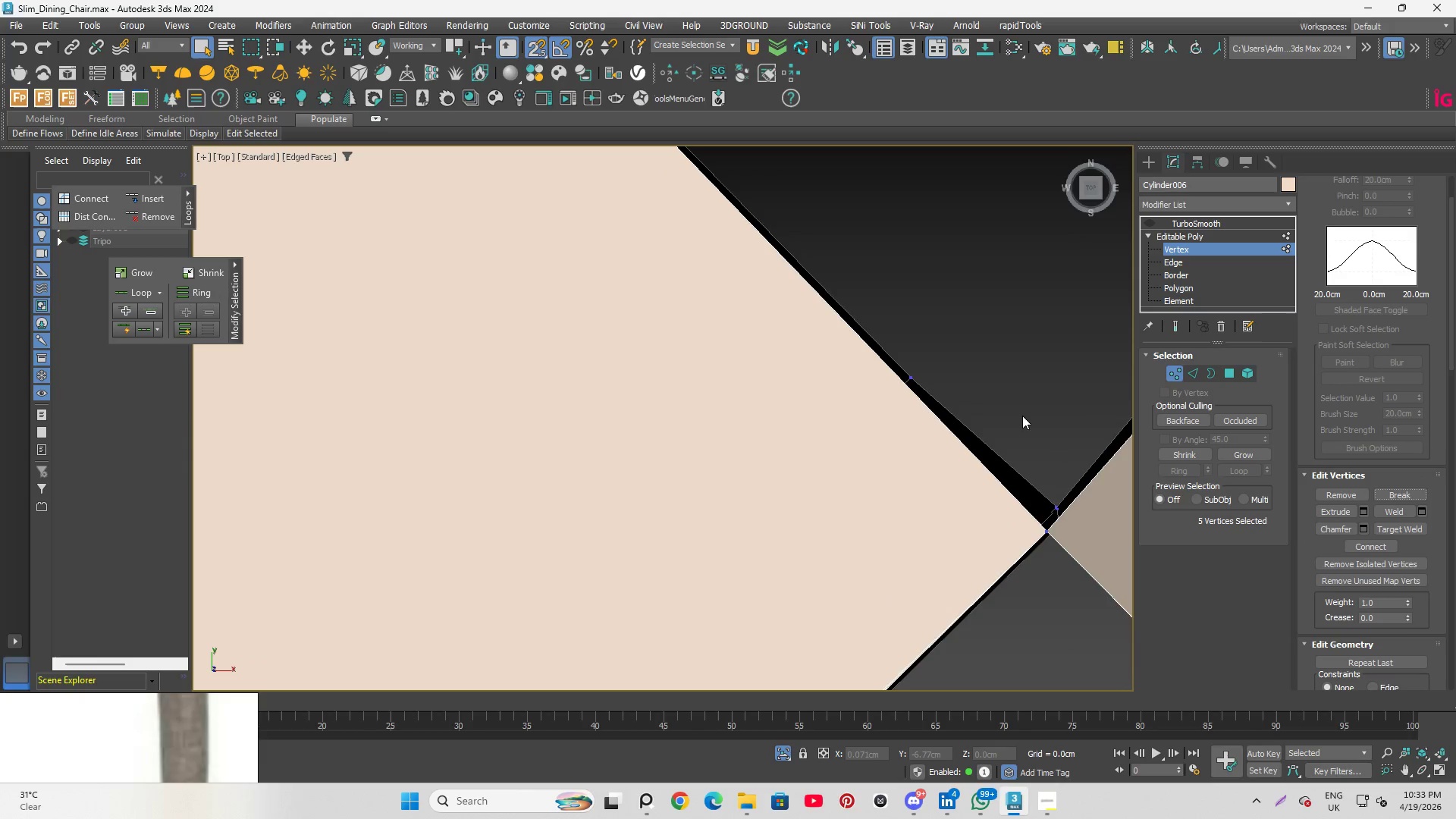 
left_click([1392, 491])
 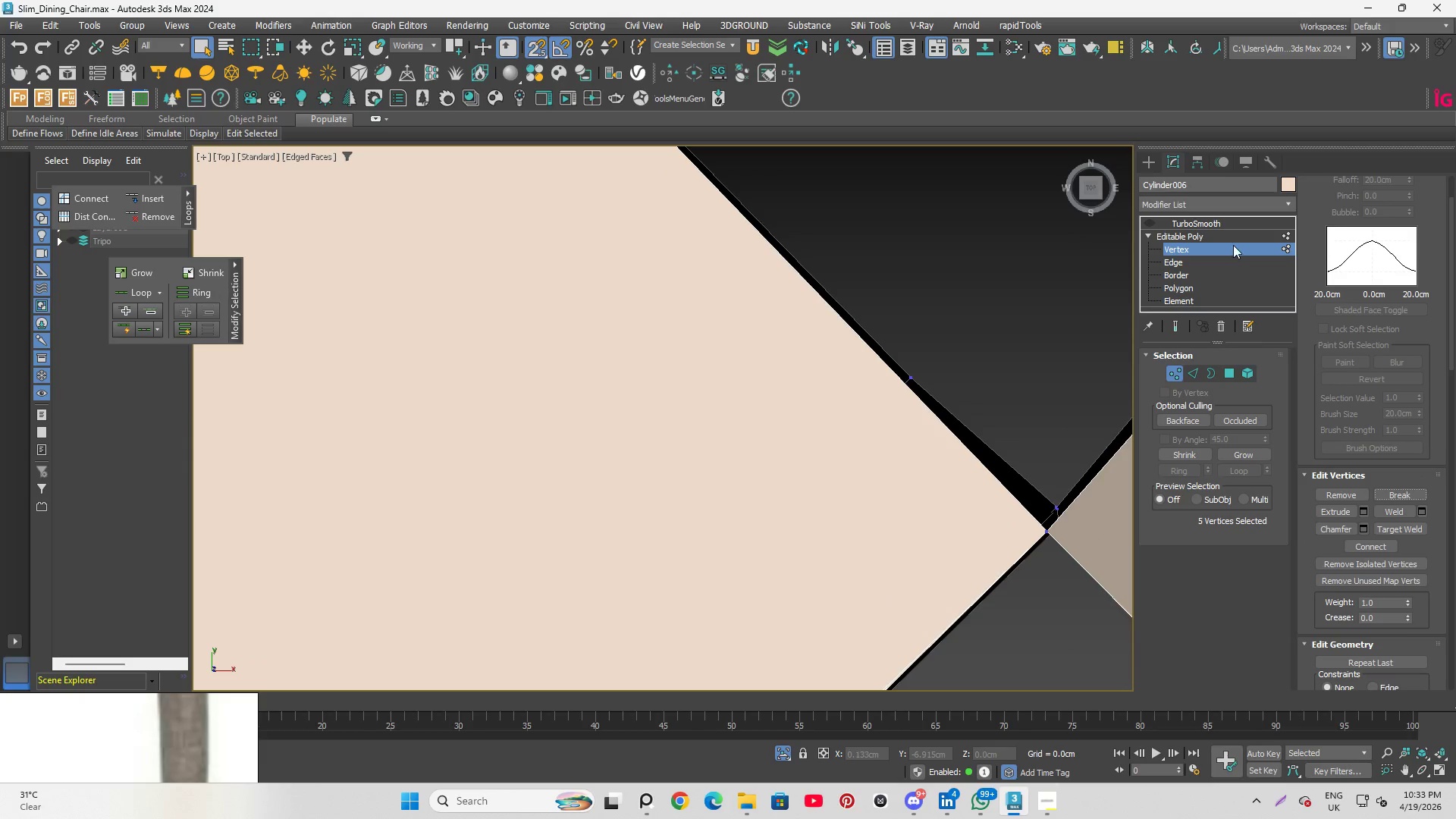 
left_click([1233, 245])
 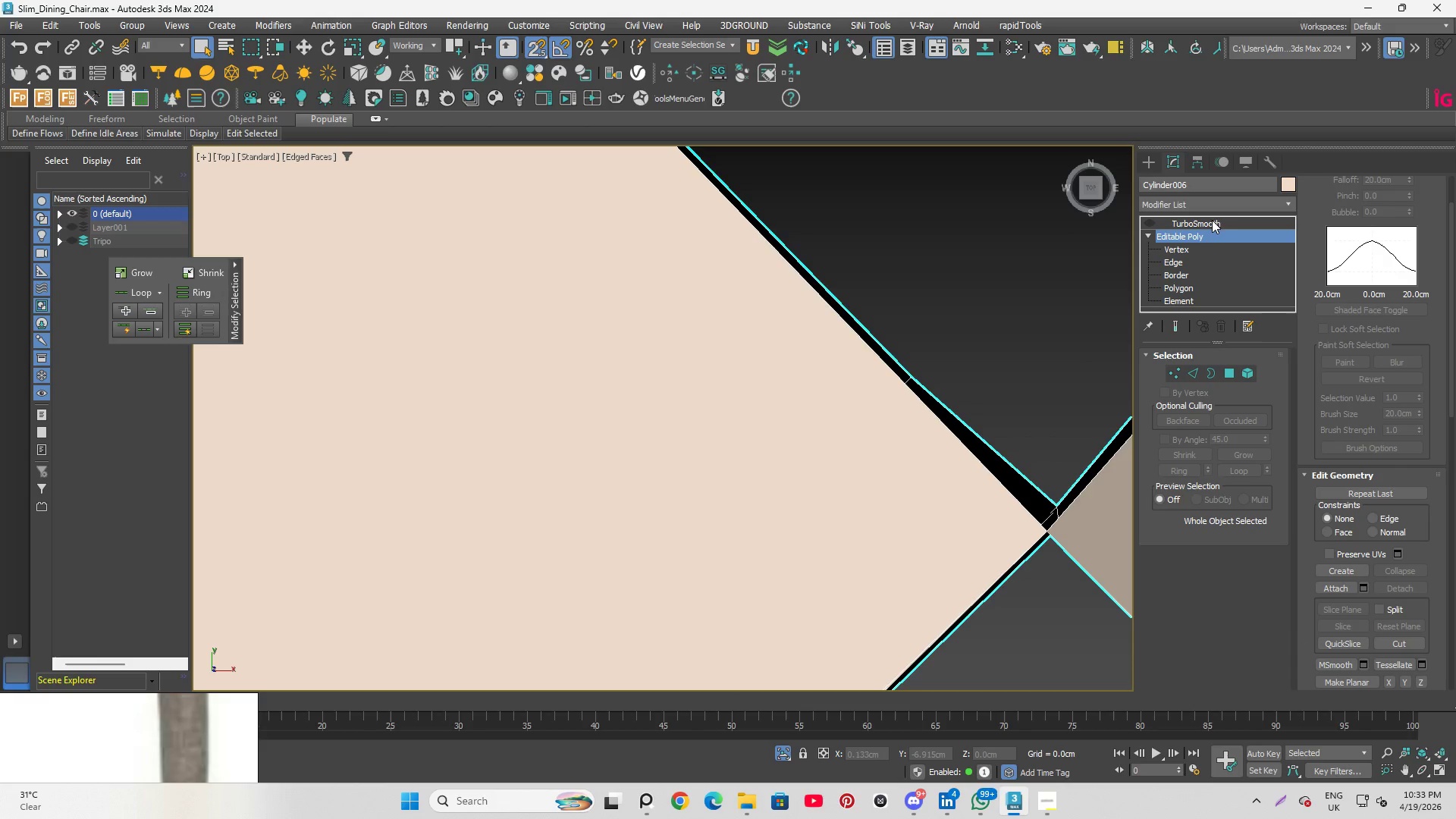 
left_click([1213, 227])
 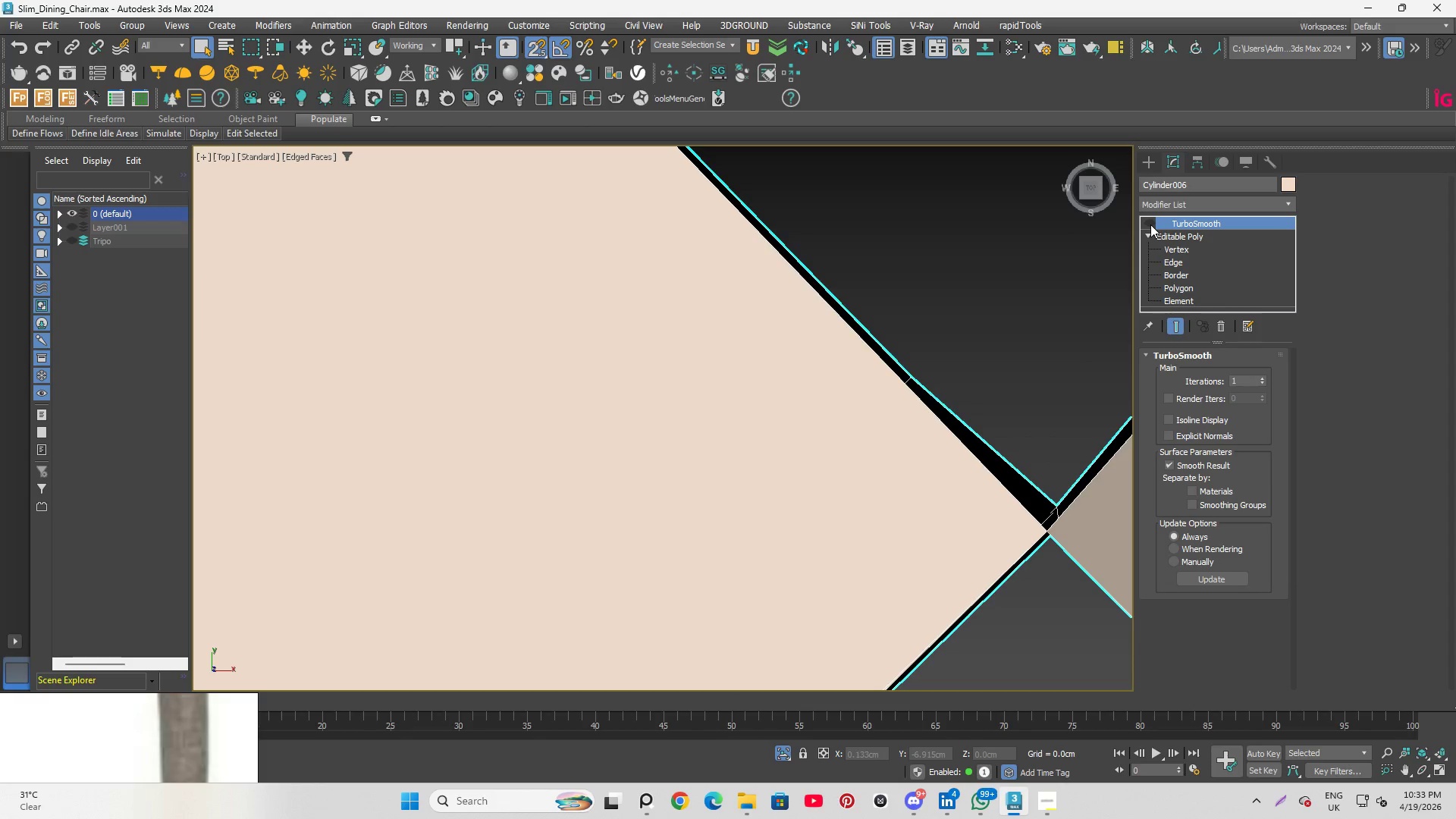 
left_click([1150, 224])
 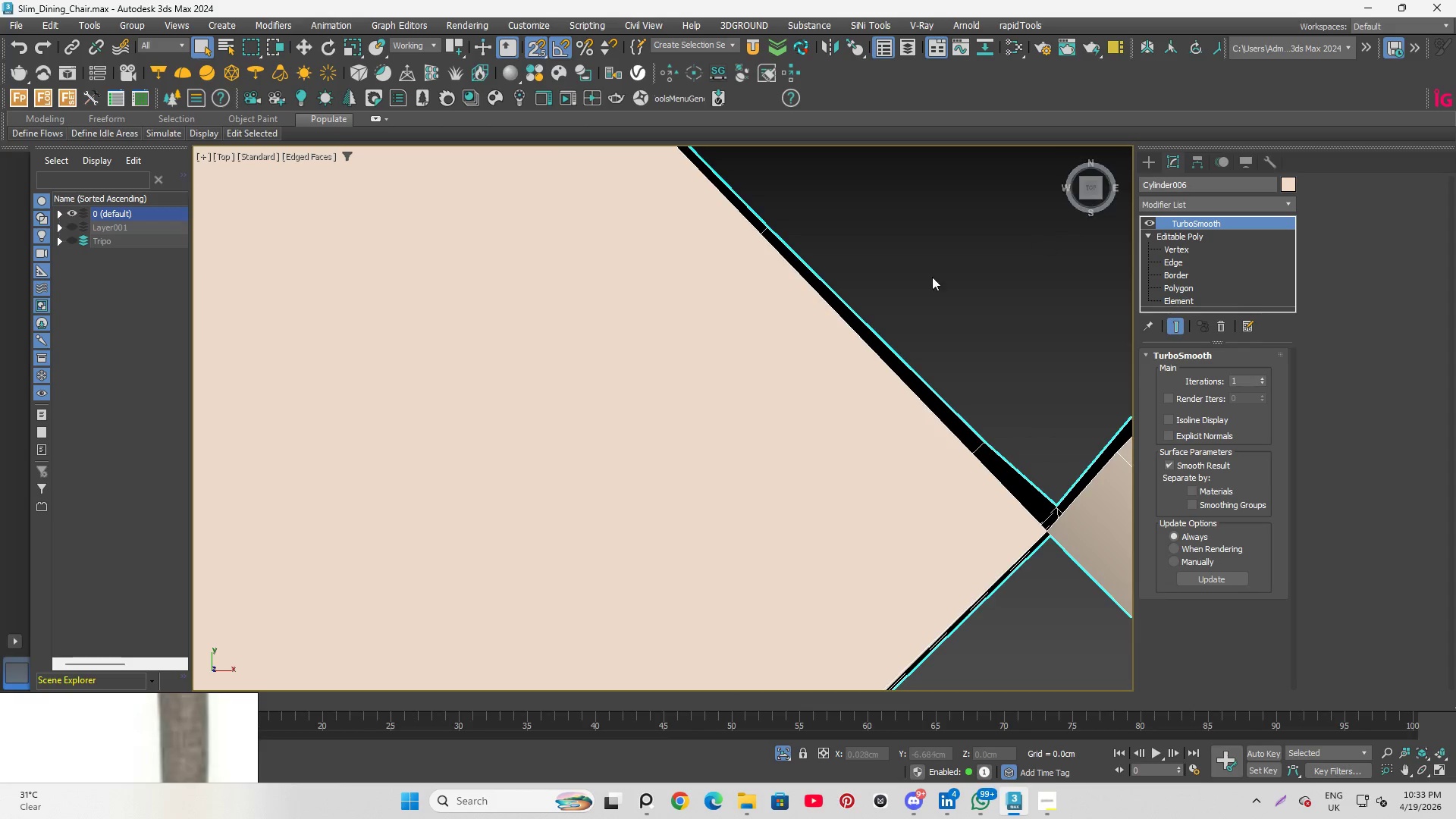 
scroll: coordinate [893, 448], scroll_direction: down, amount: 10.0
 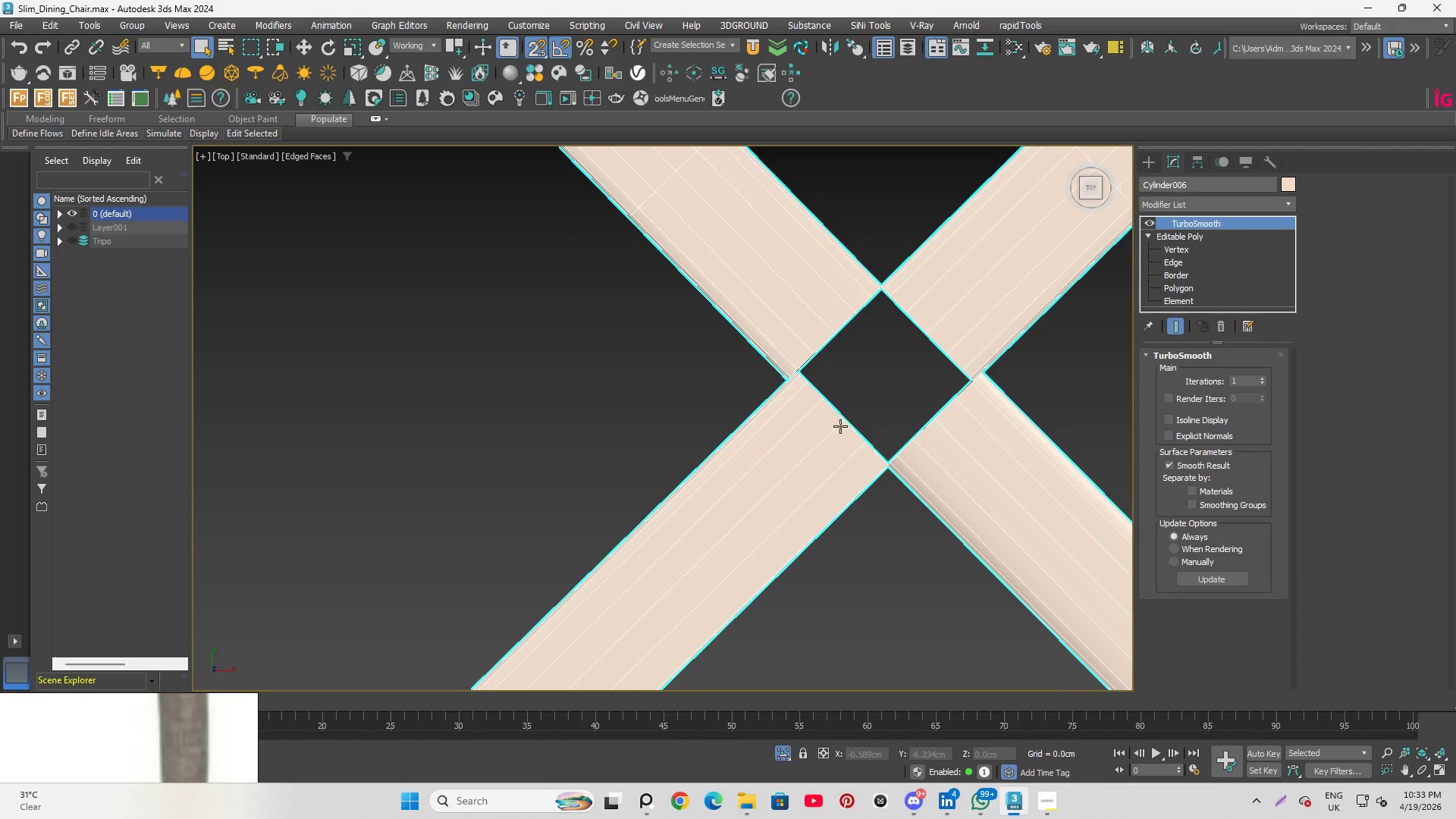 
hold_key(key=AltLeft, duration=0.78)
 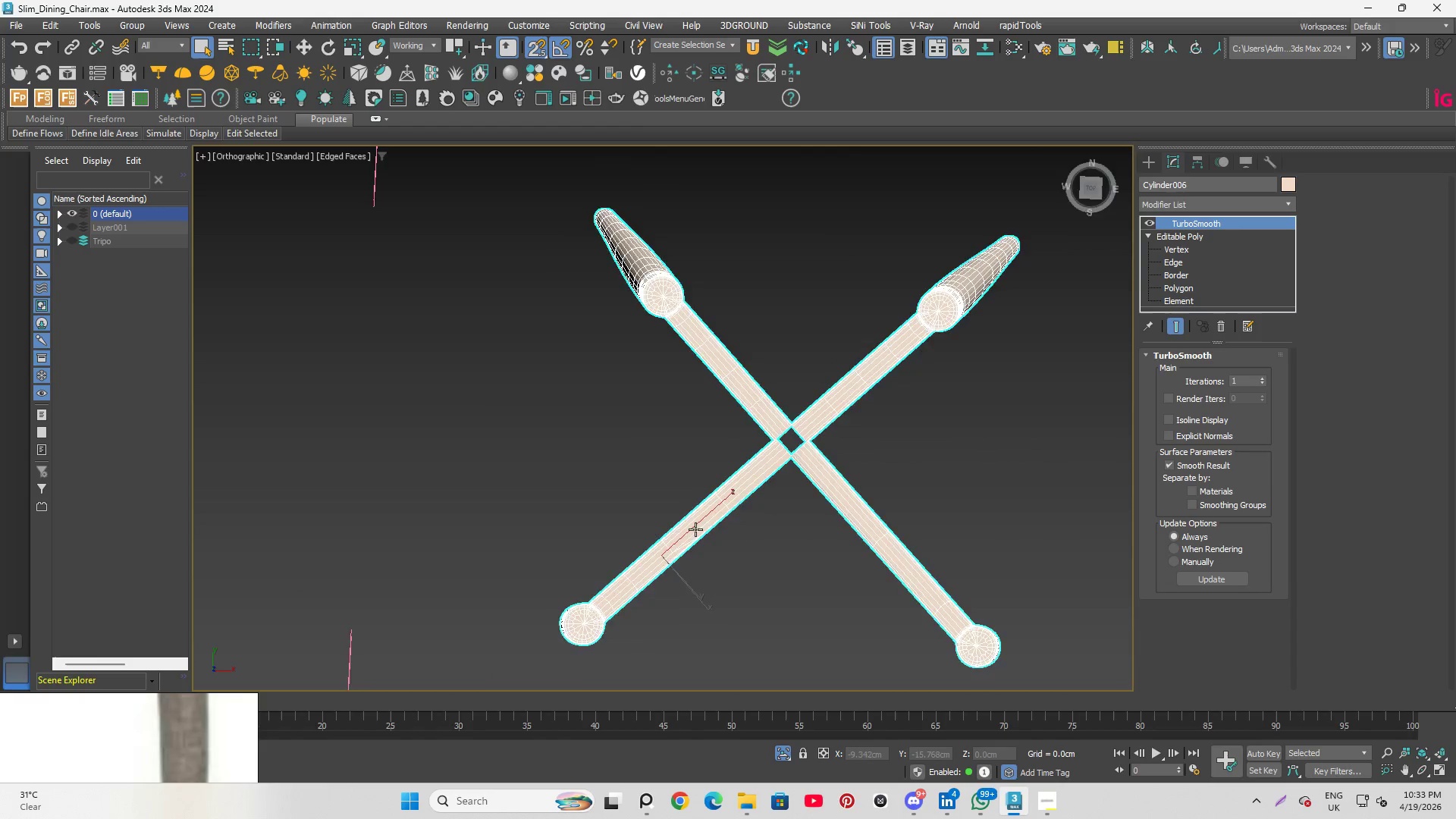 
scroll: coordinate [764, 525], scroll_direction: down, amount: 5.0
 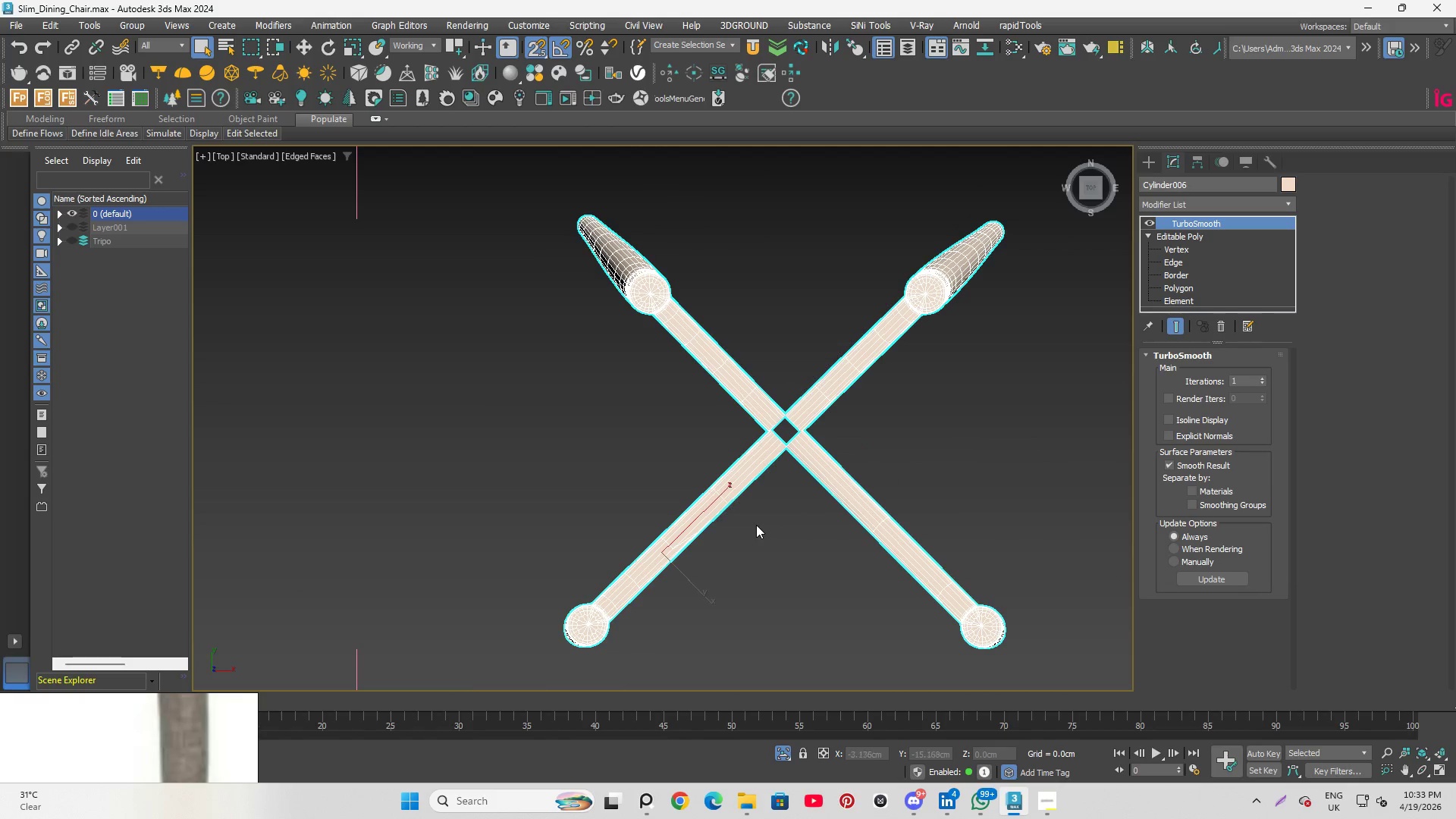 
scroll: coordinate [690, 538], scroll_direction: up, amount: 5.0
 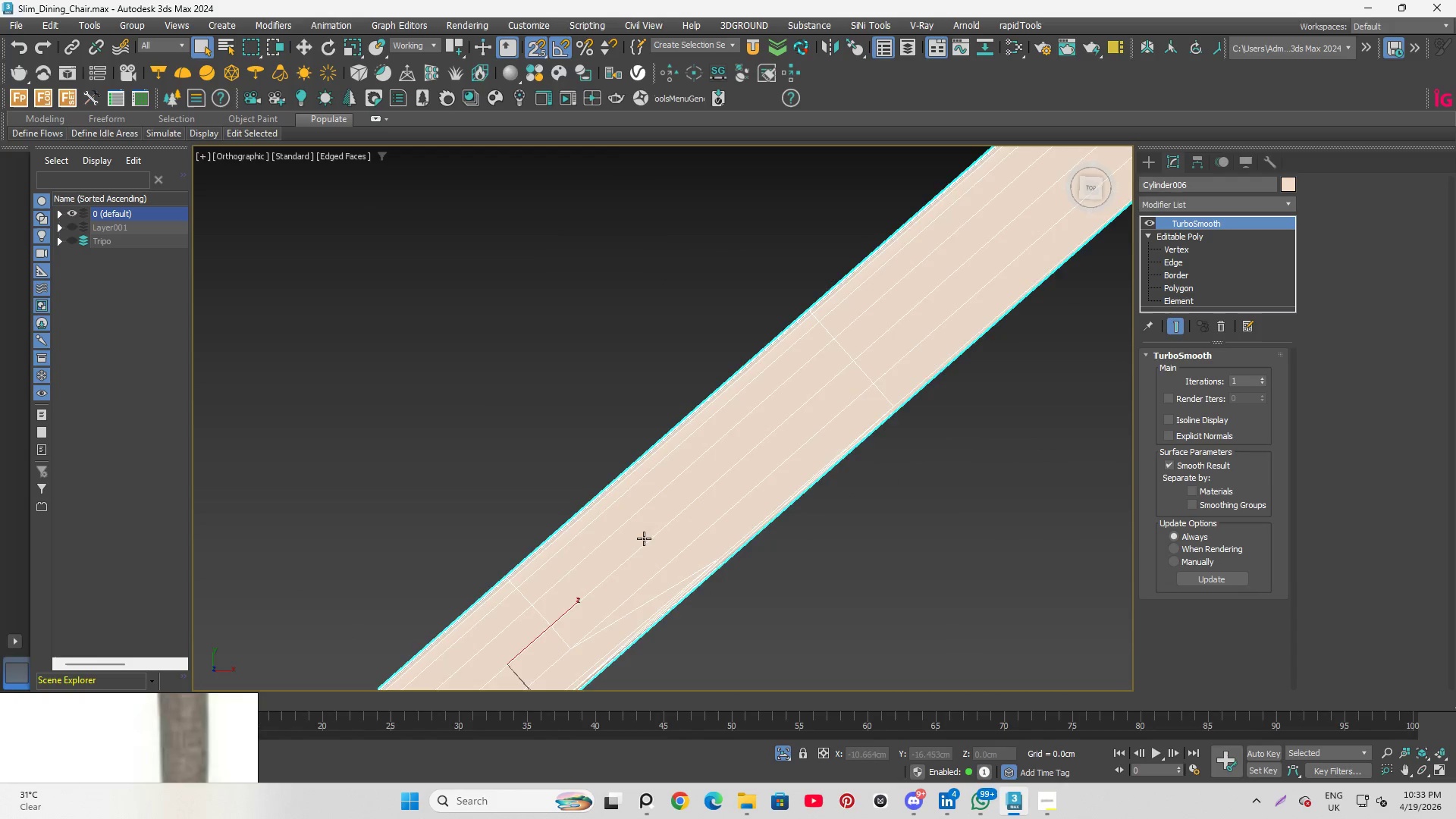 
hold_key(key=AltLeft, duration=1.67)
 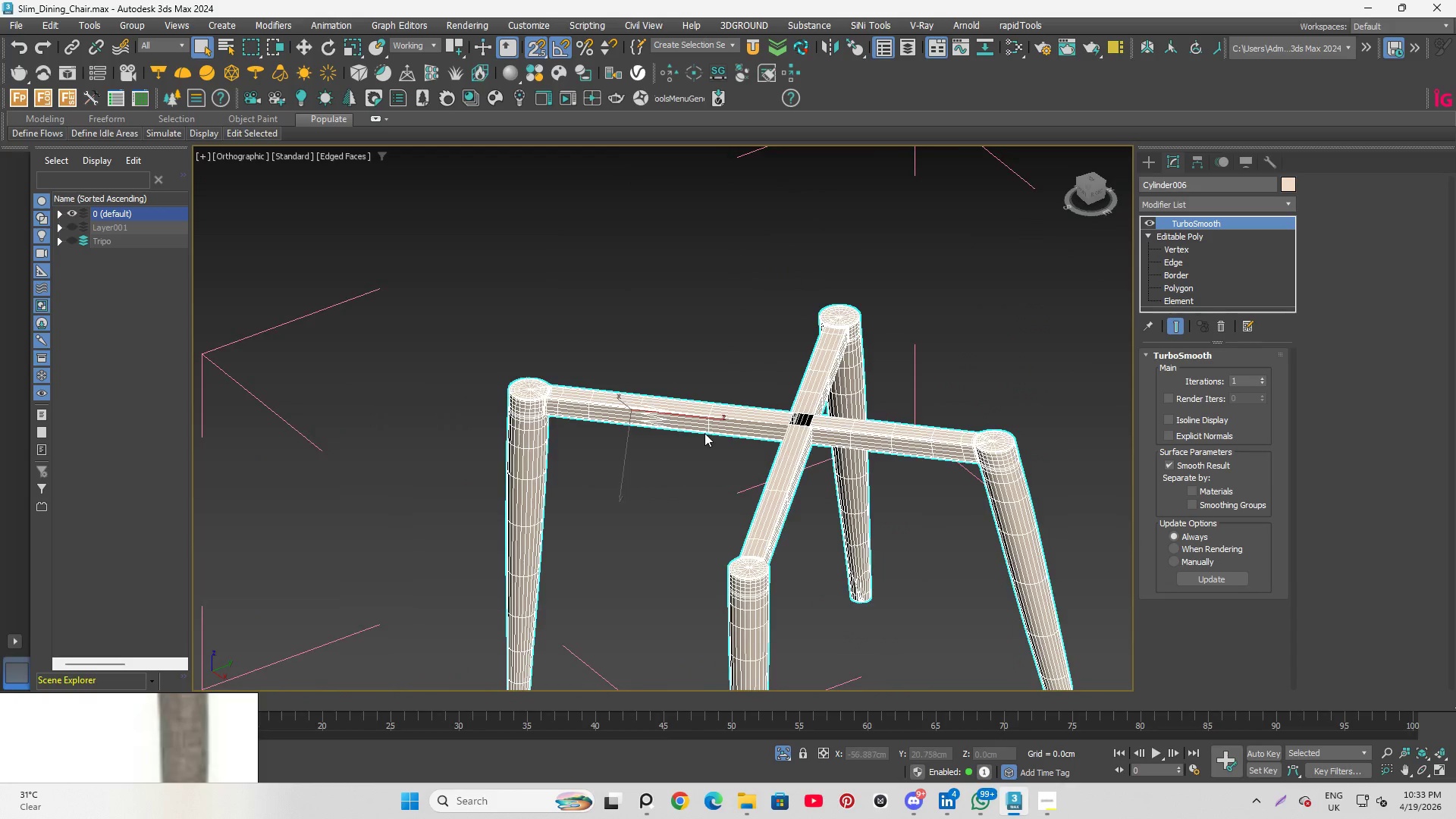 
hold_key(key=AltLeft, duration=0.98)
 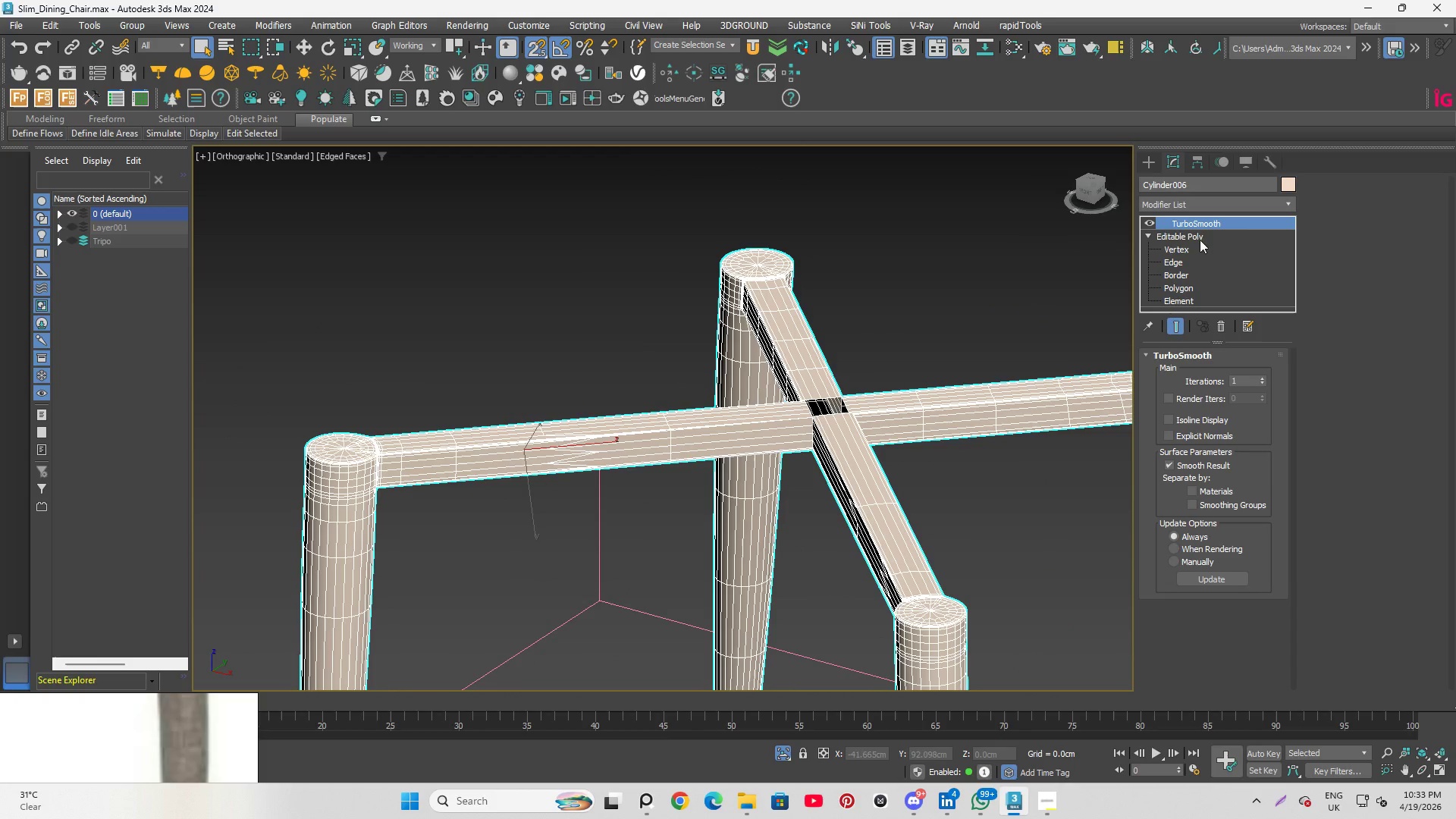 
scroll: coordinate [675, 378], scroll_direction: down, amount: 5.0
 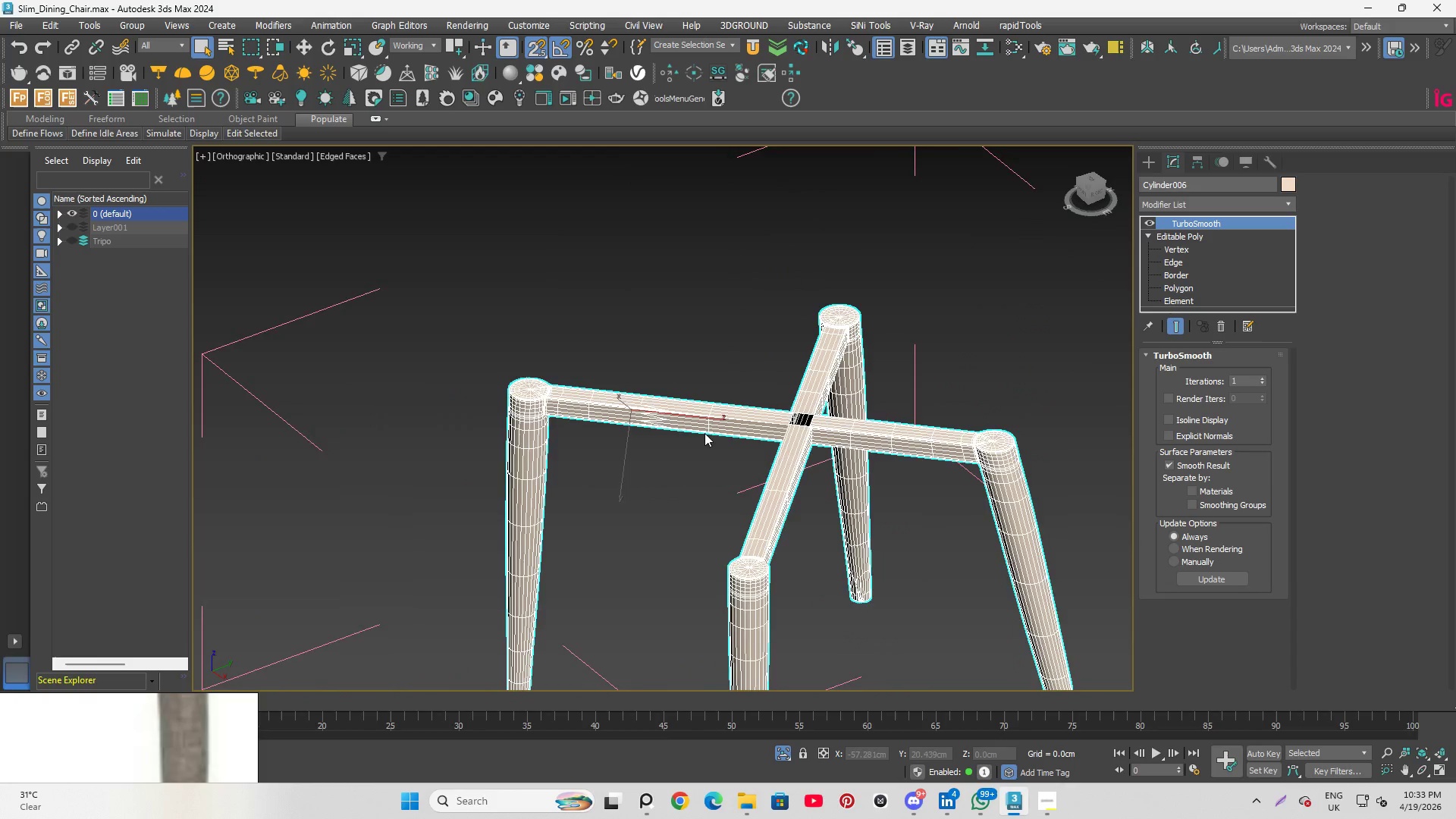 
scroll: coordinate [761, 401], scroll_direction: up, amount: 5.0
 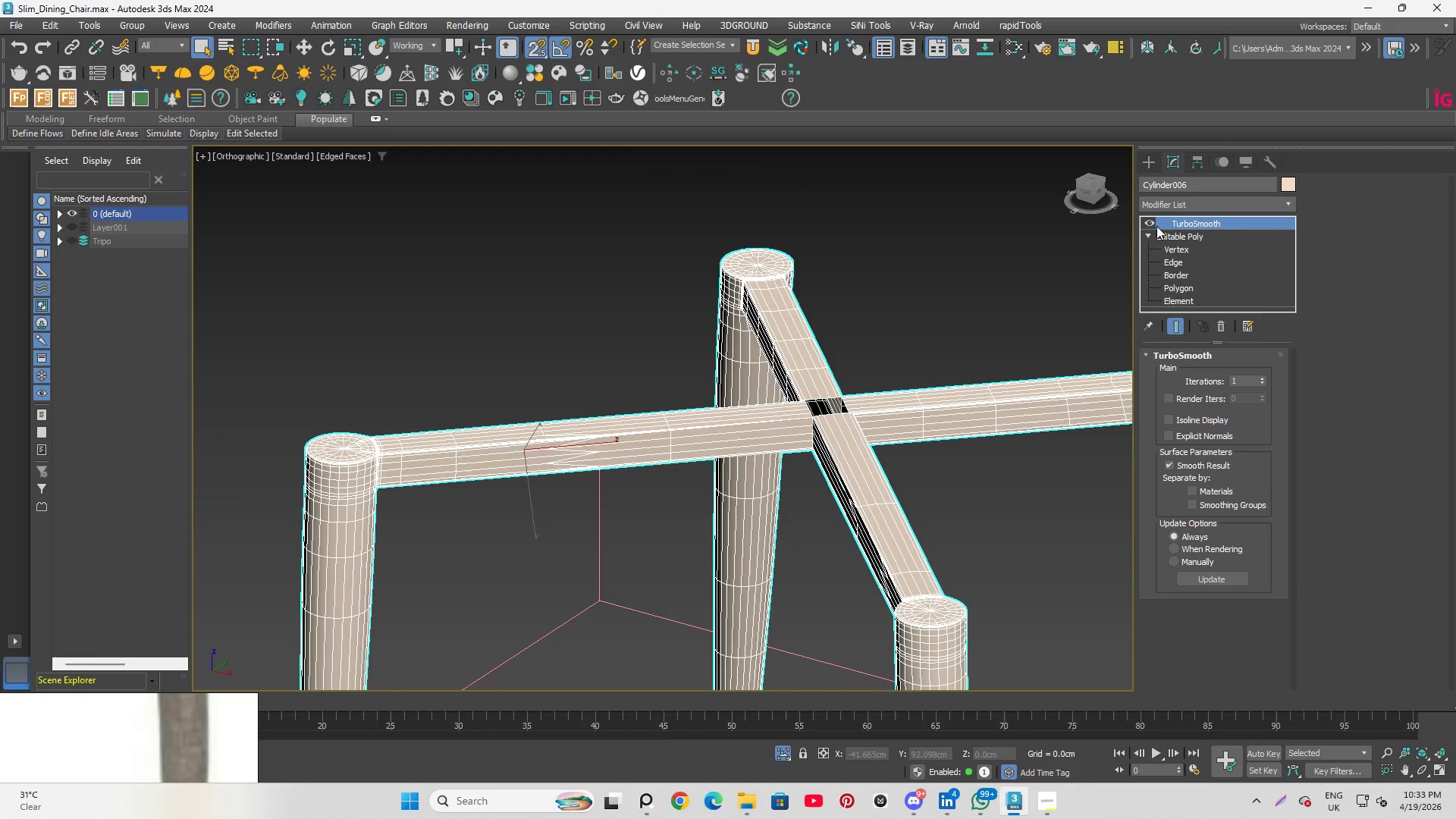 
left_click([1145, 226])
 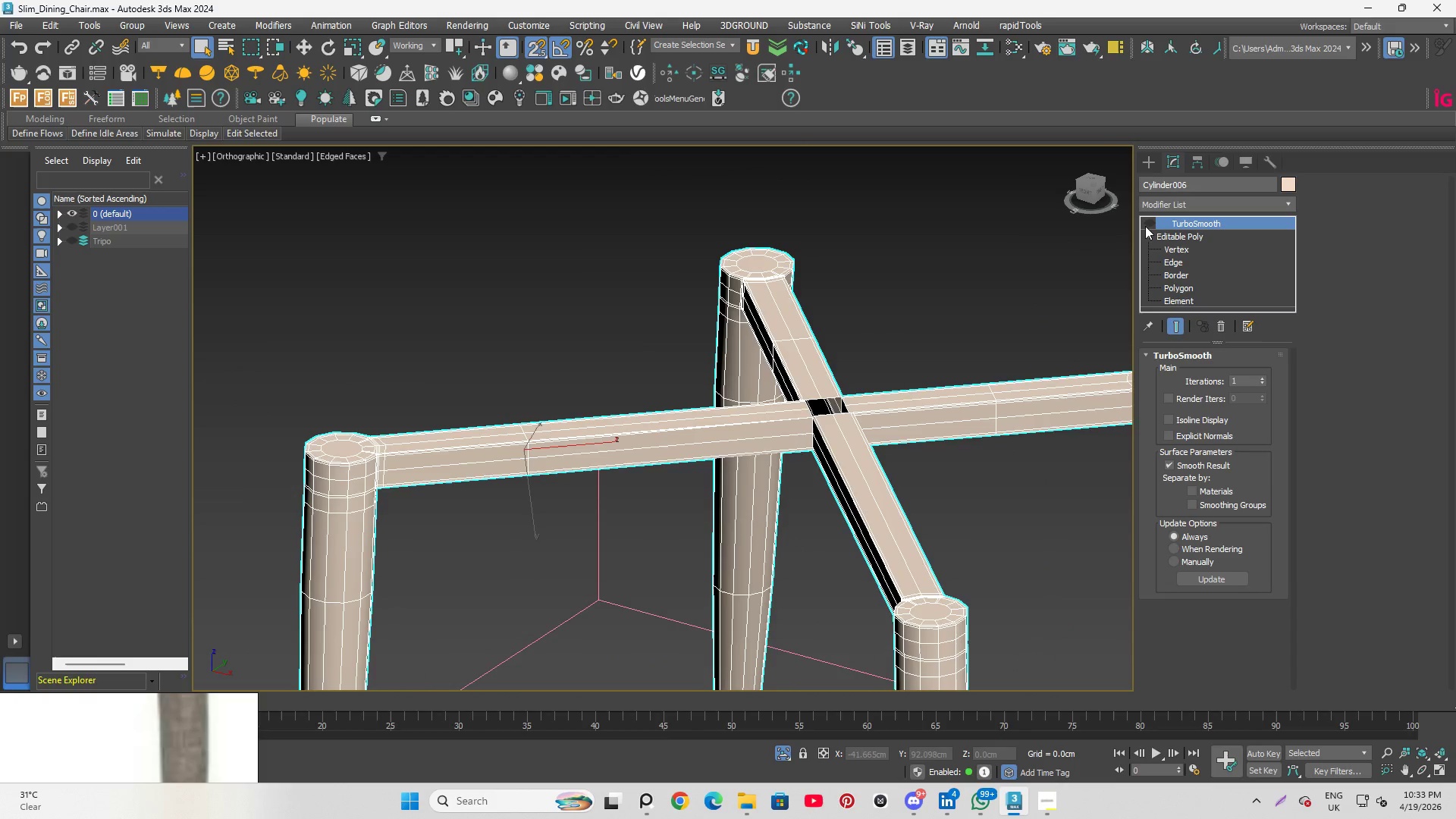 
left_click([1145, 226])
 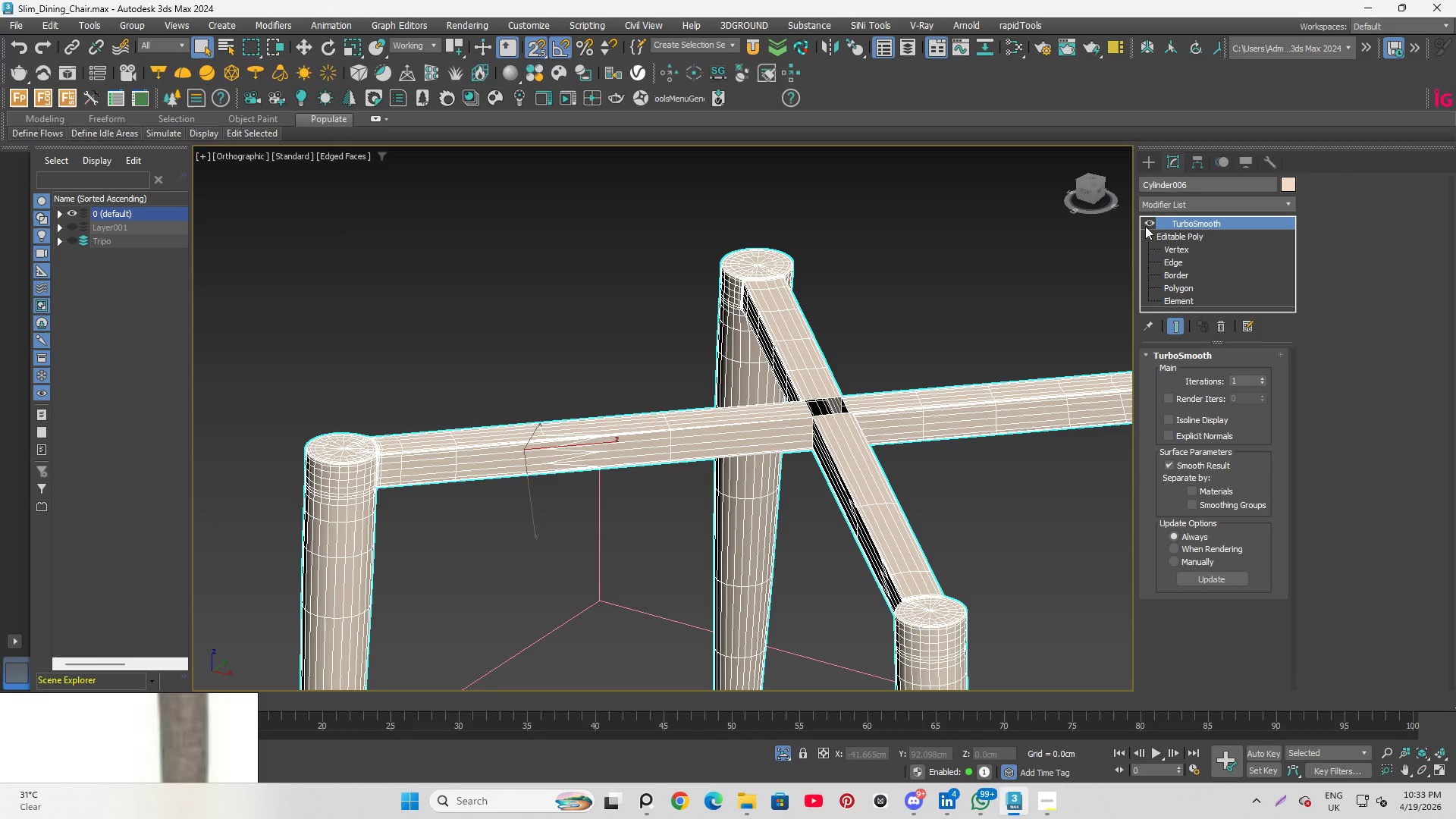 
left_click([1145, 226])
 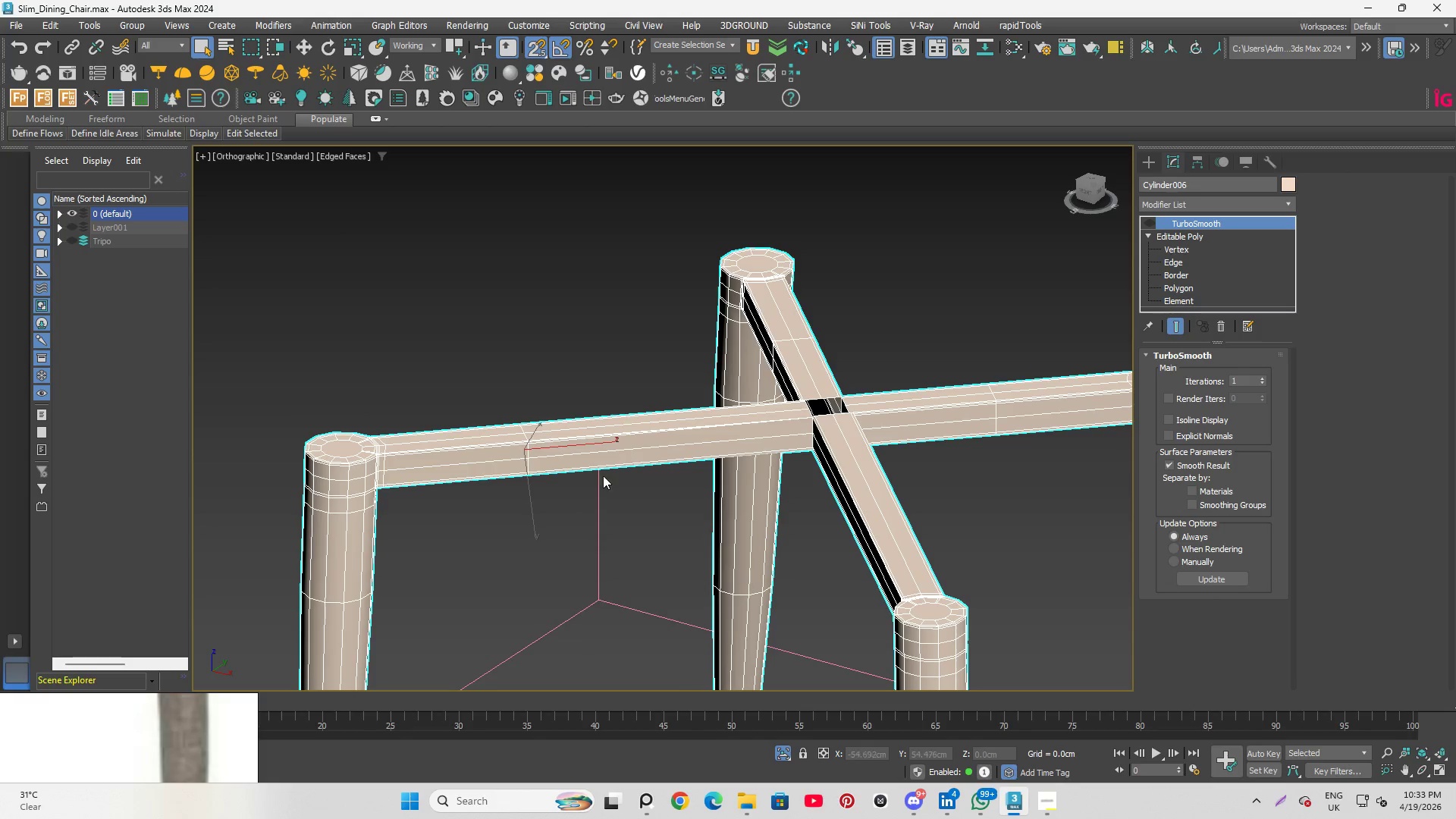 
scroll: coordinate [730, 446], scroll_direction: up, amount: 1.0
 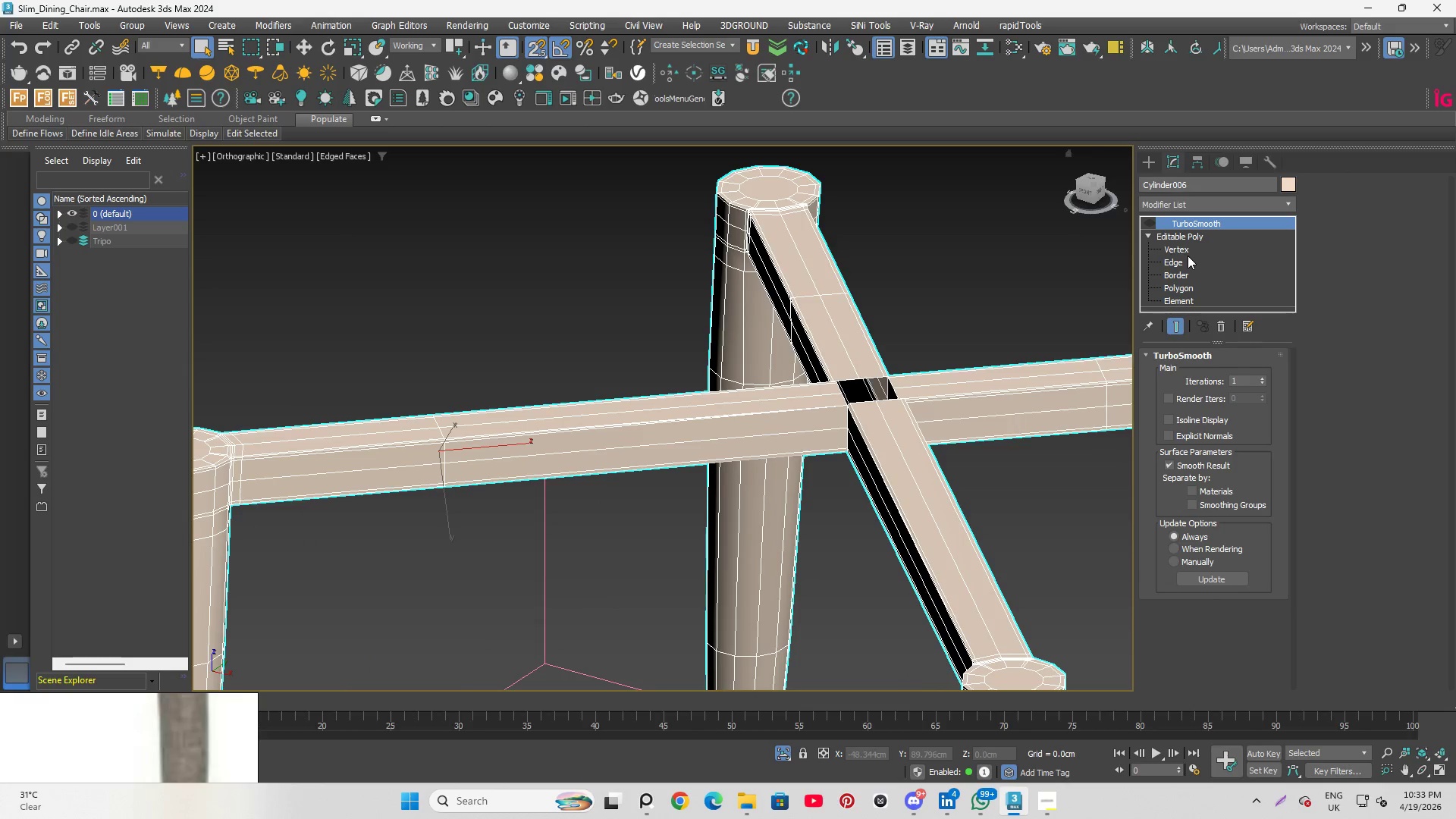 
left_click([1188, 256])
 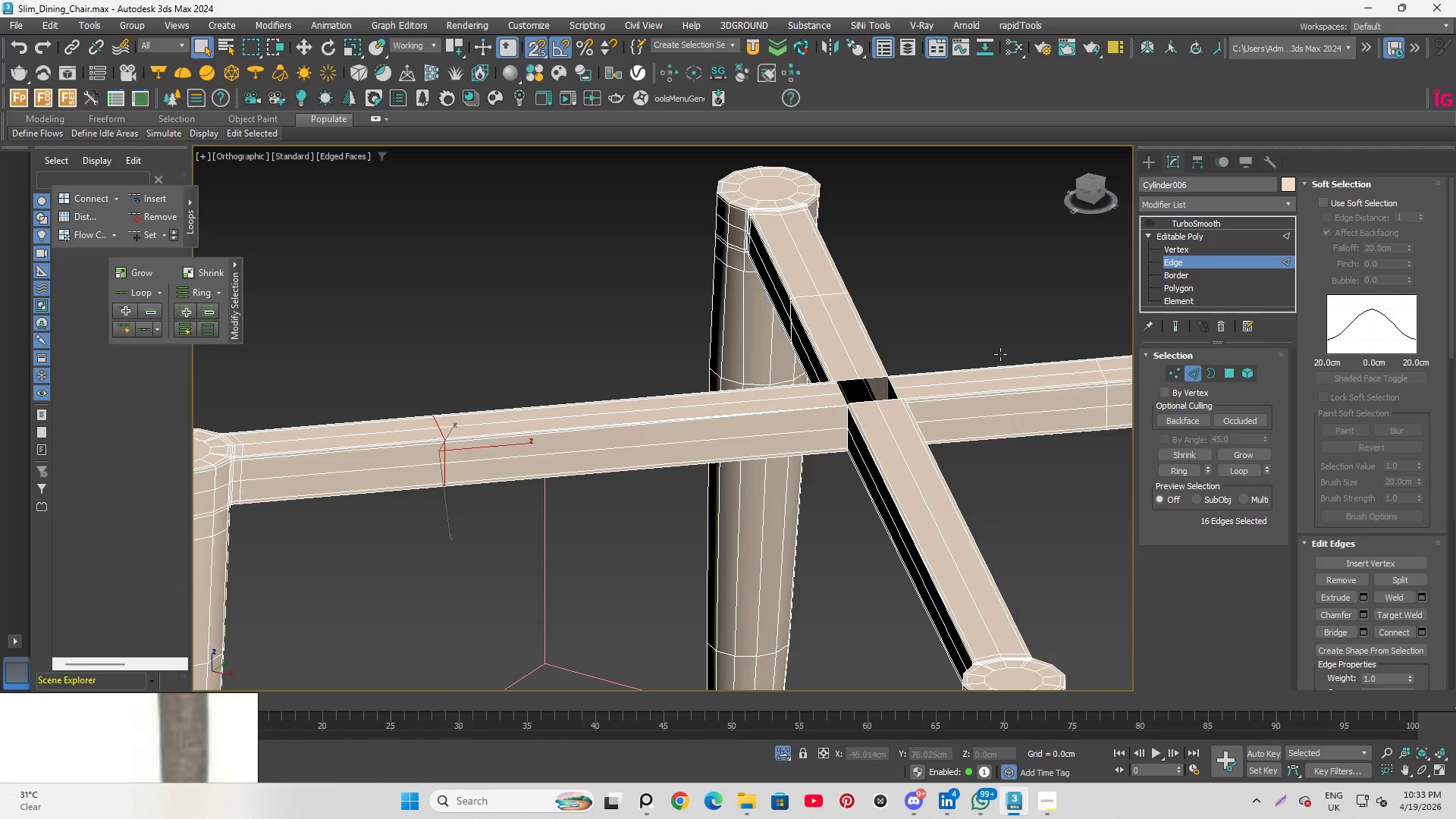 
key(Alt+1)
 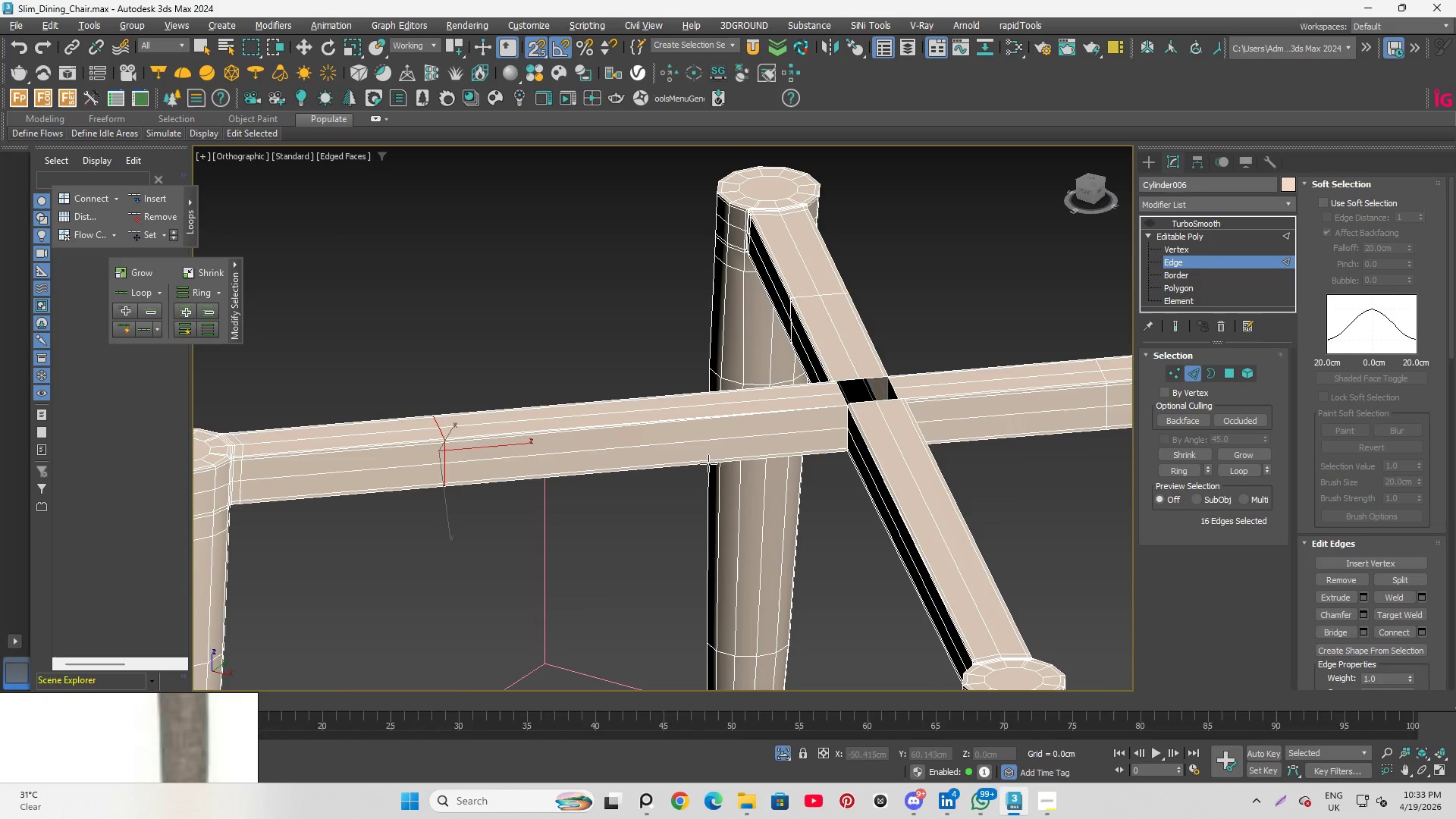 
scroll: coordinate [839, 415], scroll_direction: up, amount: 4.0
 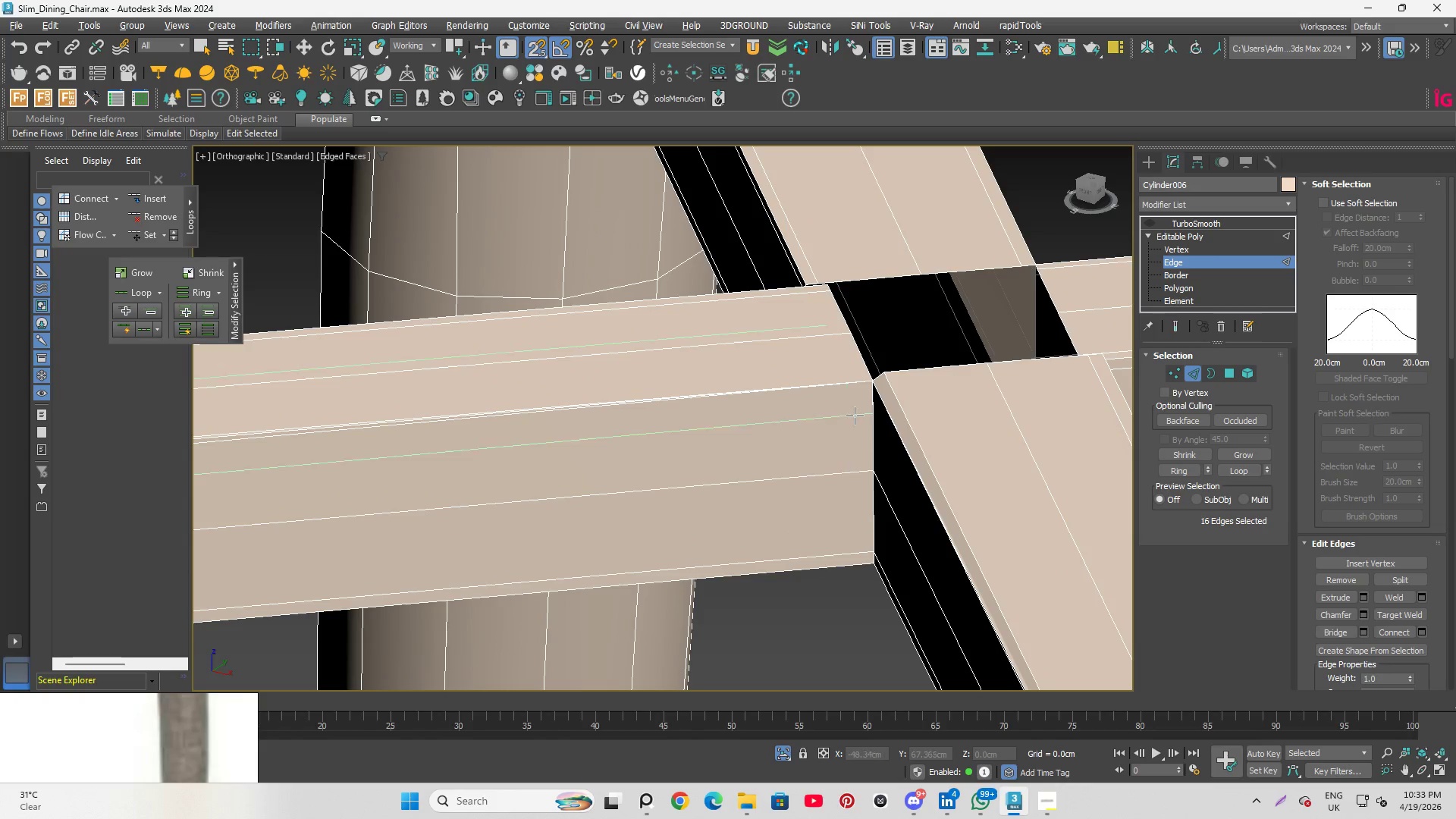 
right_click([855, 416])
 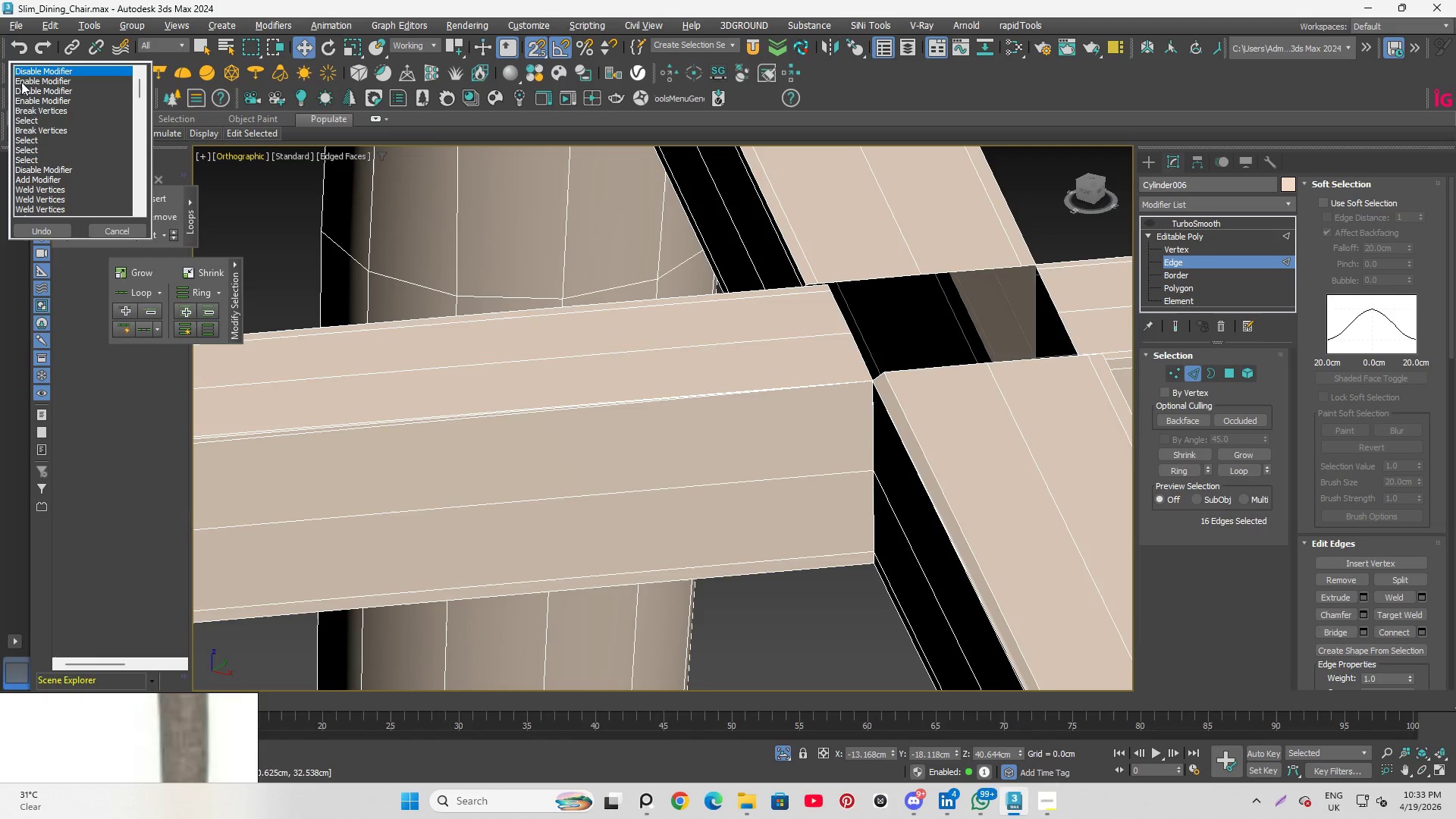 
scroll: coordinate [40, 154], scroll_direction: down, amount: 2.0
 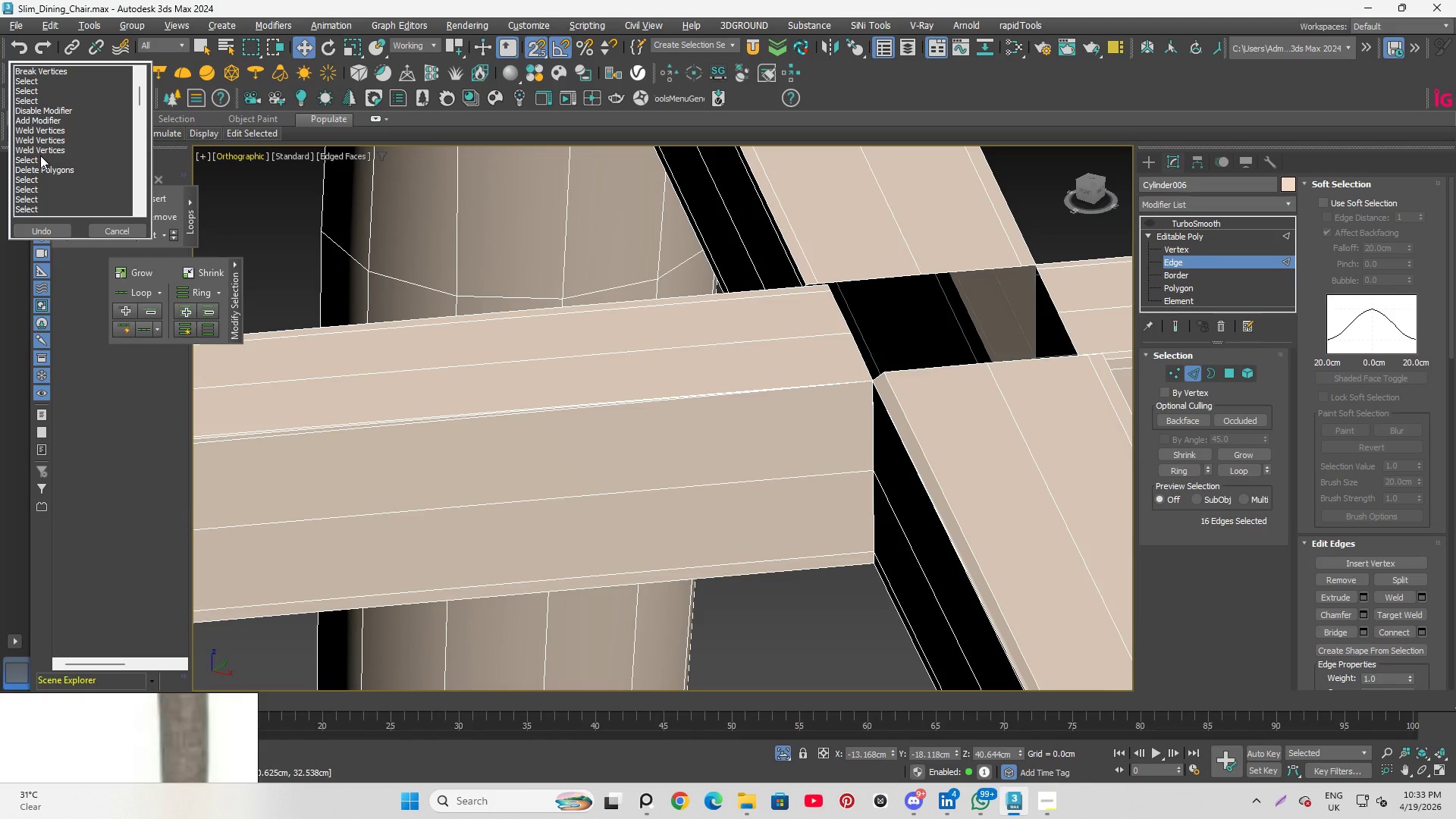 
left_click([41, 155])
 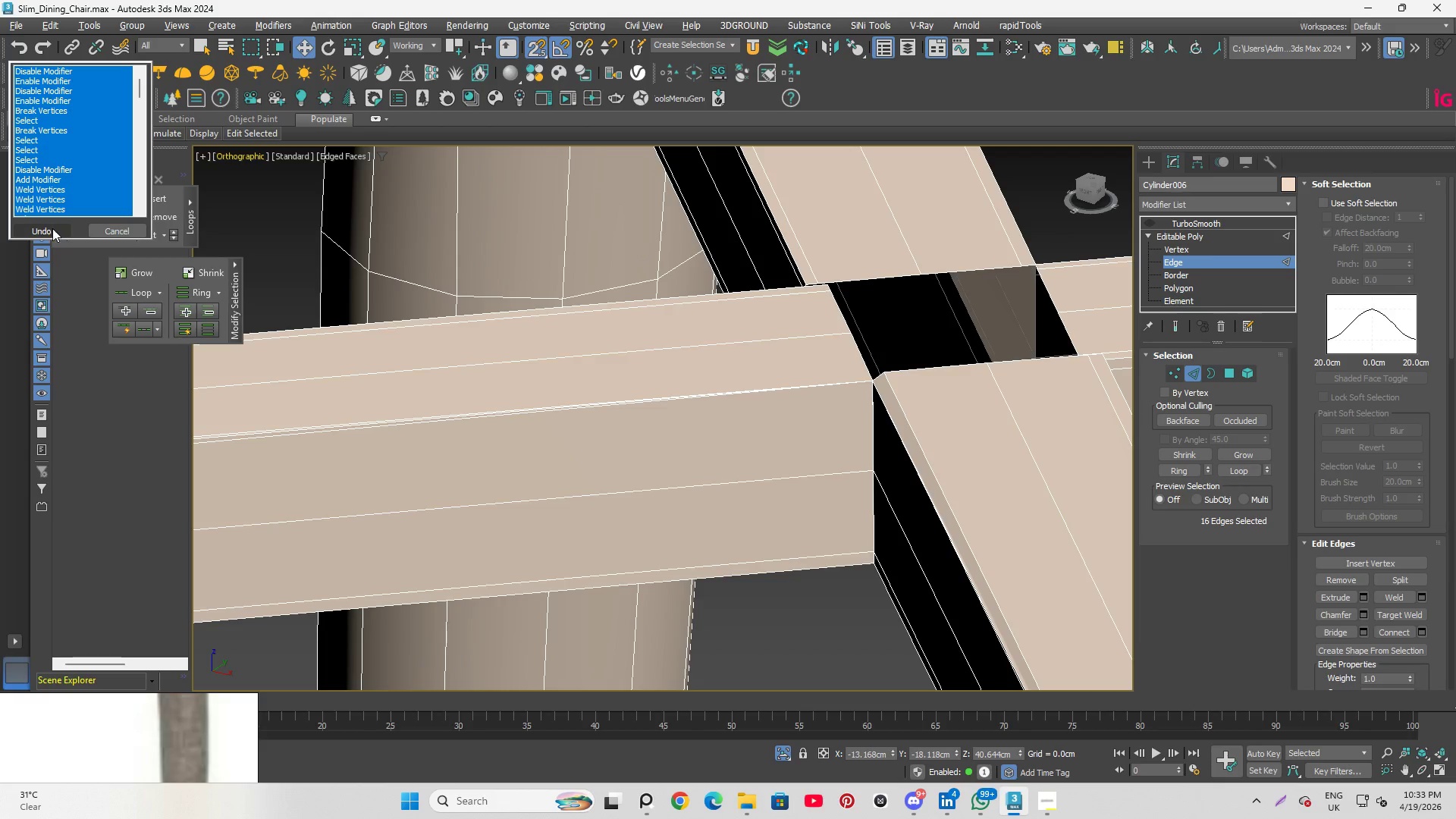 
left_click([52, 228])
 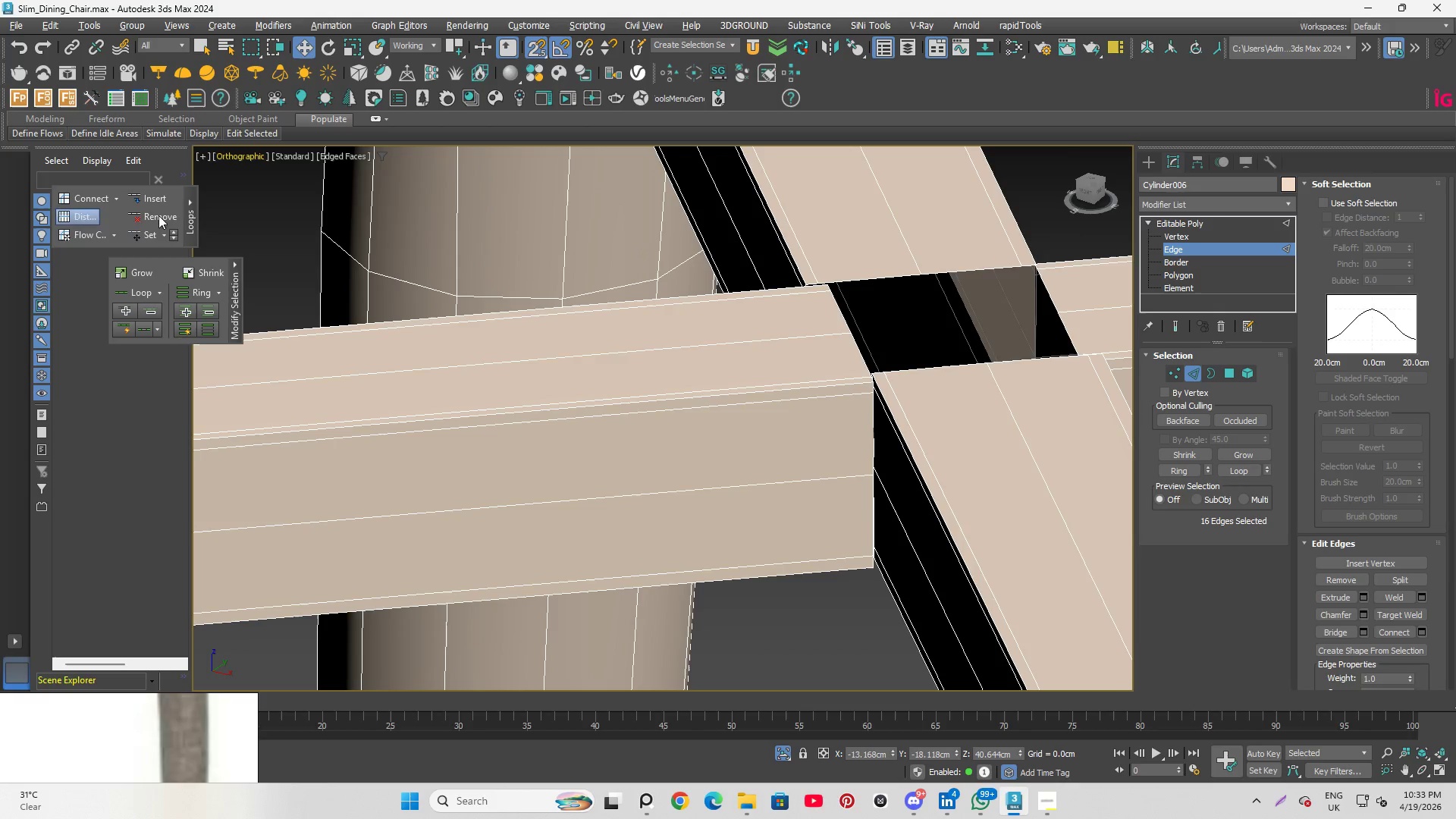 
scroll: coordinate [858, 342], scroll_direction: down, amount: 3.0
 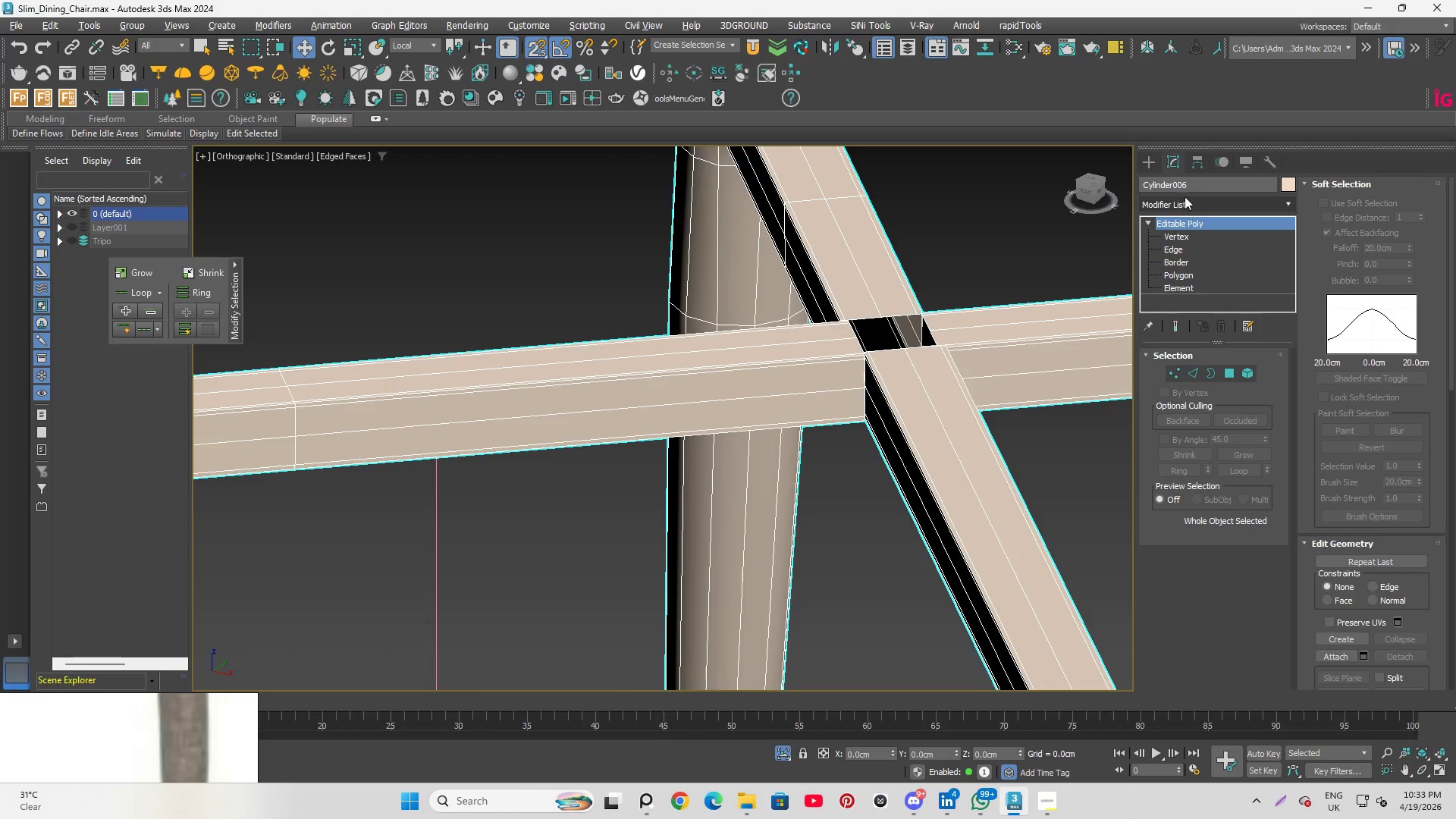 
left_click([1183, 202])
 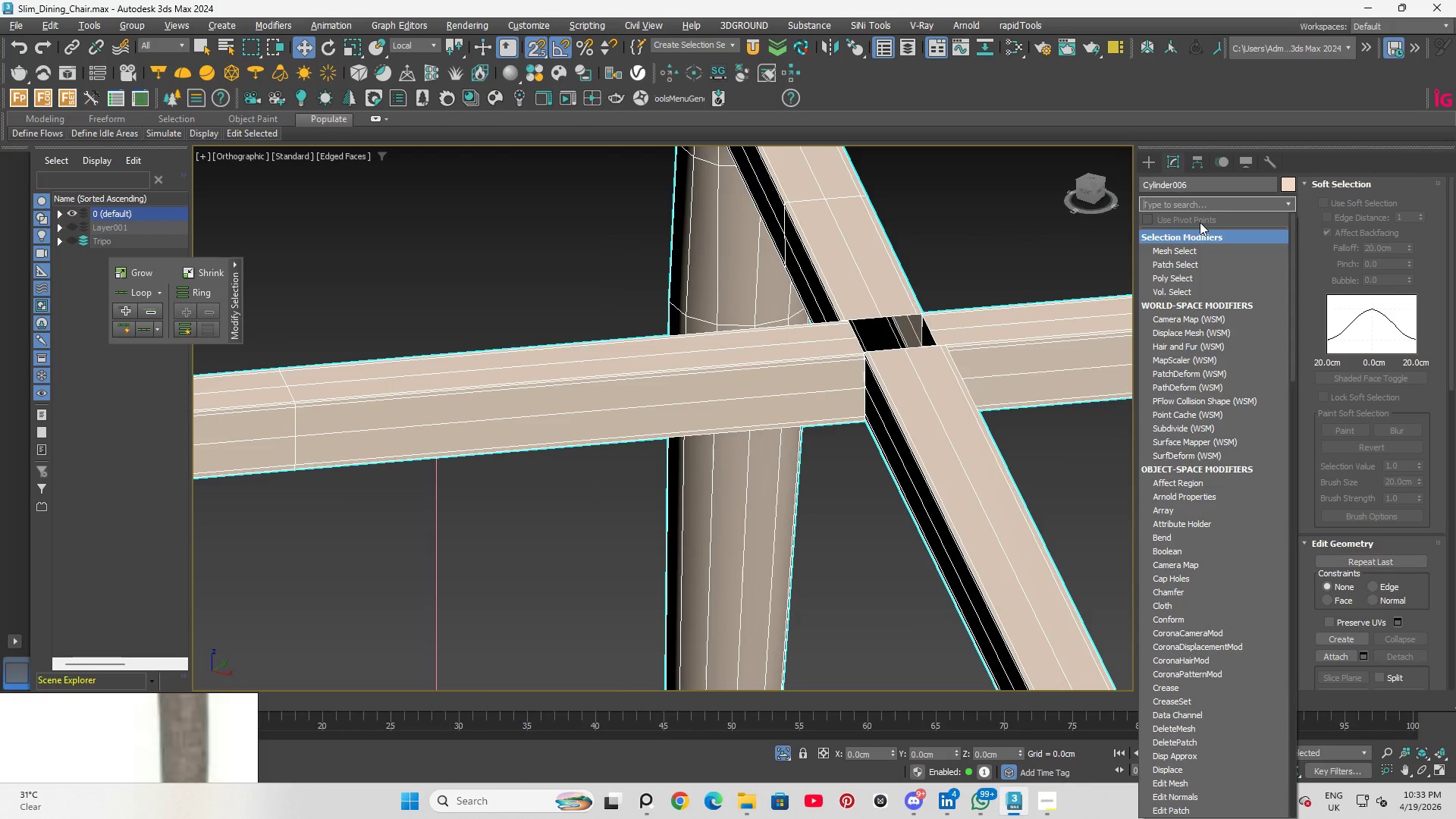 
key(T)
 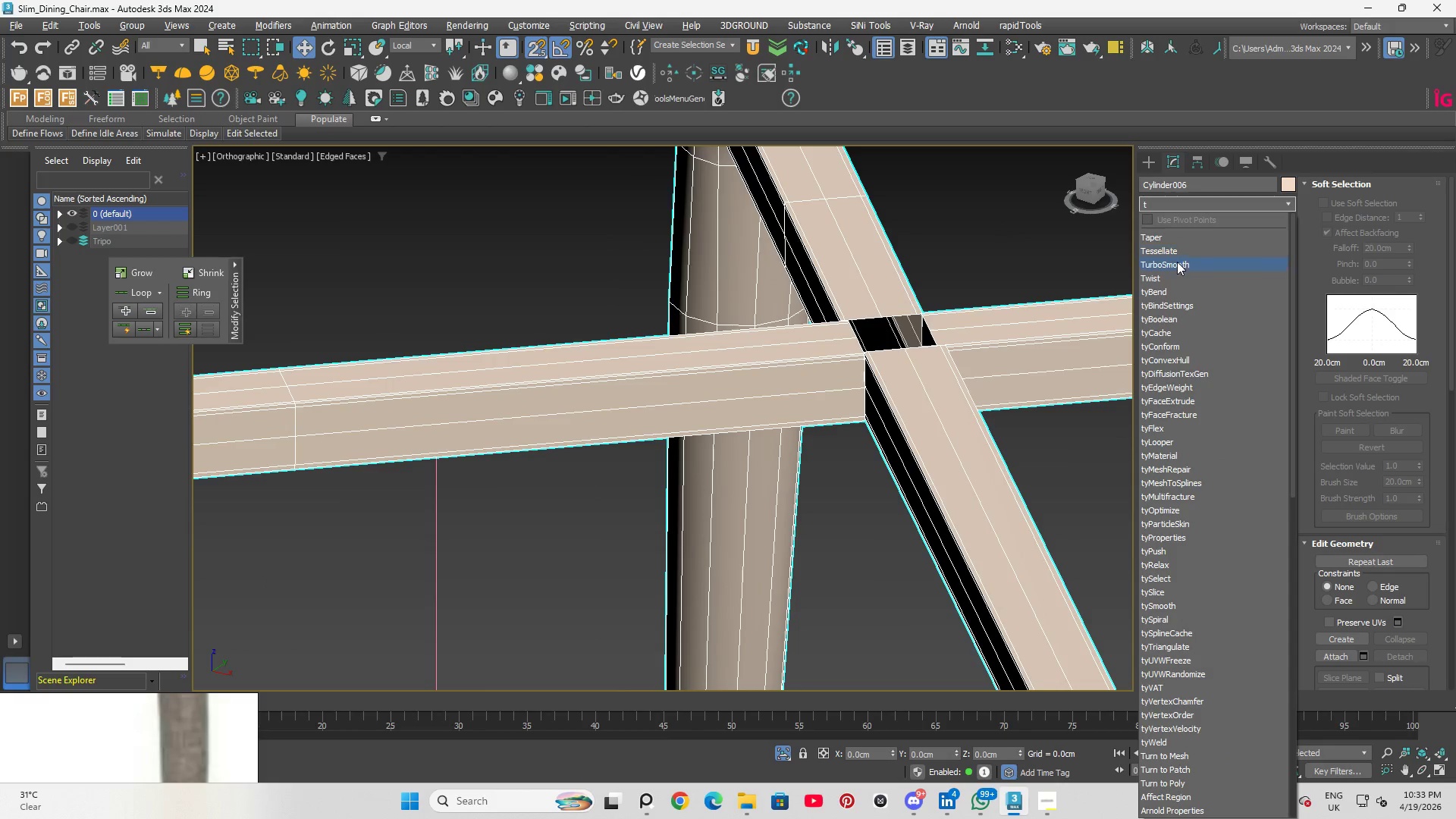 
left_click([1177, 263])
 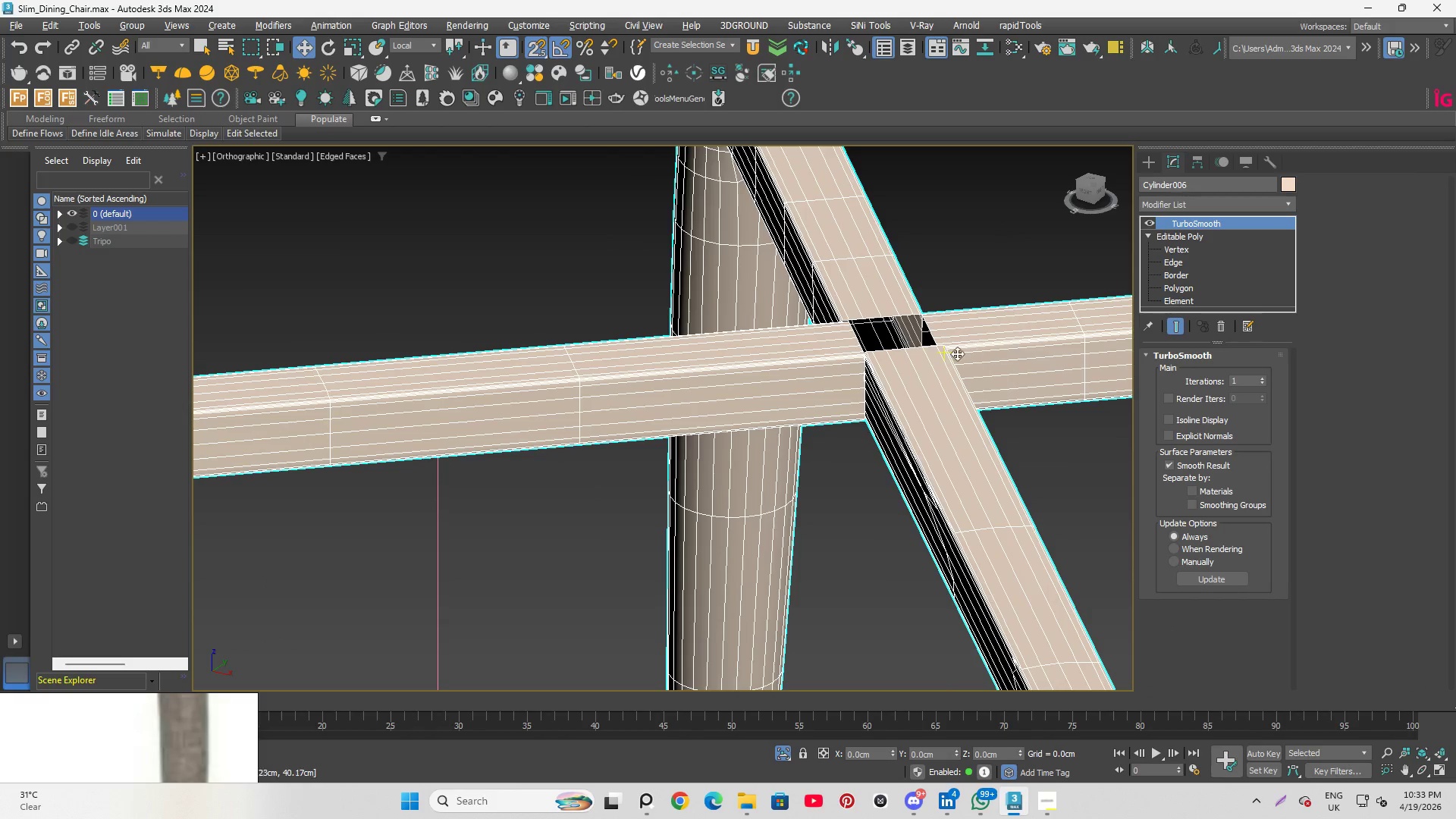 
scroll: coordinate [833, 348], scroll_direction: up, amount: 1.0
 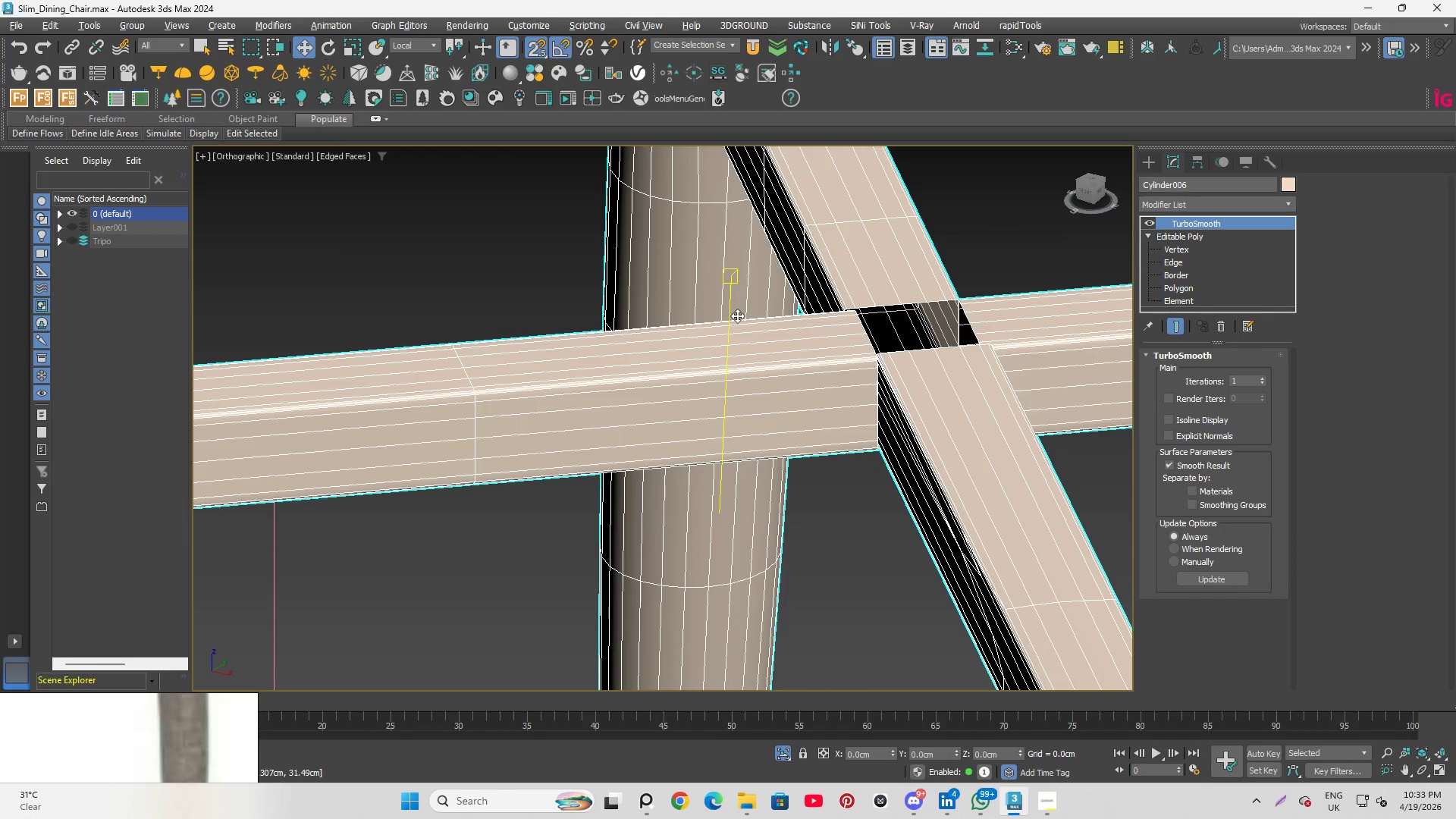 
scroll: coordinate [777, 357], scroll_direction: none, amount: 0.0
 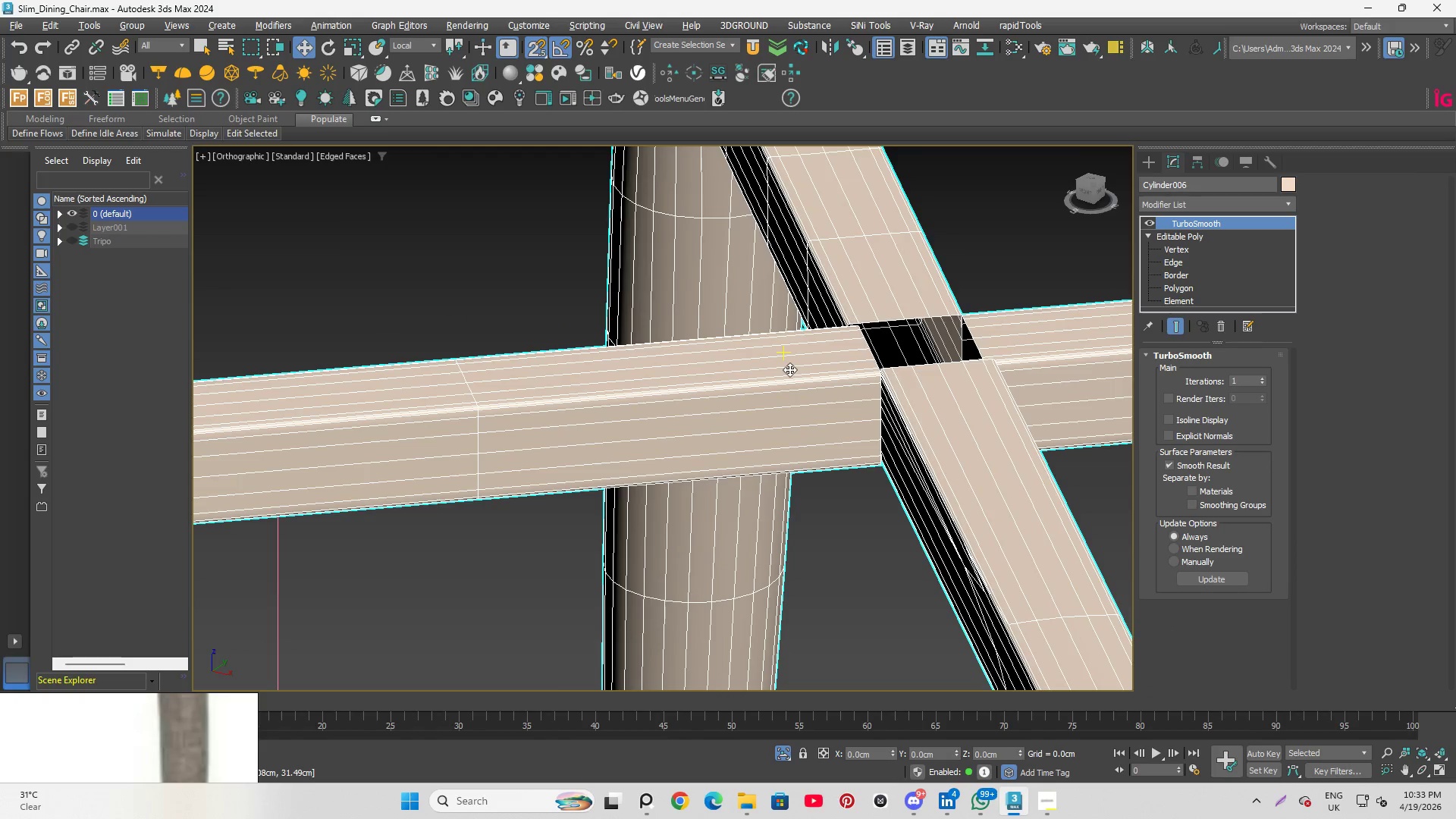 
key(Q)
 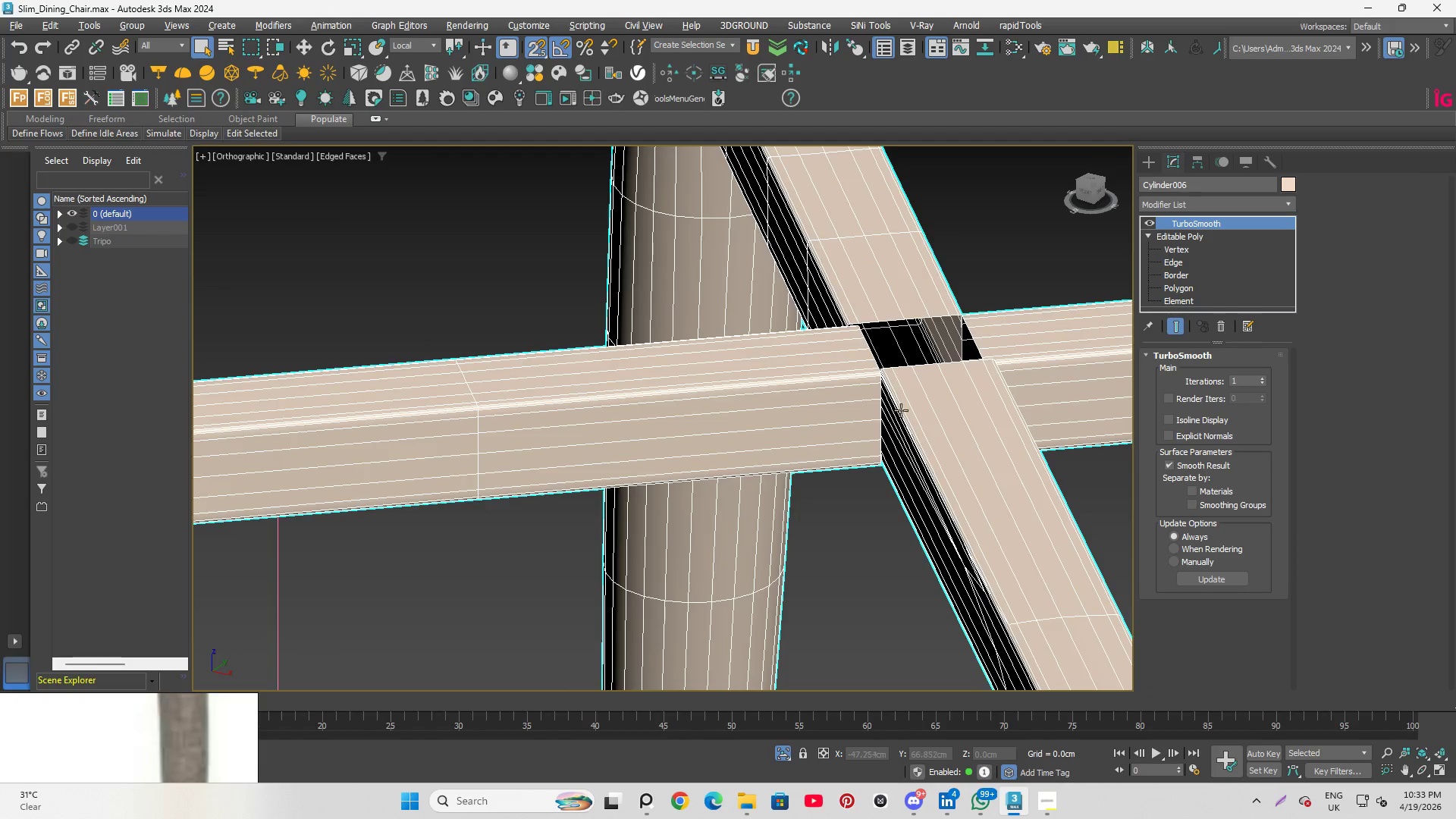 
scroll: coordinate [870, 431], scroll_direction: down, amount: 3.0
 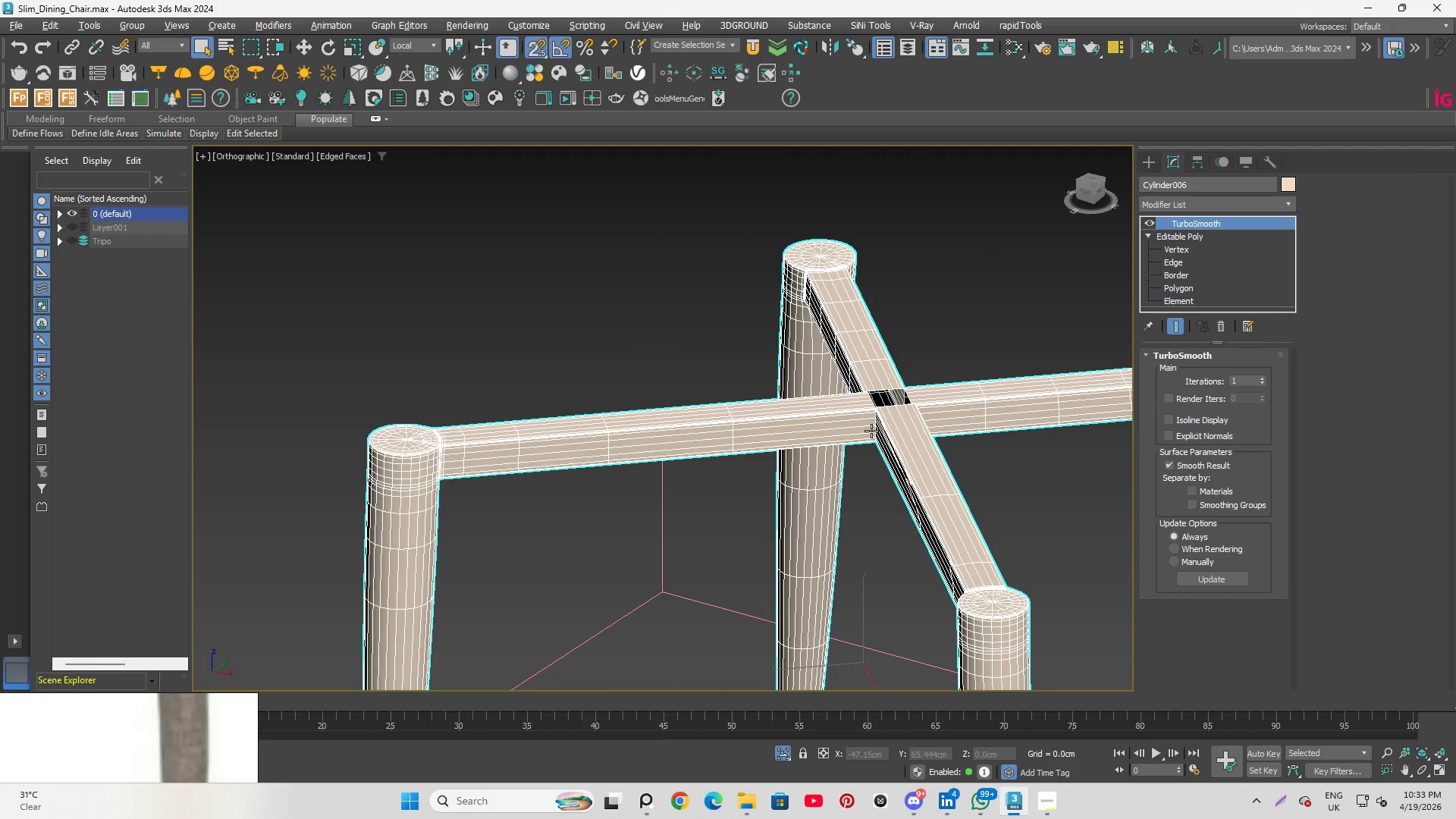 
key(F4)
 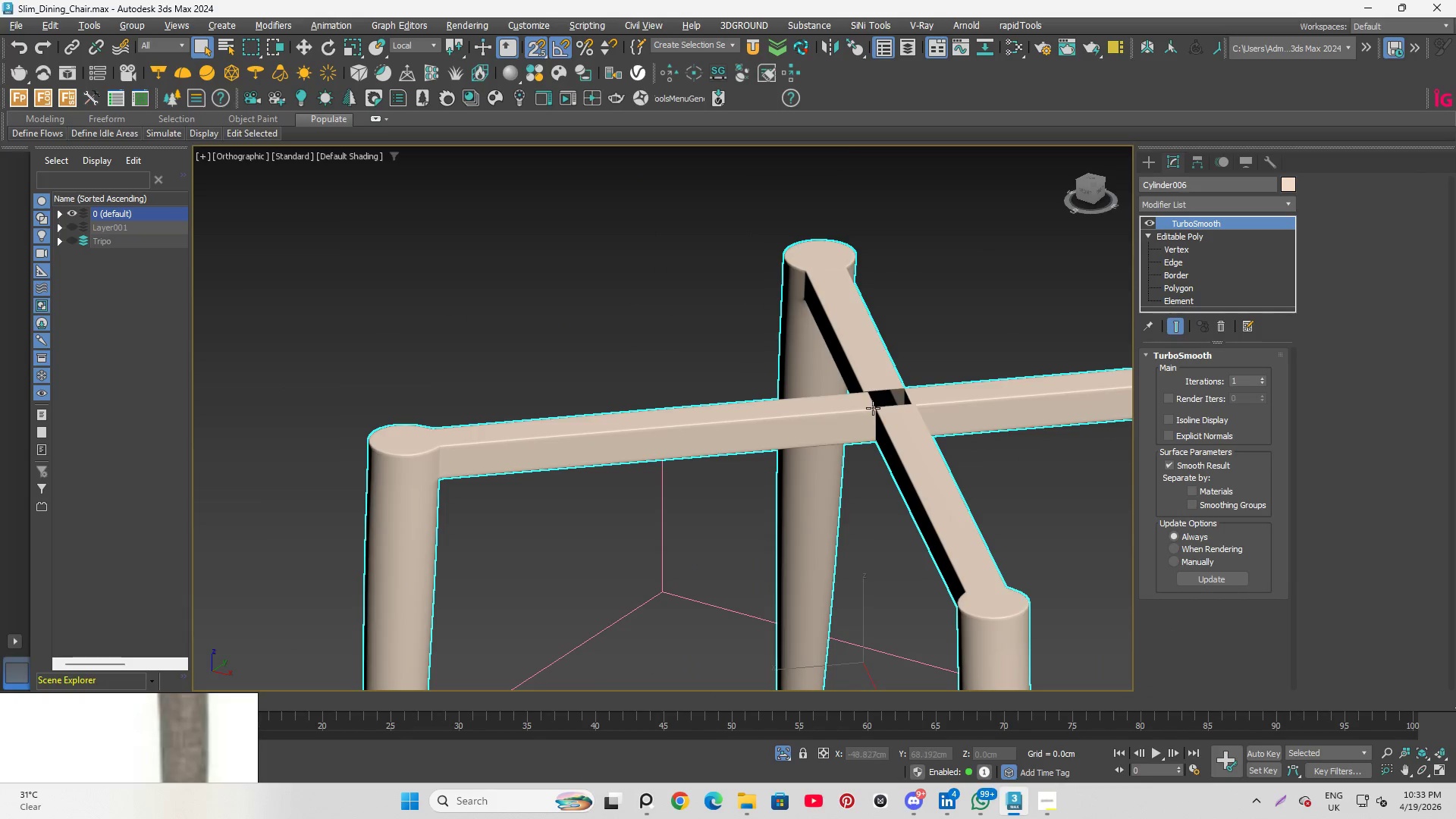 
hold_key(key=AltLeft, duration=2.23)
 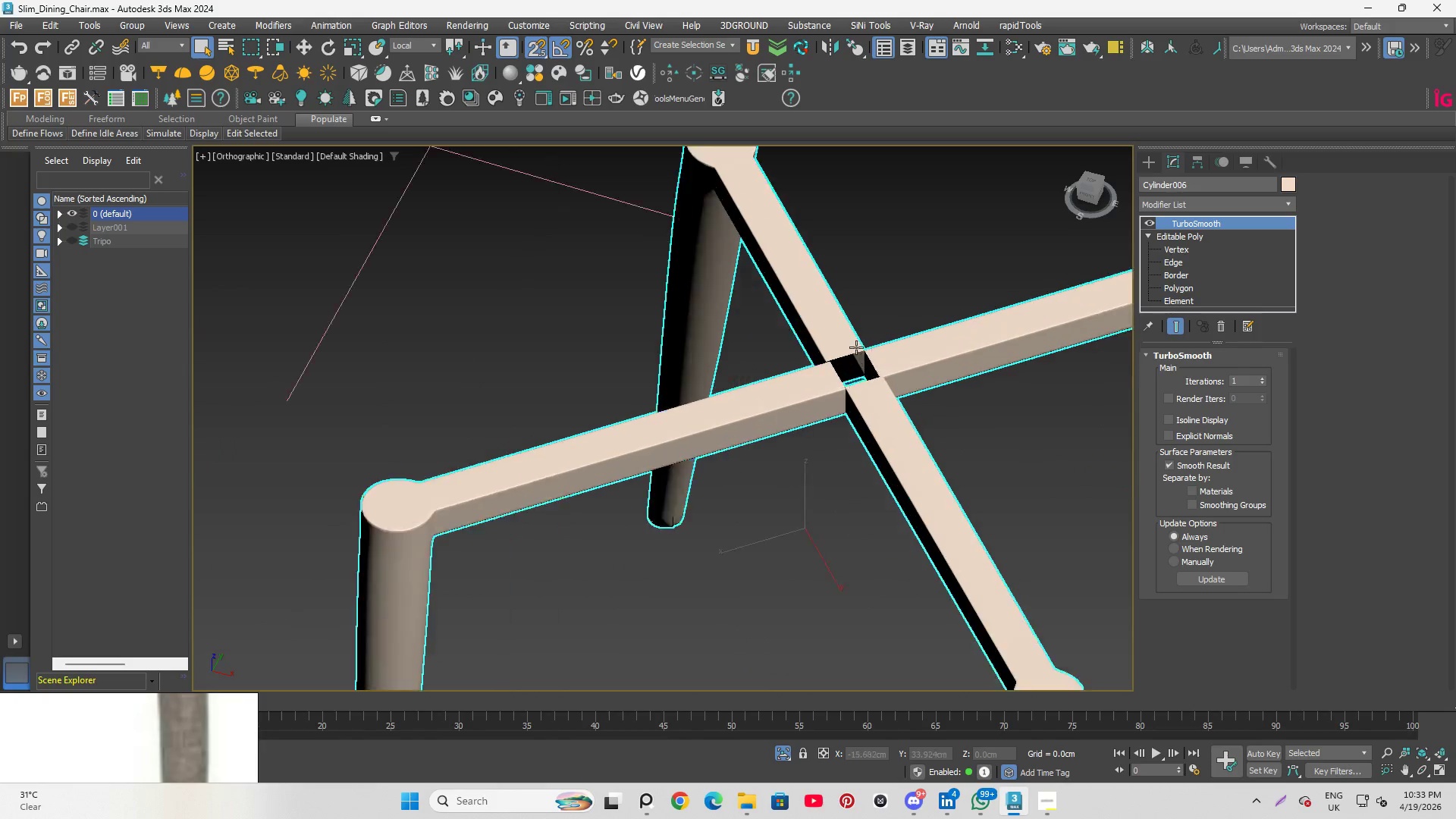 
scroll: coordinate [883, 421], scroll_direction: down, amount: 1.0
 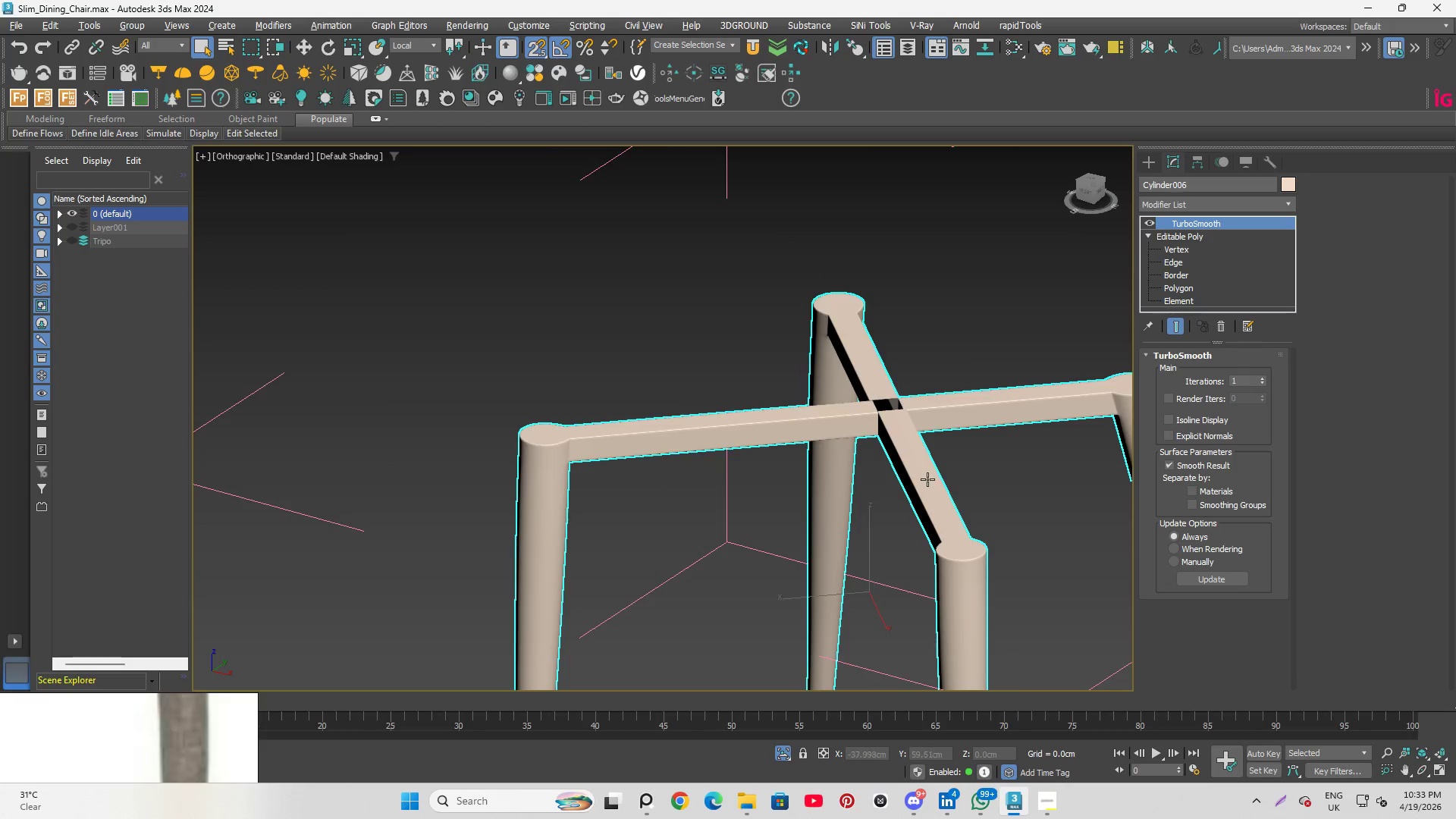 
scroll: coordinate [849, 357], scroll_direction: up, amount: 5.0
 